 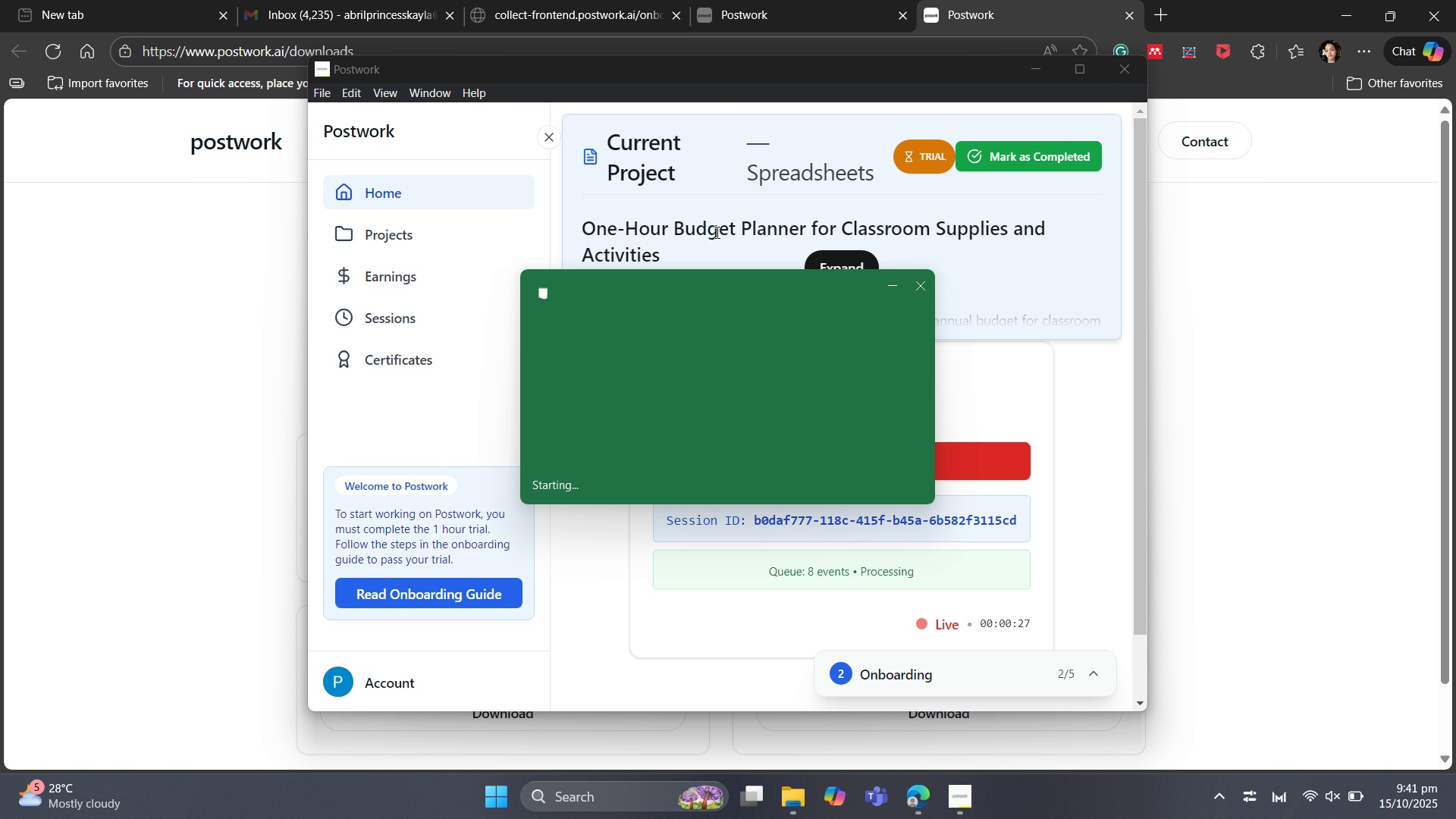 
left_click([283, 226])
 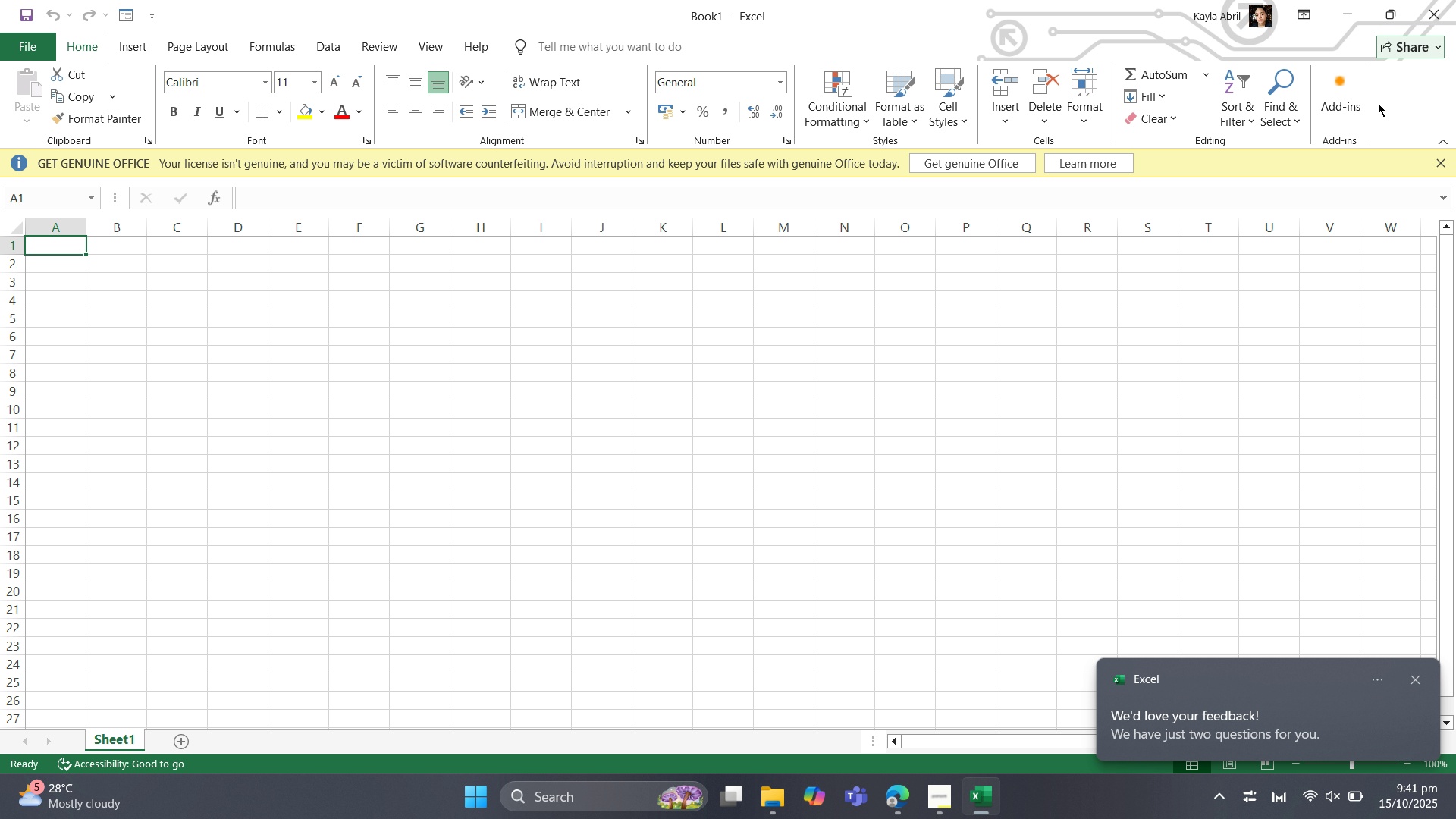 
left_click([1439, 165])
 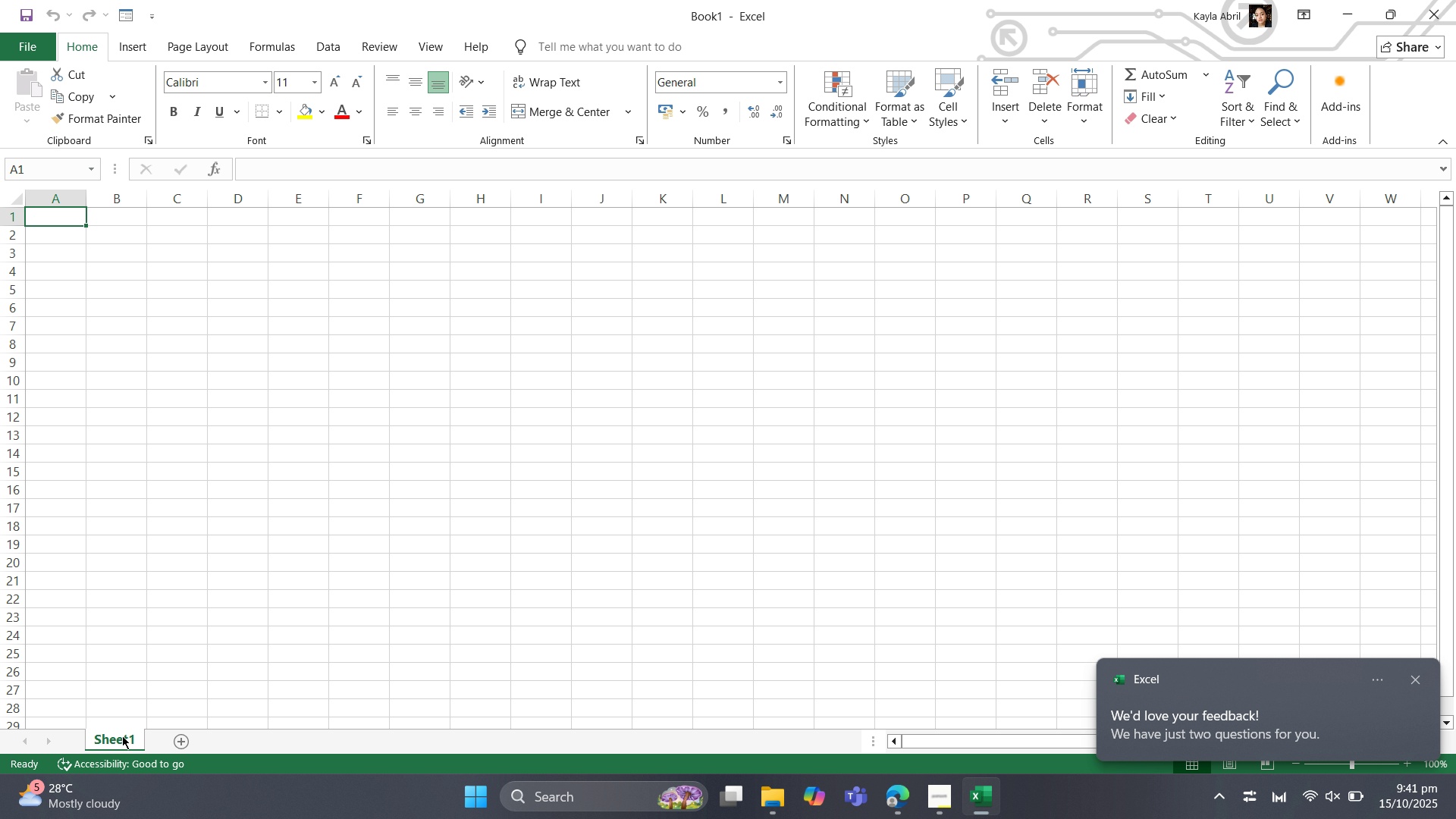 
left_click([122, 736])
 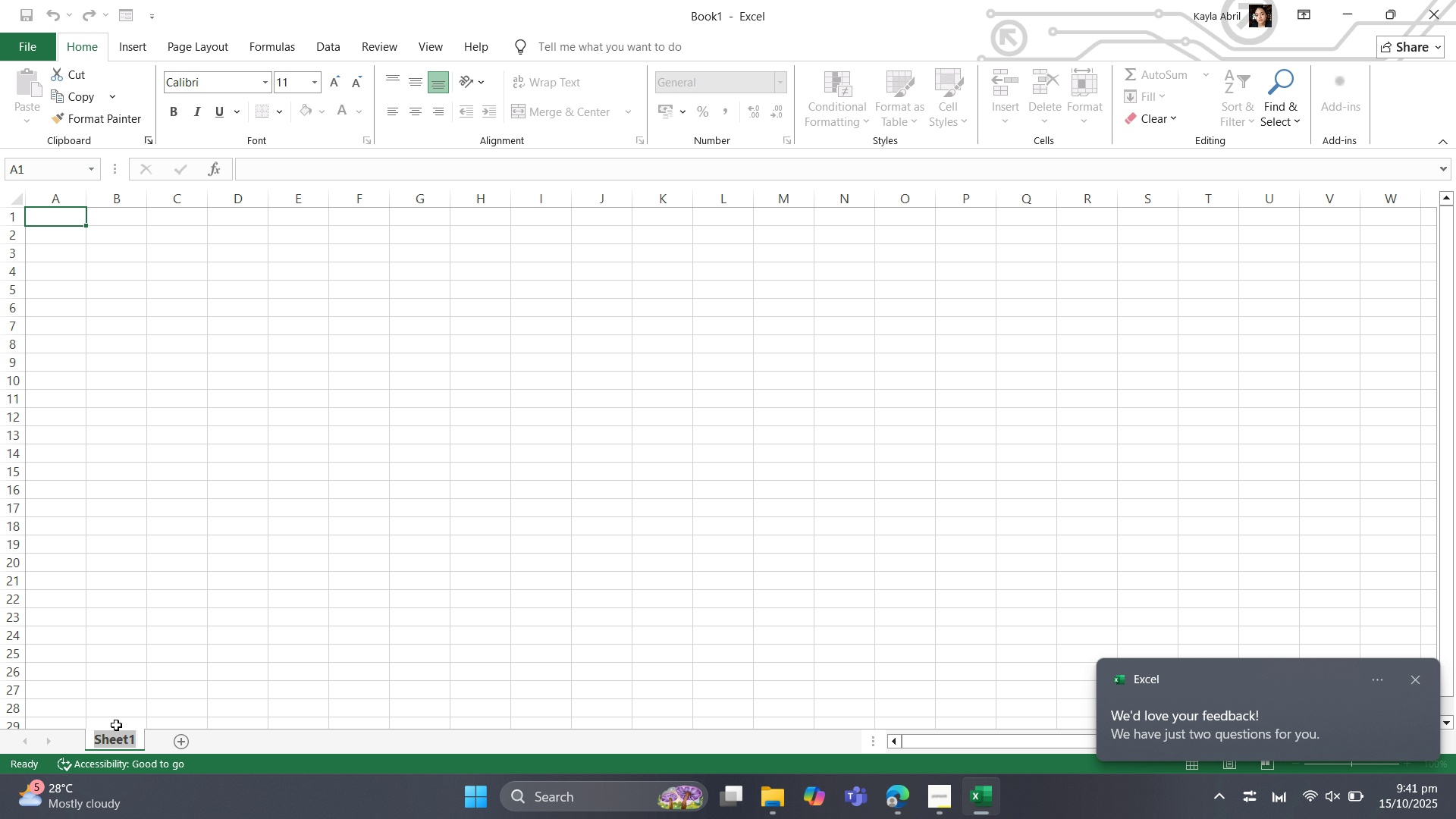 
type(Data Entry)
 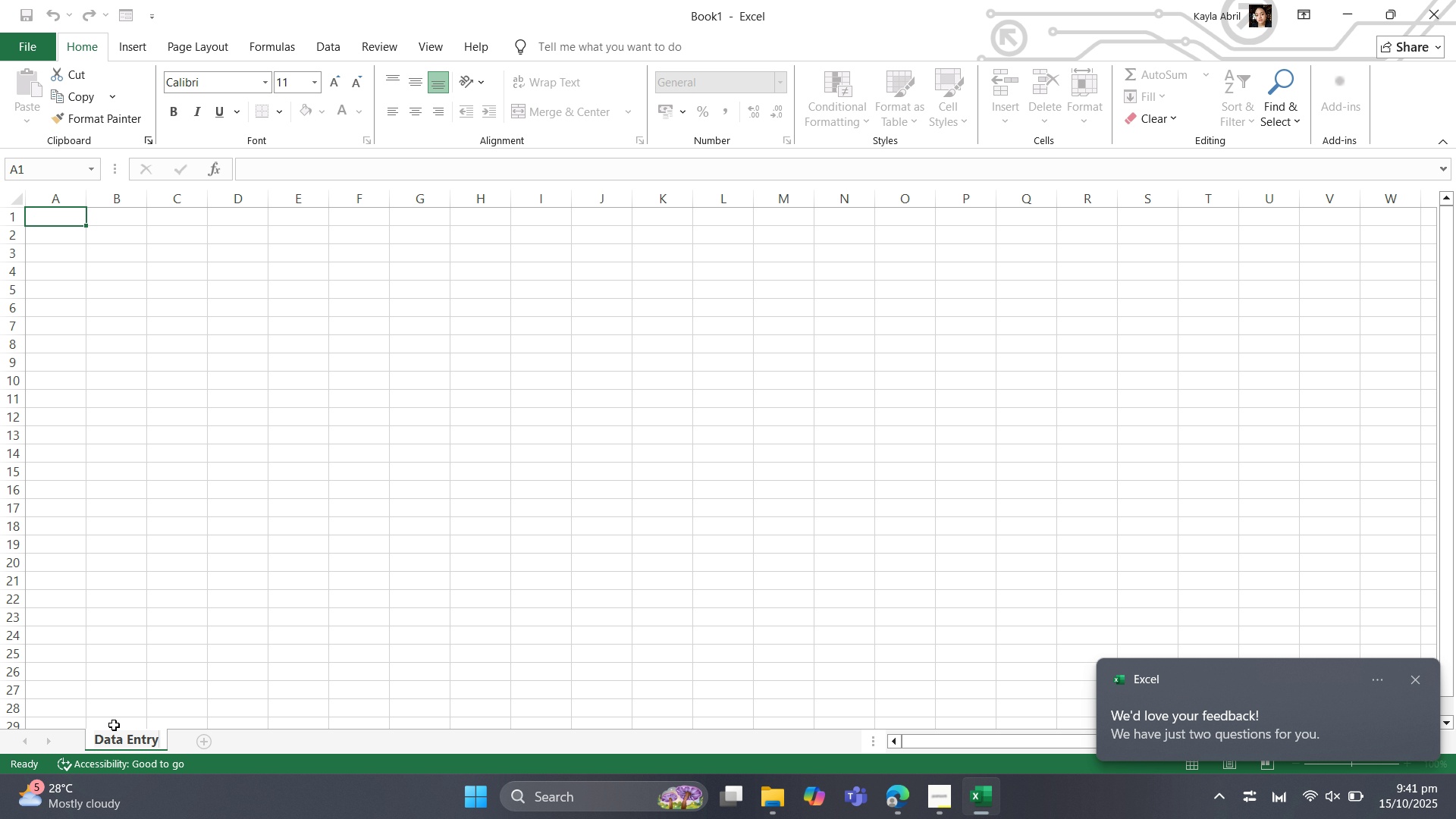 
left_click([209, 742])
 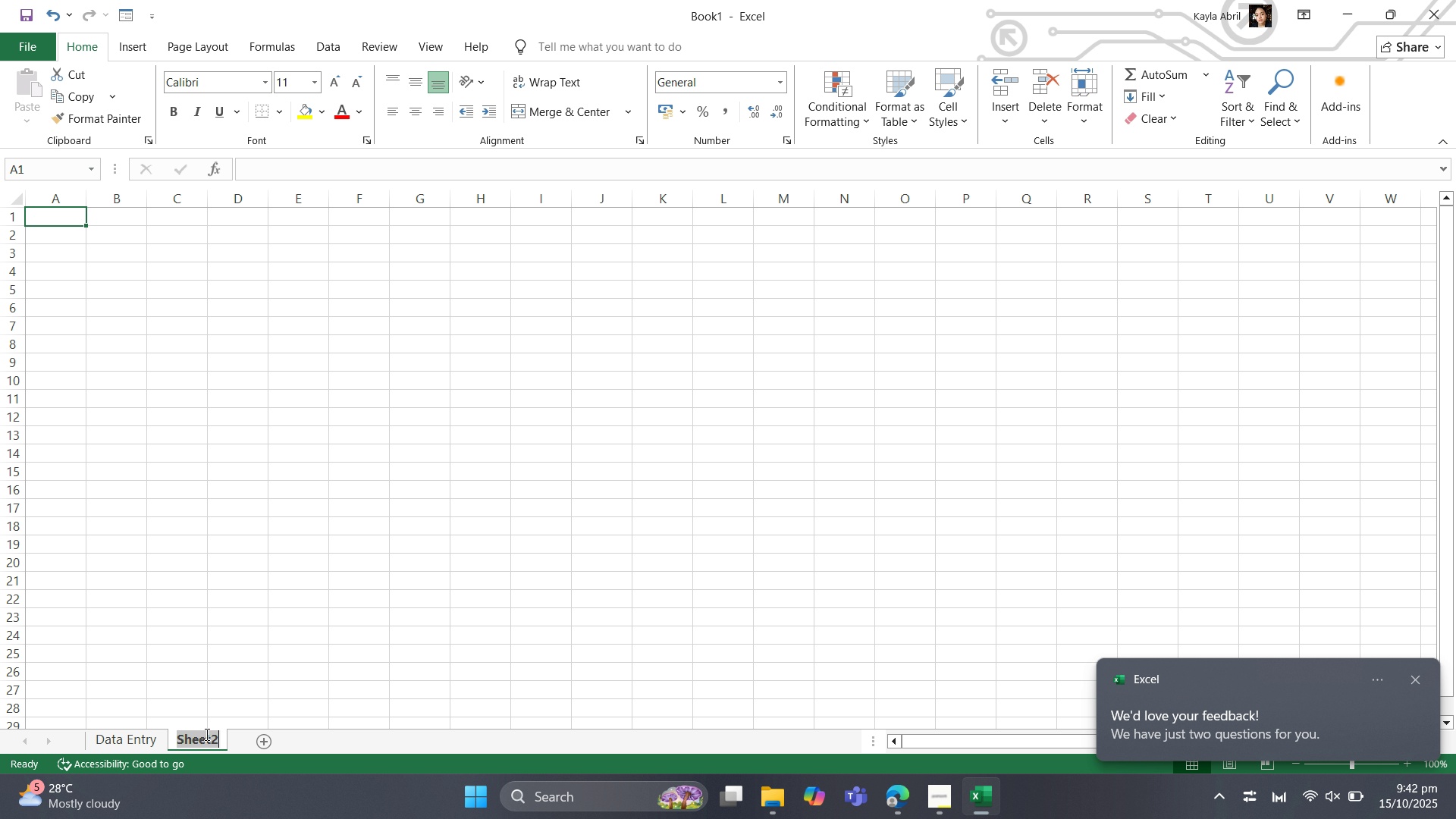 
left_click([208, 734])
 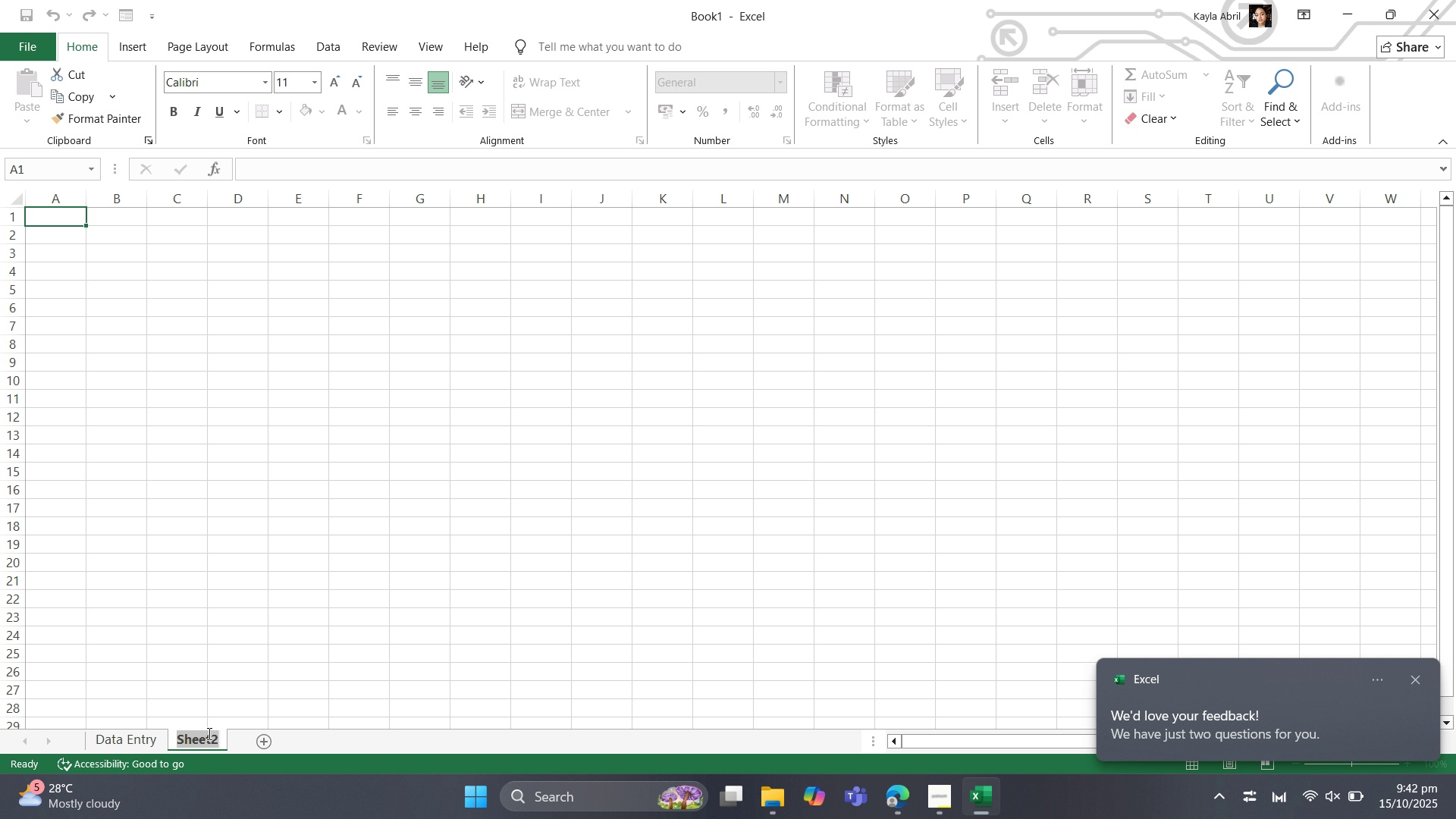 
type(dashboard)
 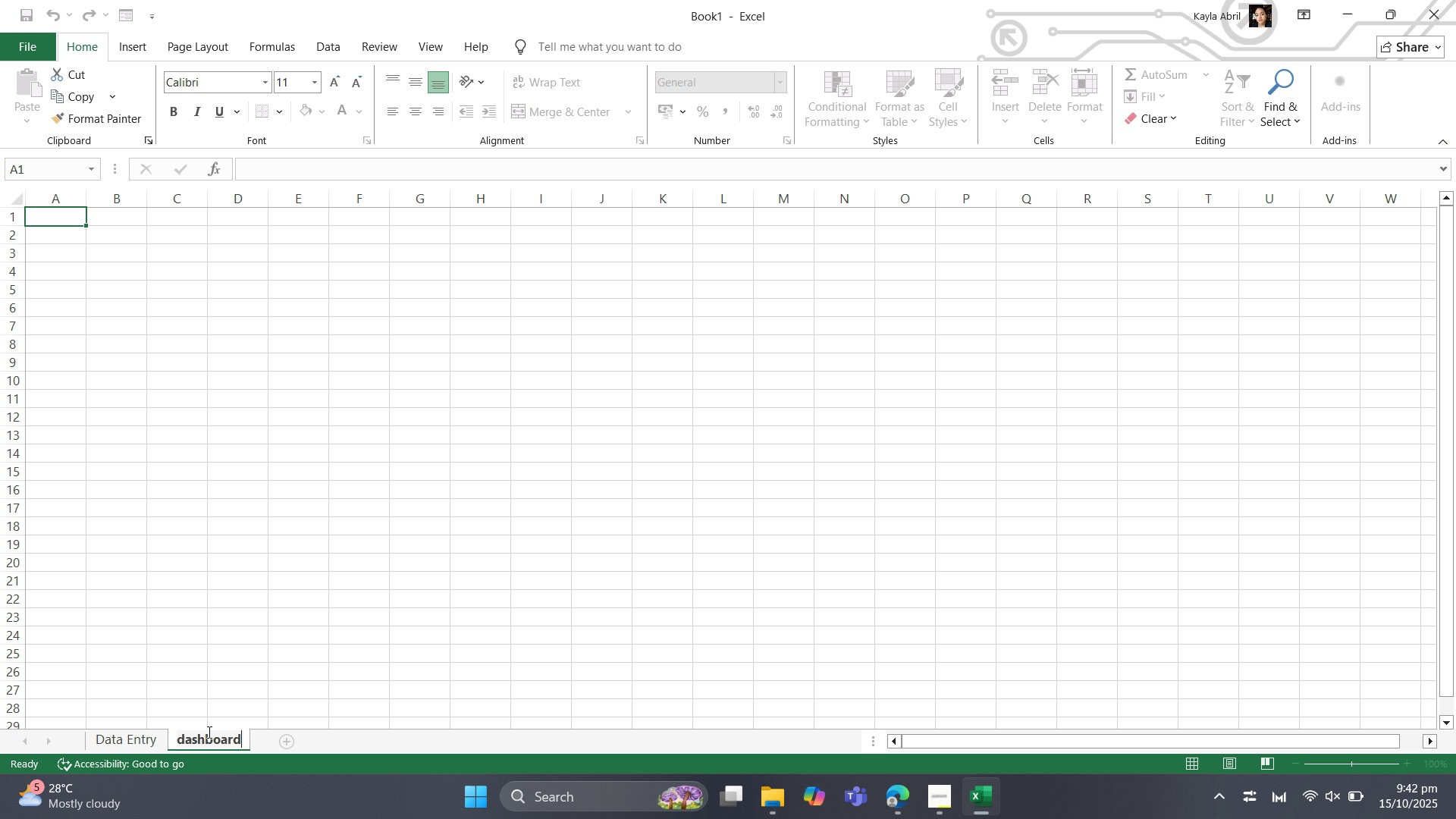 
hold_key(key=ArrowLeft, duration=0.59)
 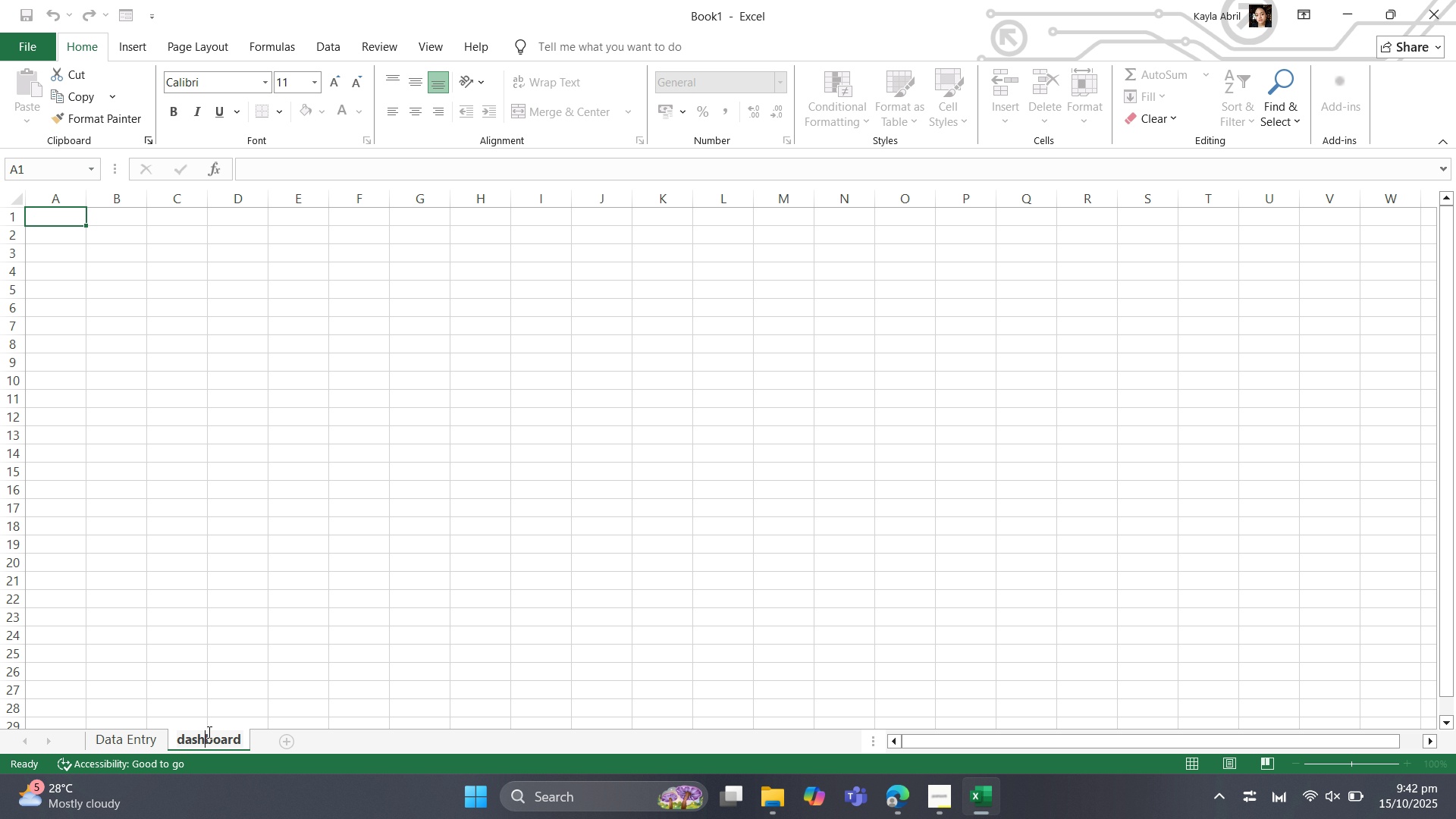 
key(ArrowLeft)
 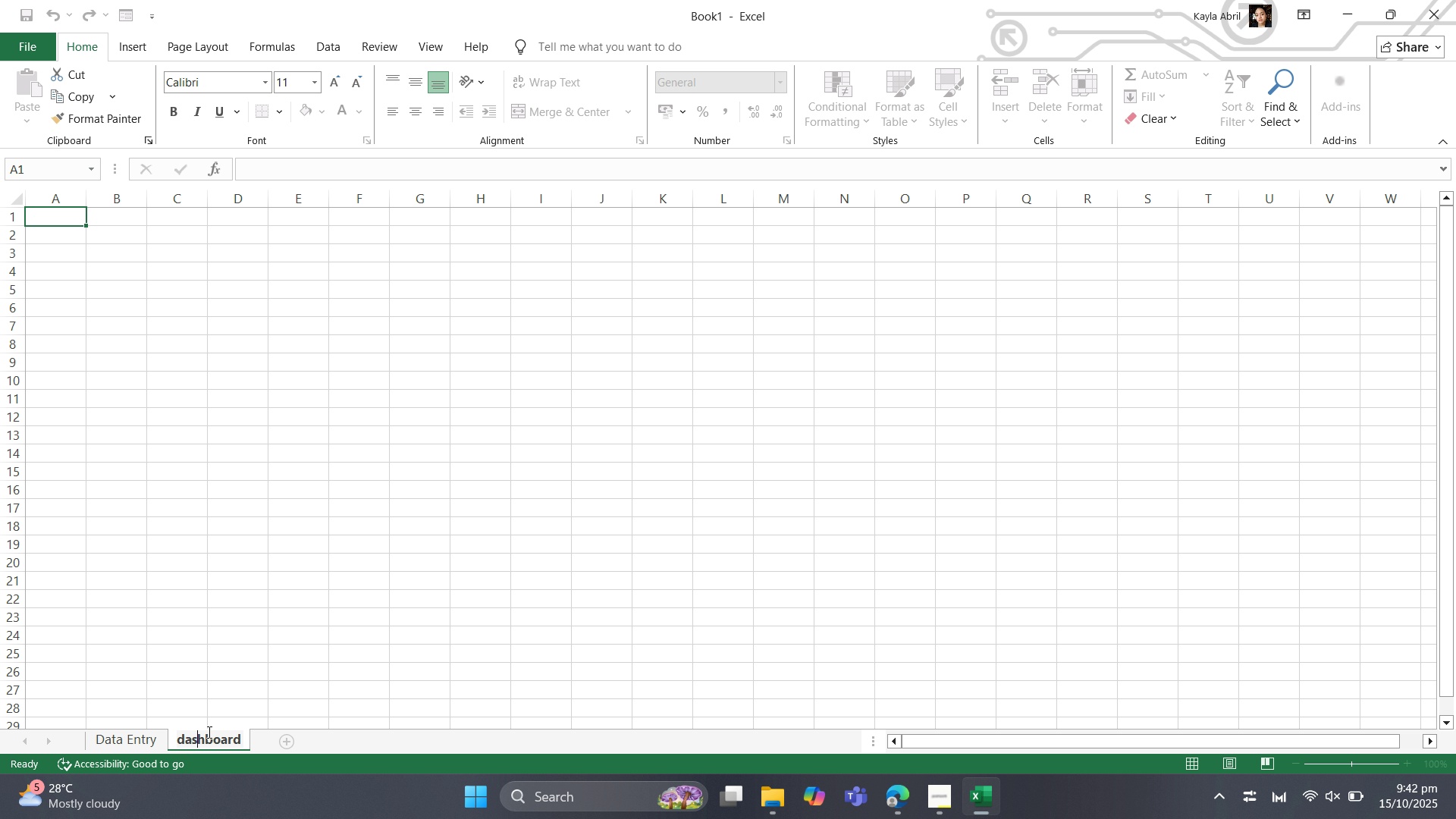 
key(ArrowLeft)
 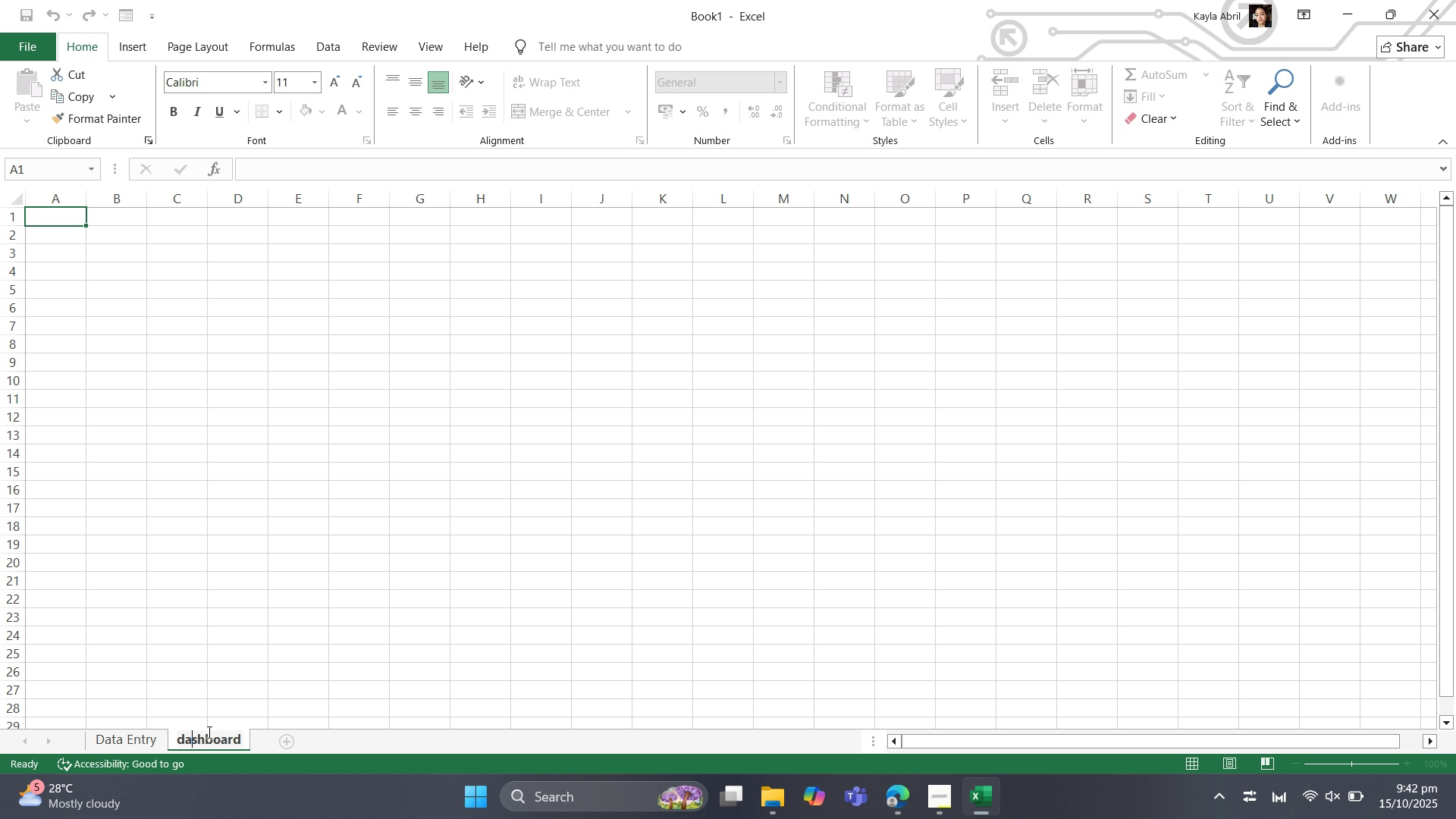 
key(ArrowLeft)
 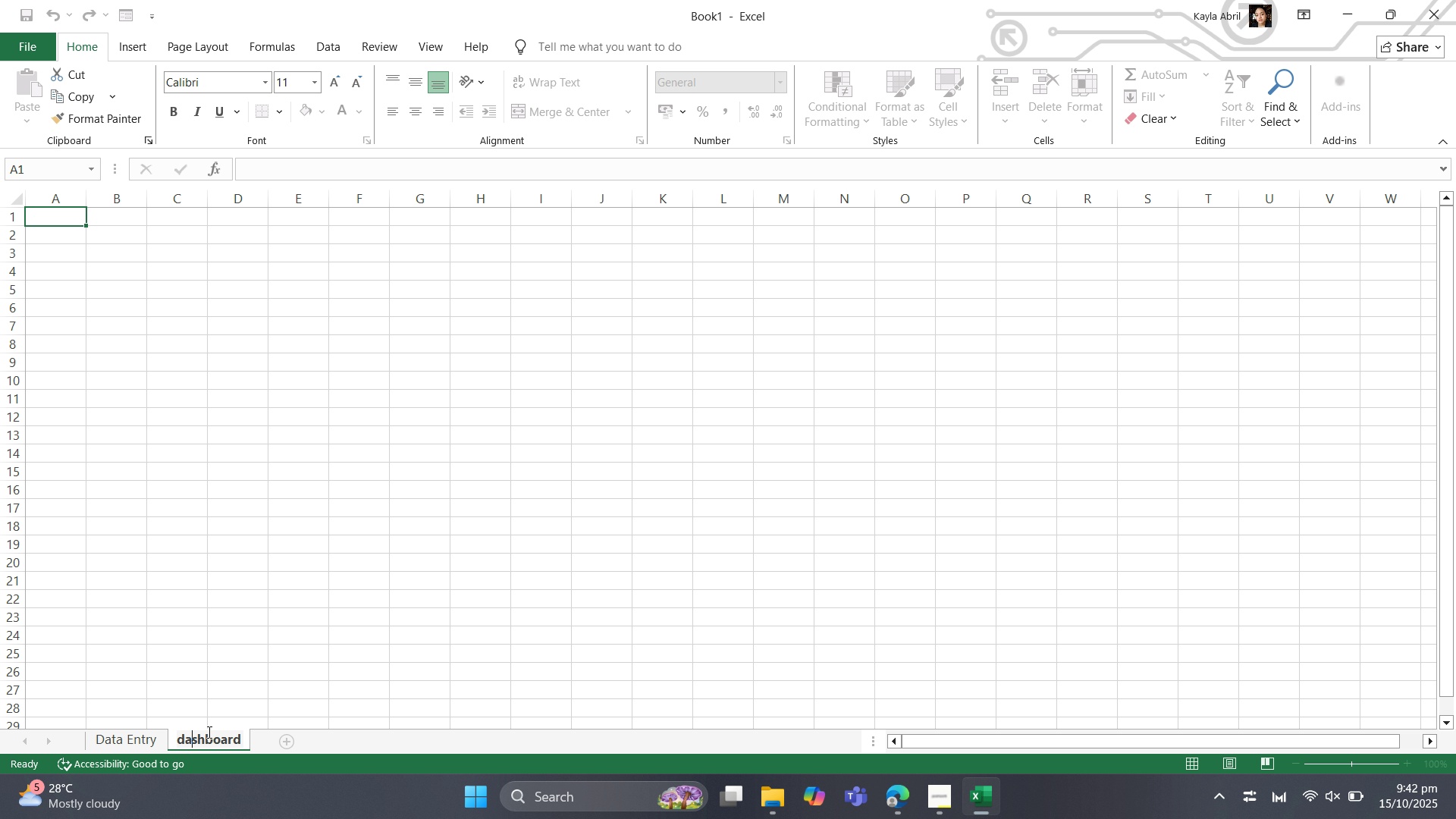 
key(ArrowLeft)
 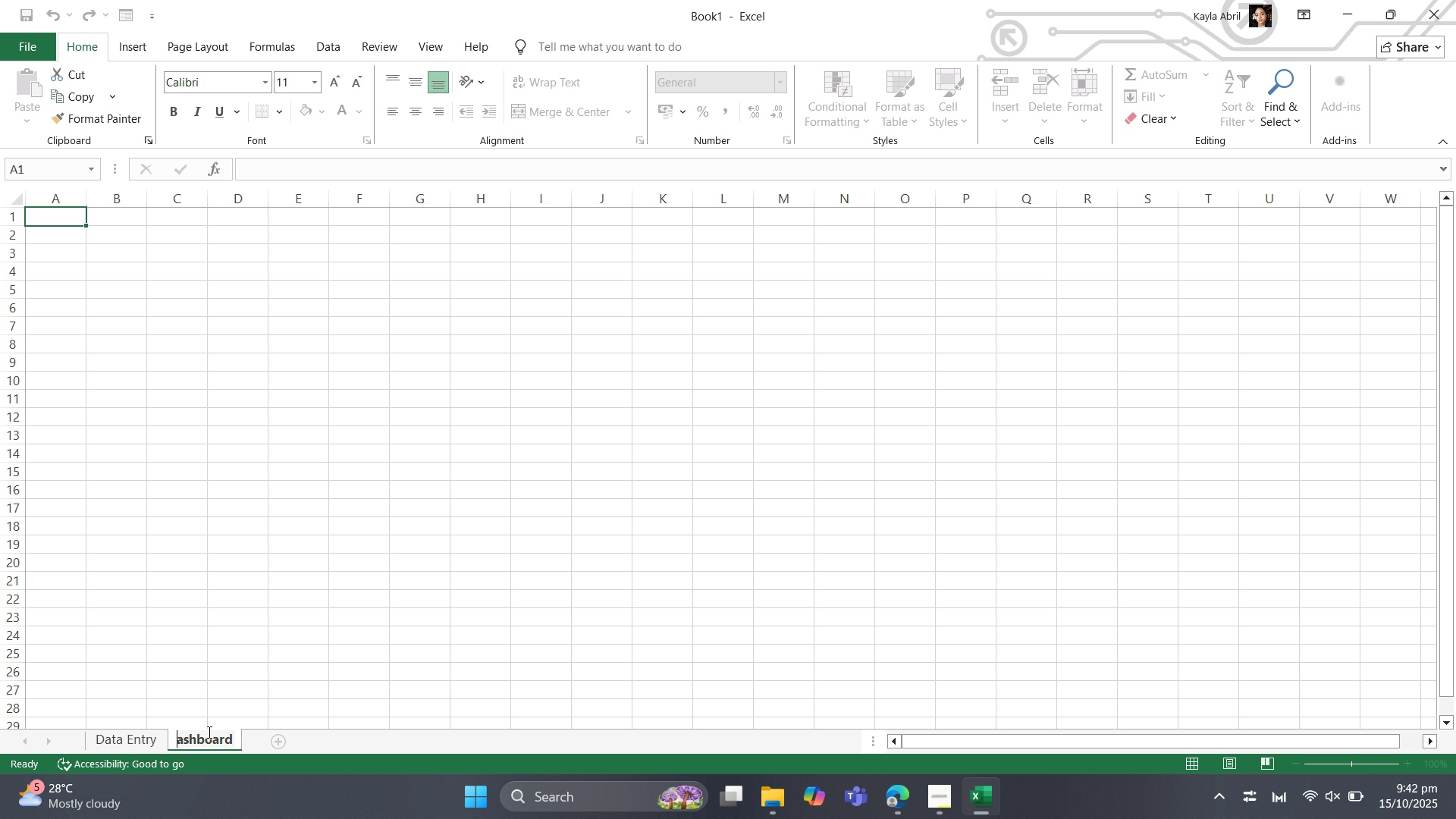 
key(Backspace)
 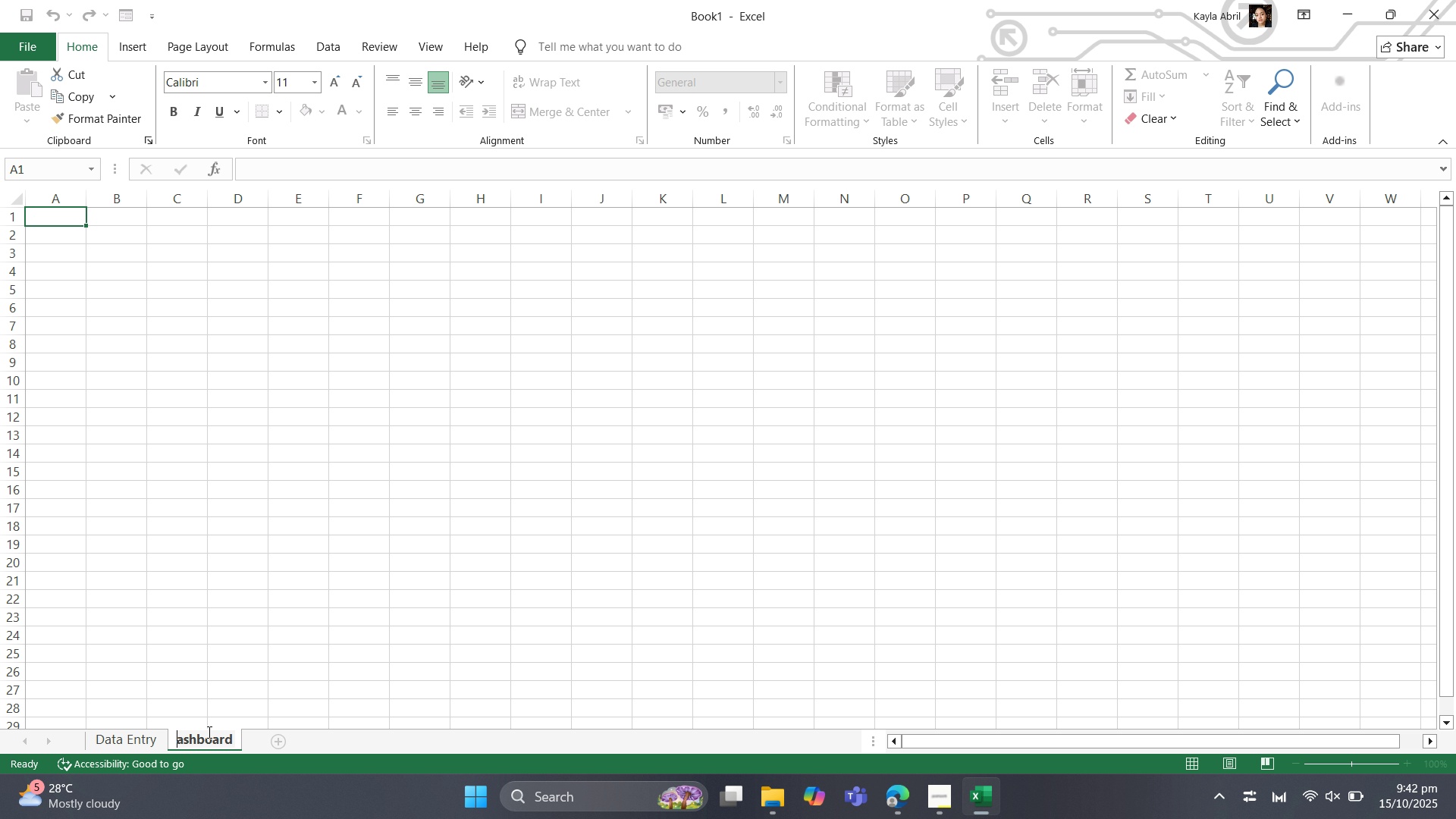 
key(Shift+D)
 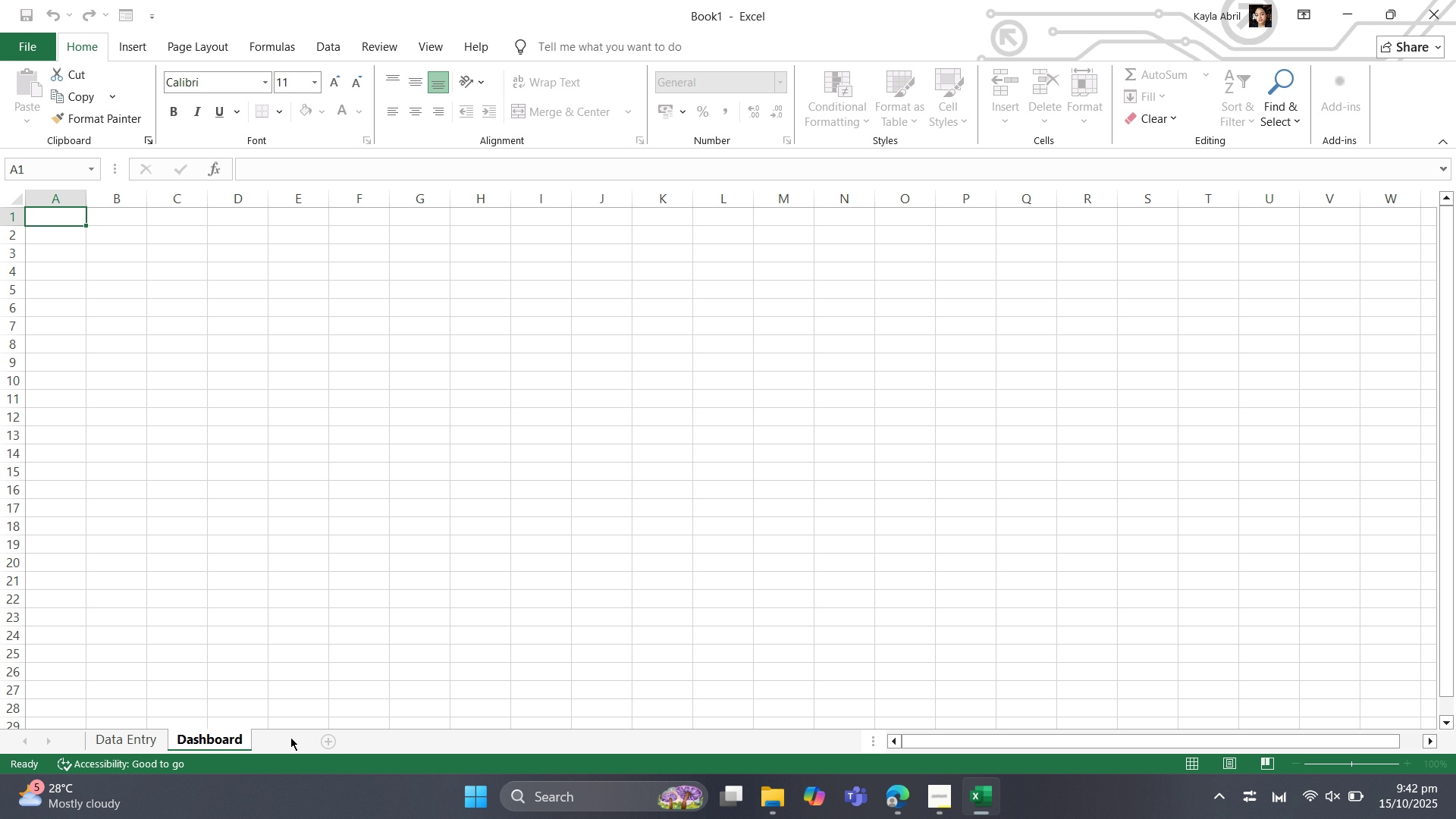 
double_click([290, 737])
 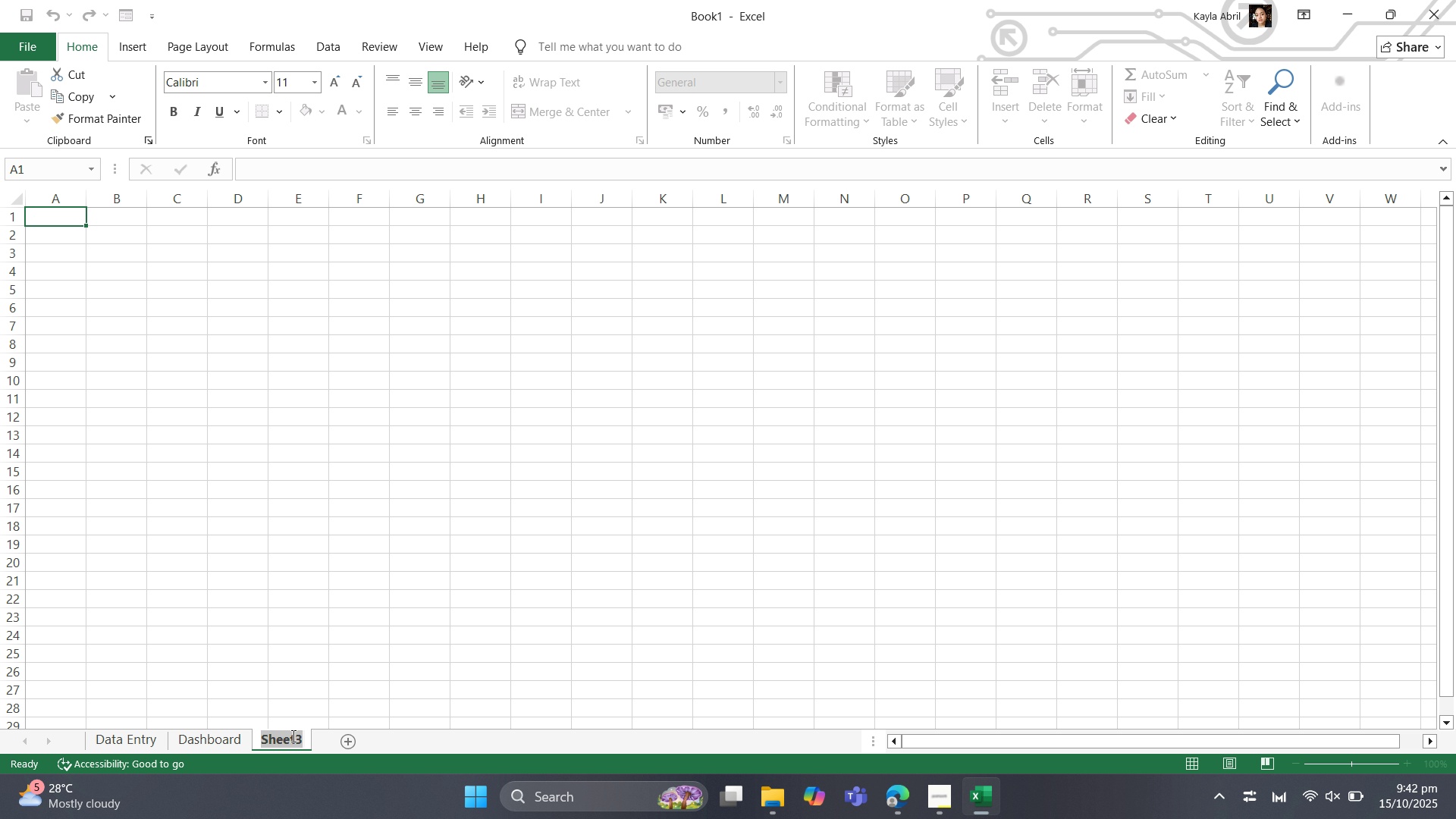 
type(Assumptions)
 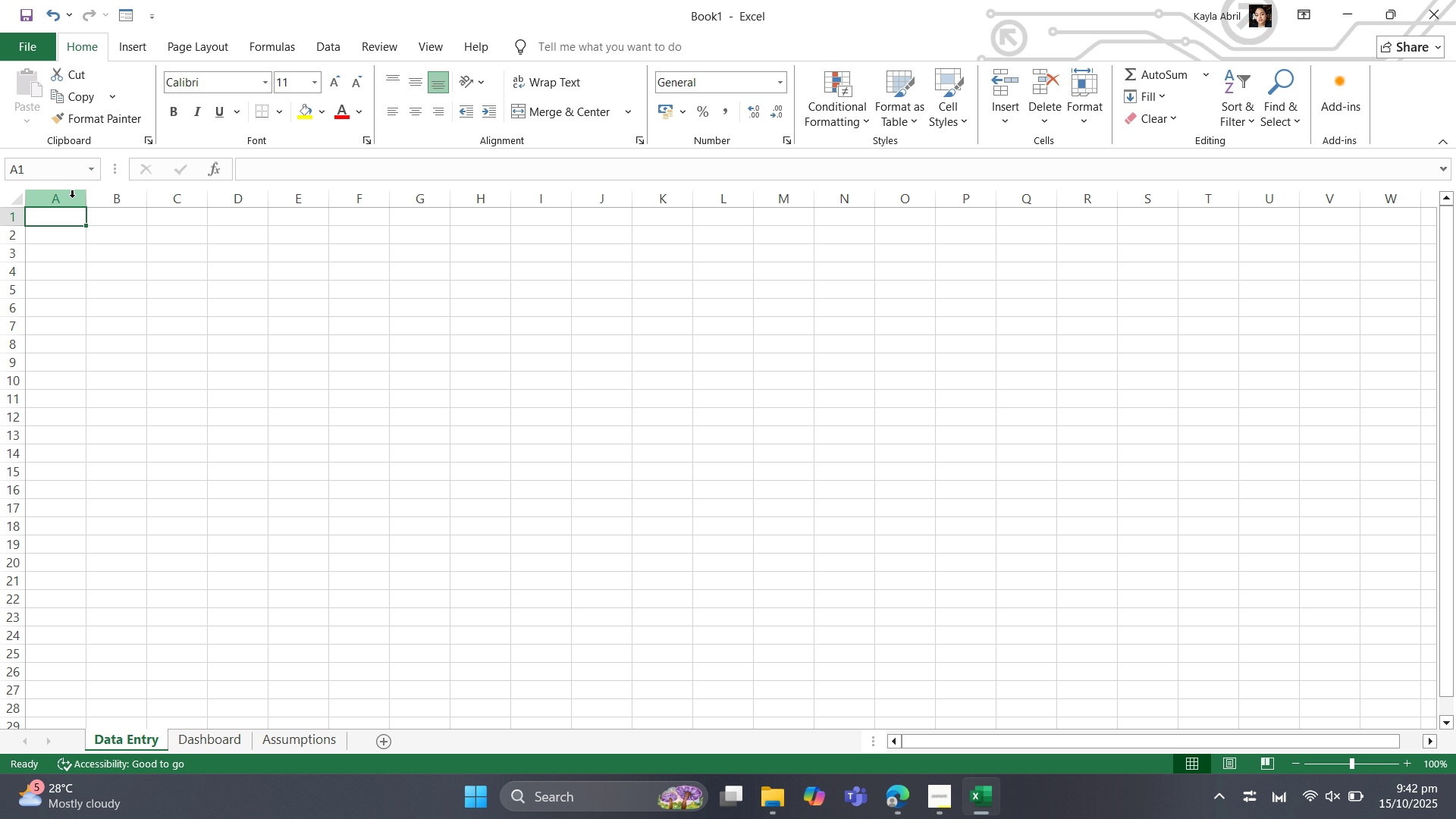 
wait(18.16)
 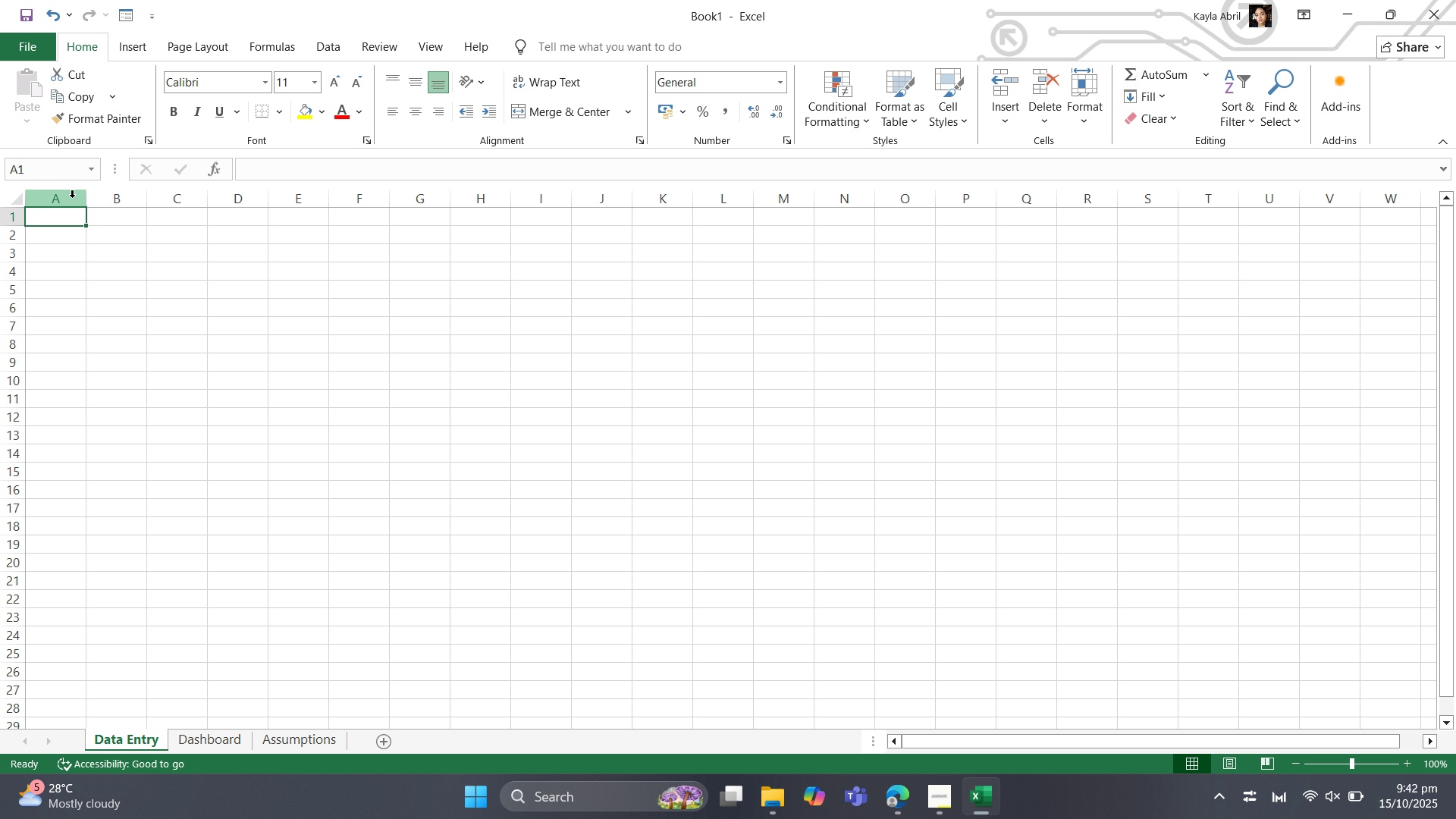 
left_click([1087, 117])
 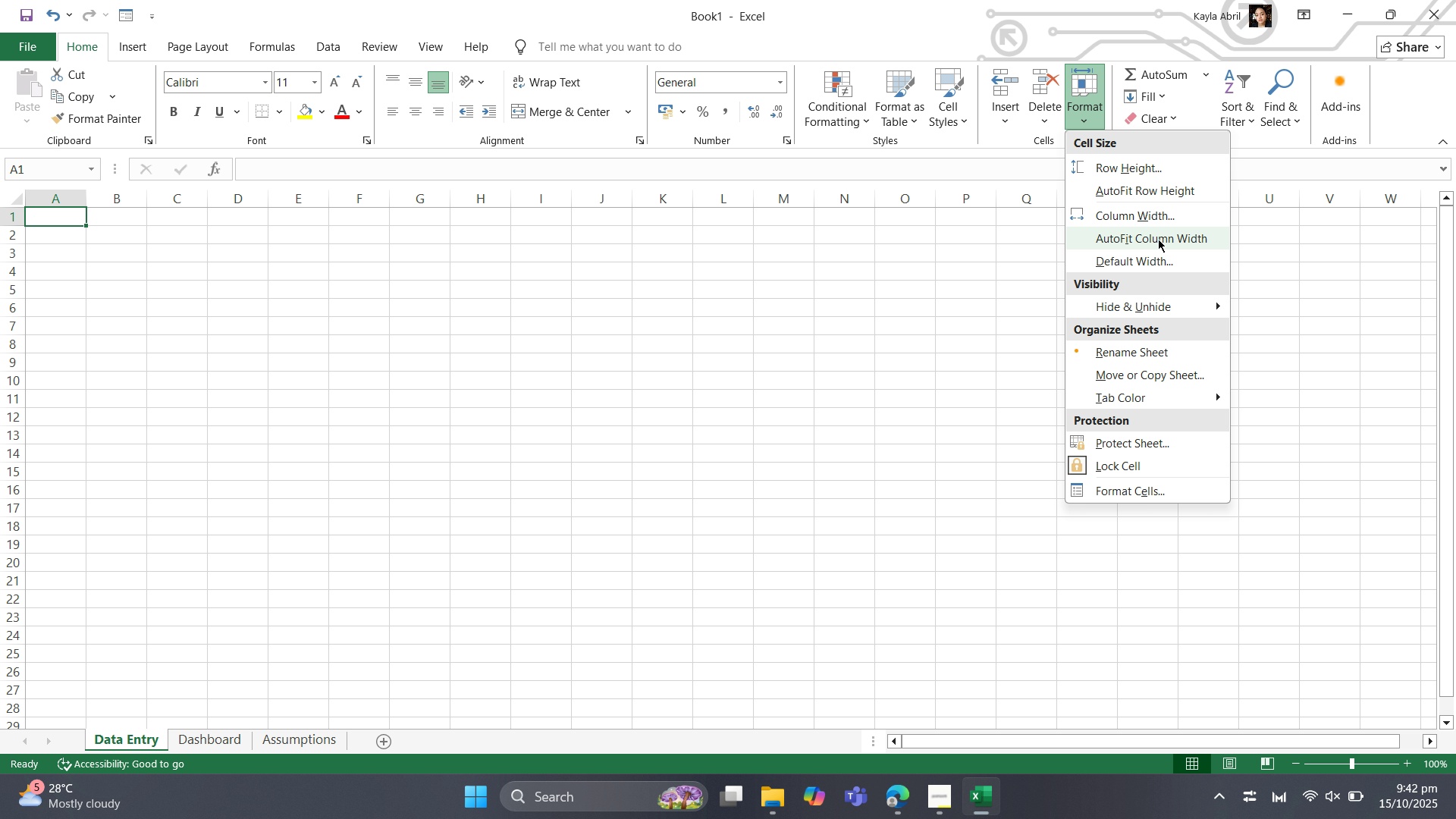 
left_click([1158, 241])
 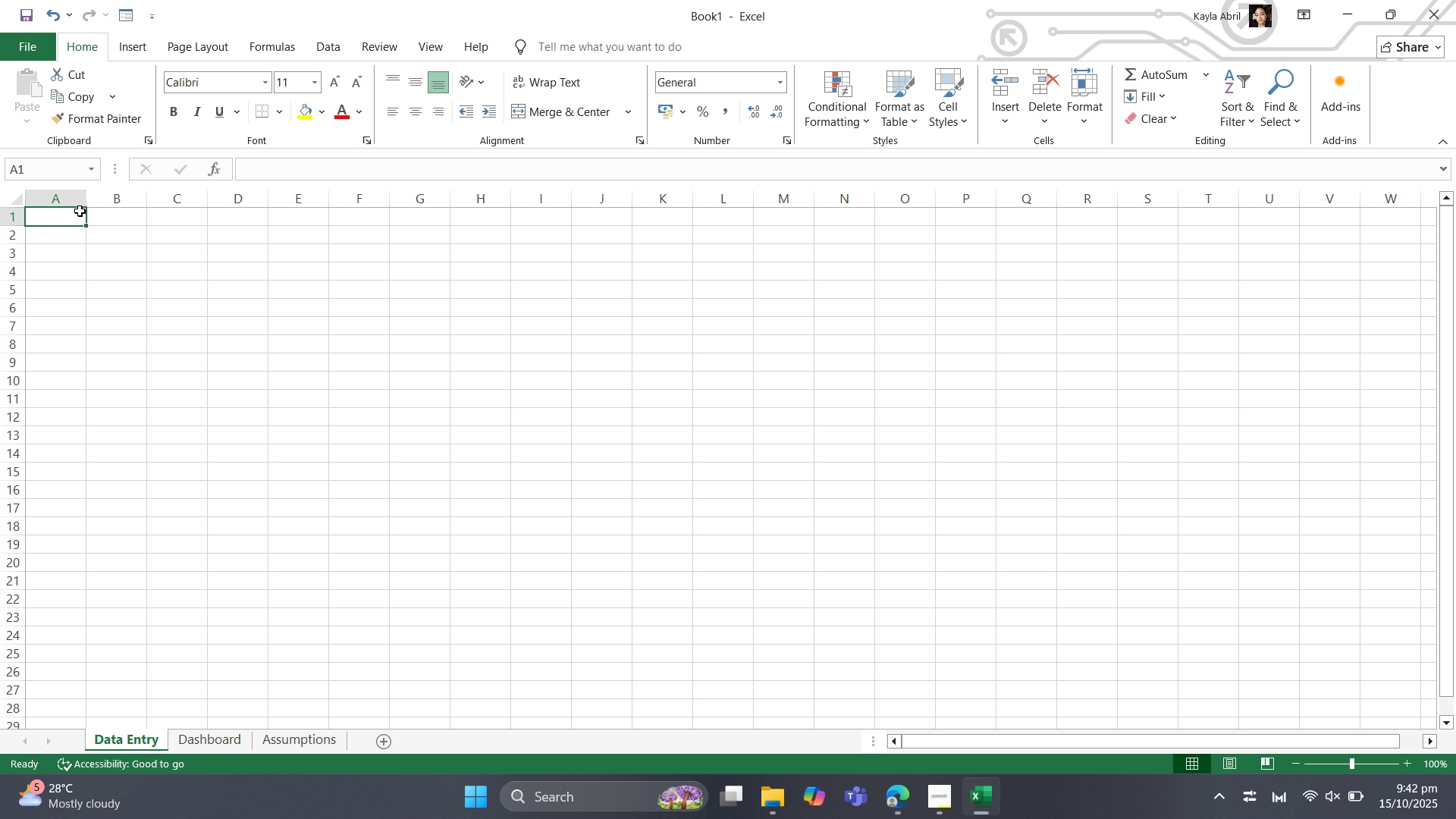 
type(Date)
 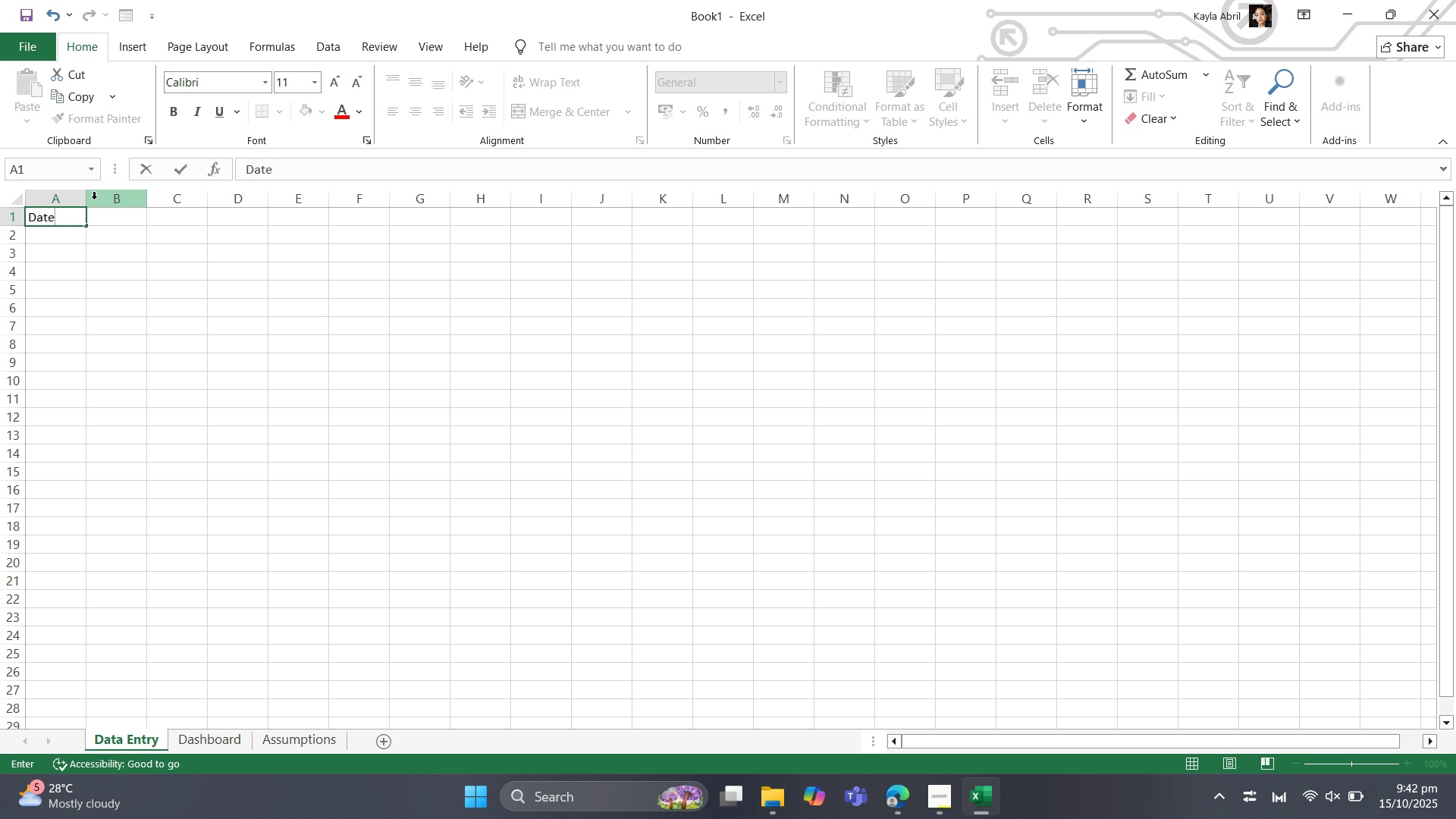 
key(ArrowRight)
 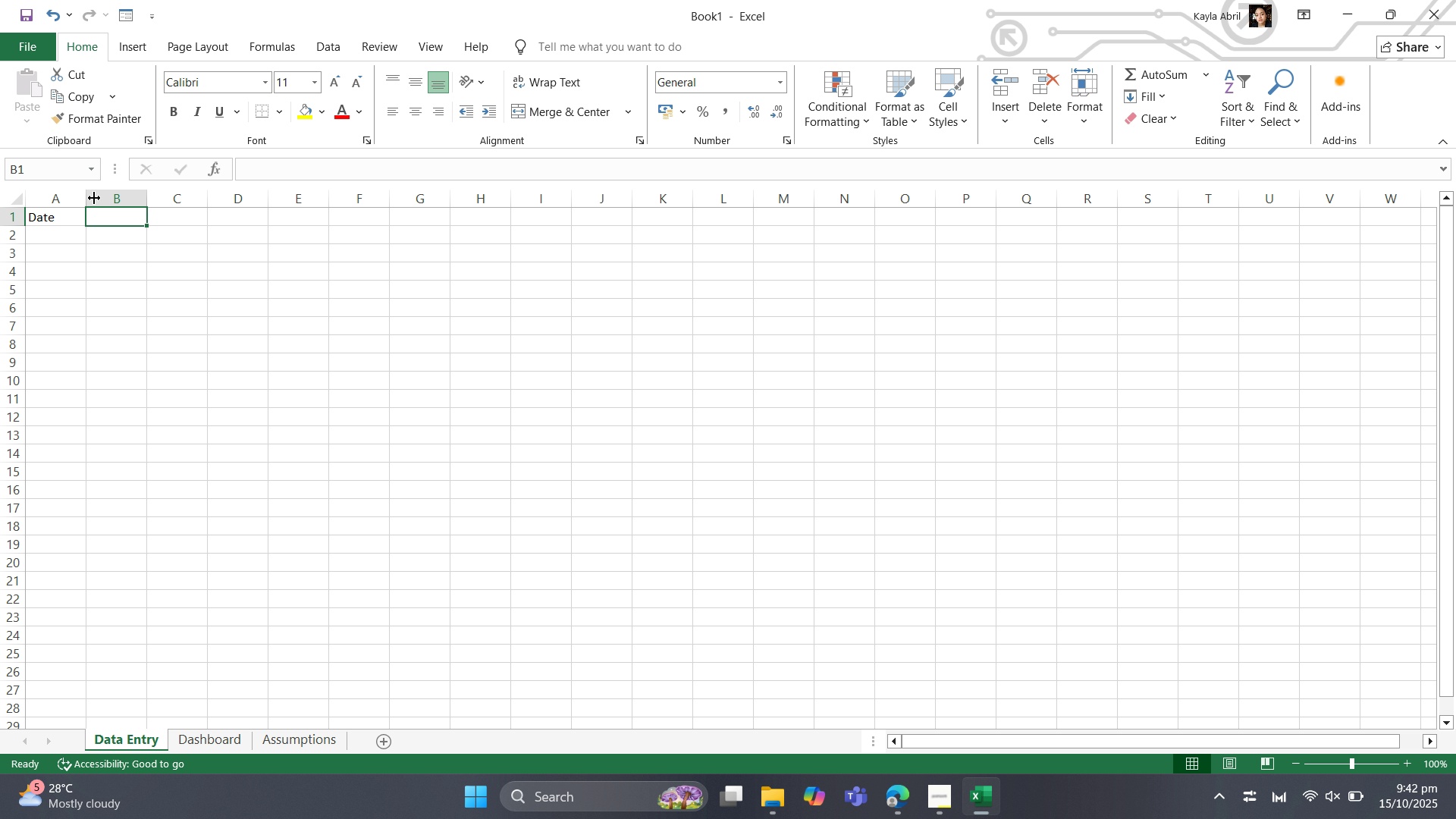 
type(Item)
 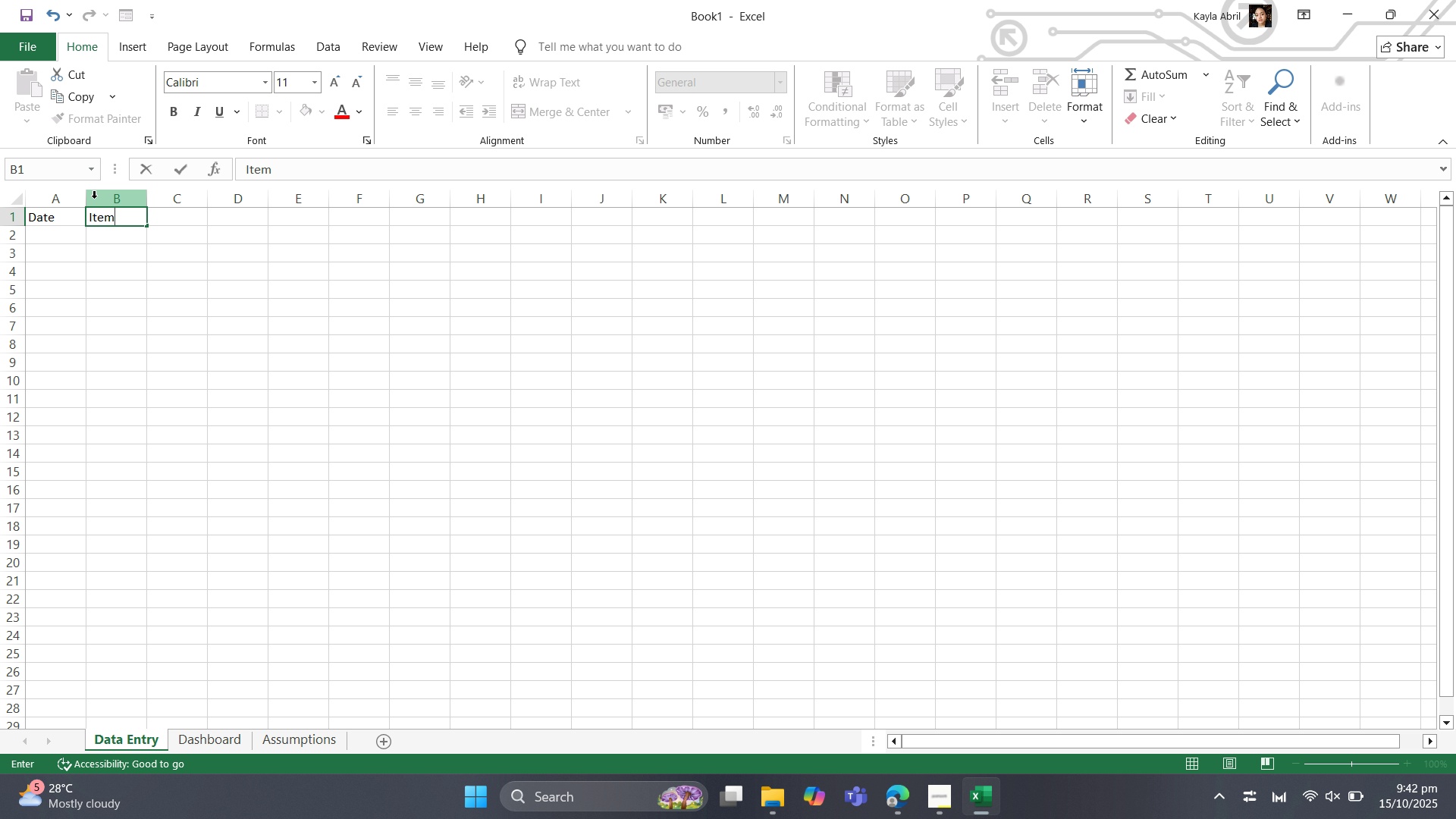 
key(ArrowRight)
 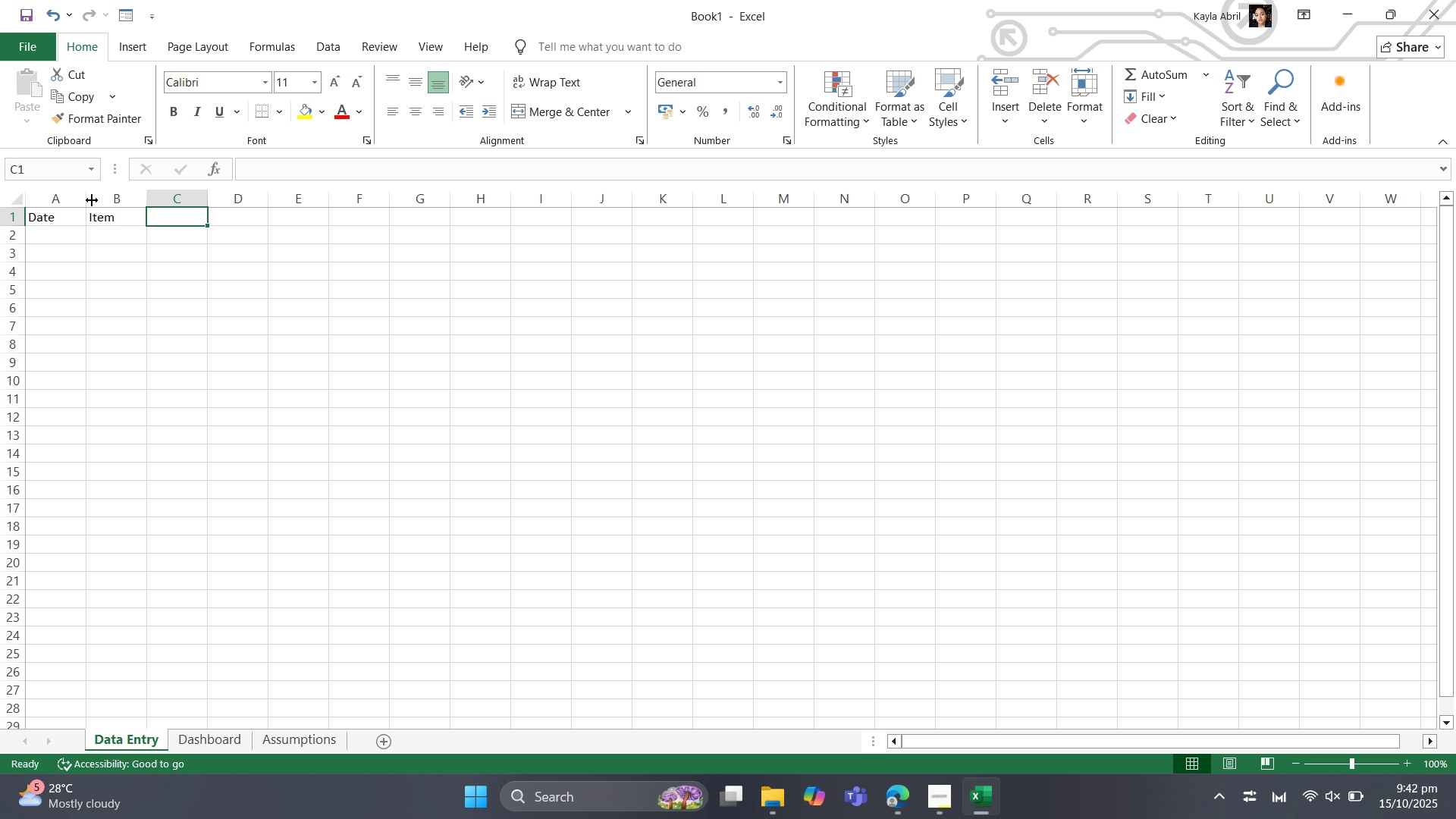 
type(Category)
 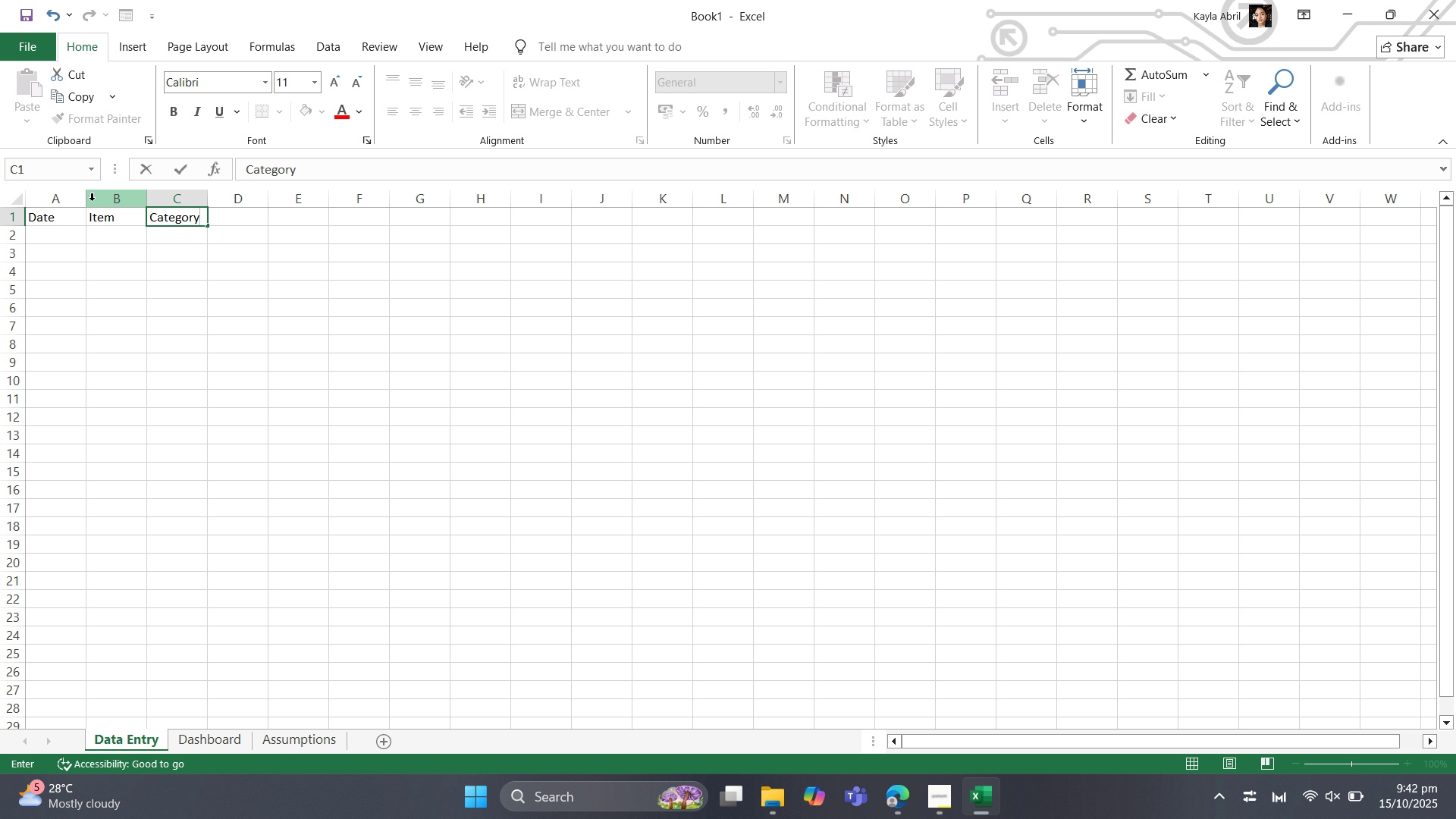 
key(ArrowRight)
 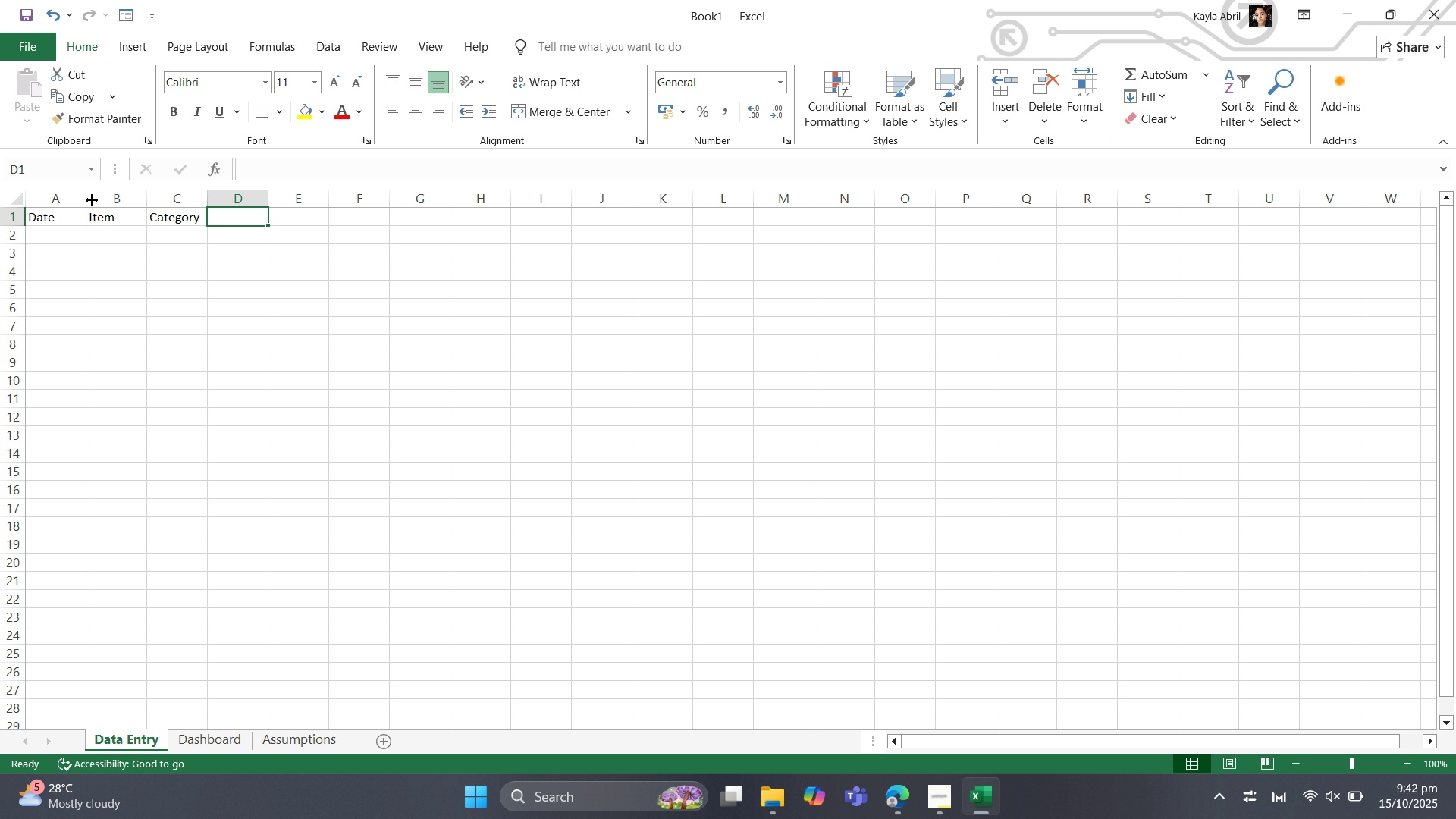 
hold_key(key=CapsLock, duration=1.51)
 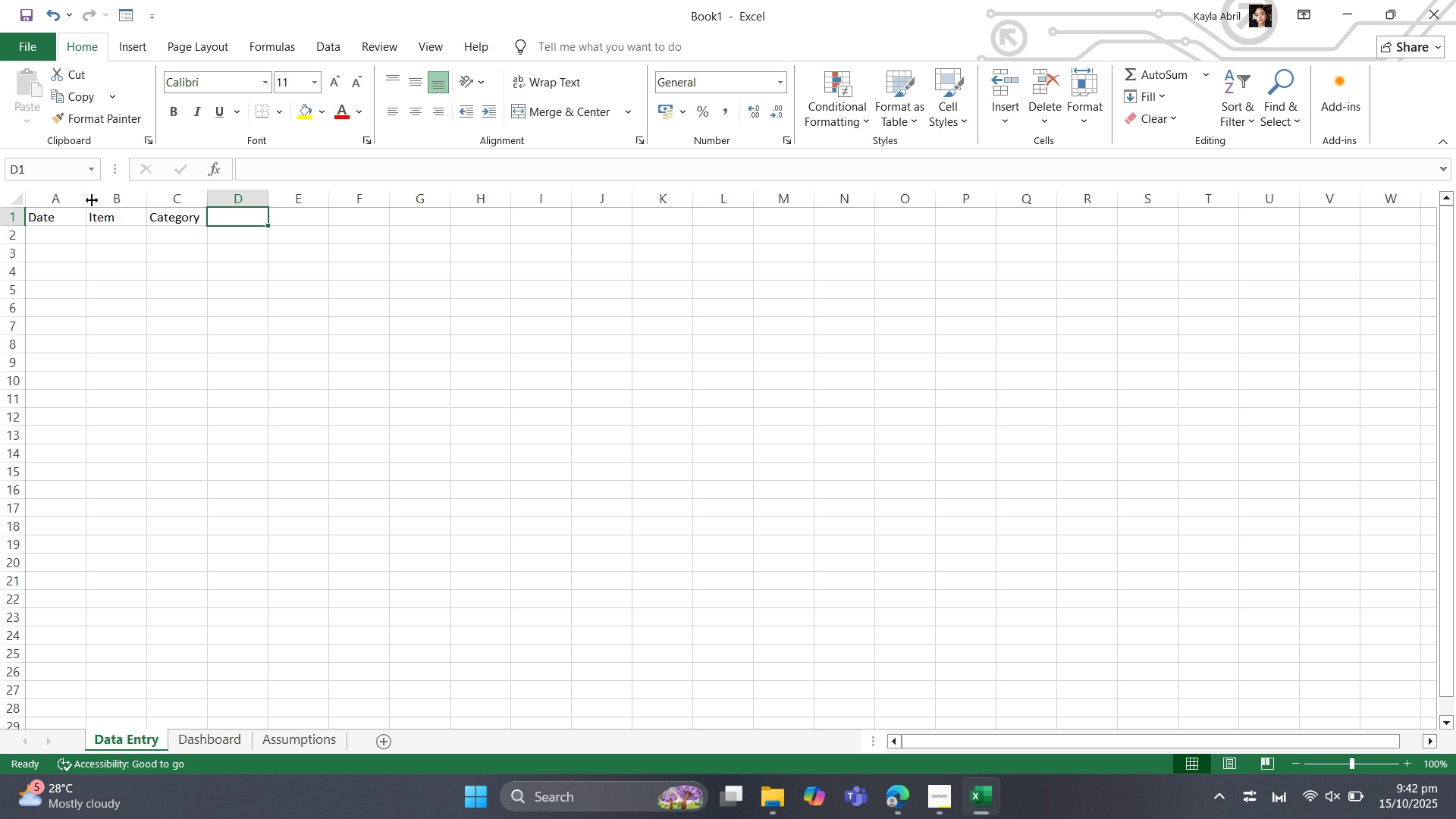 
type(Budgeted Amount)
 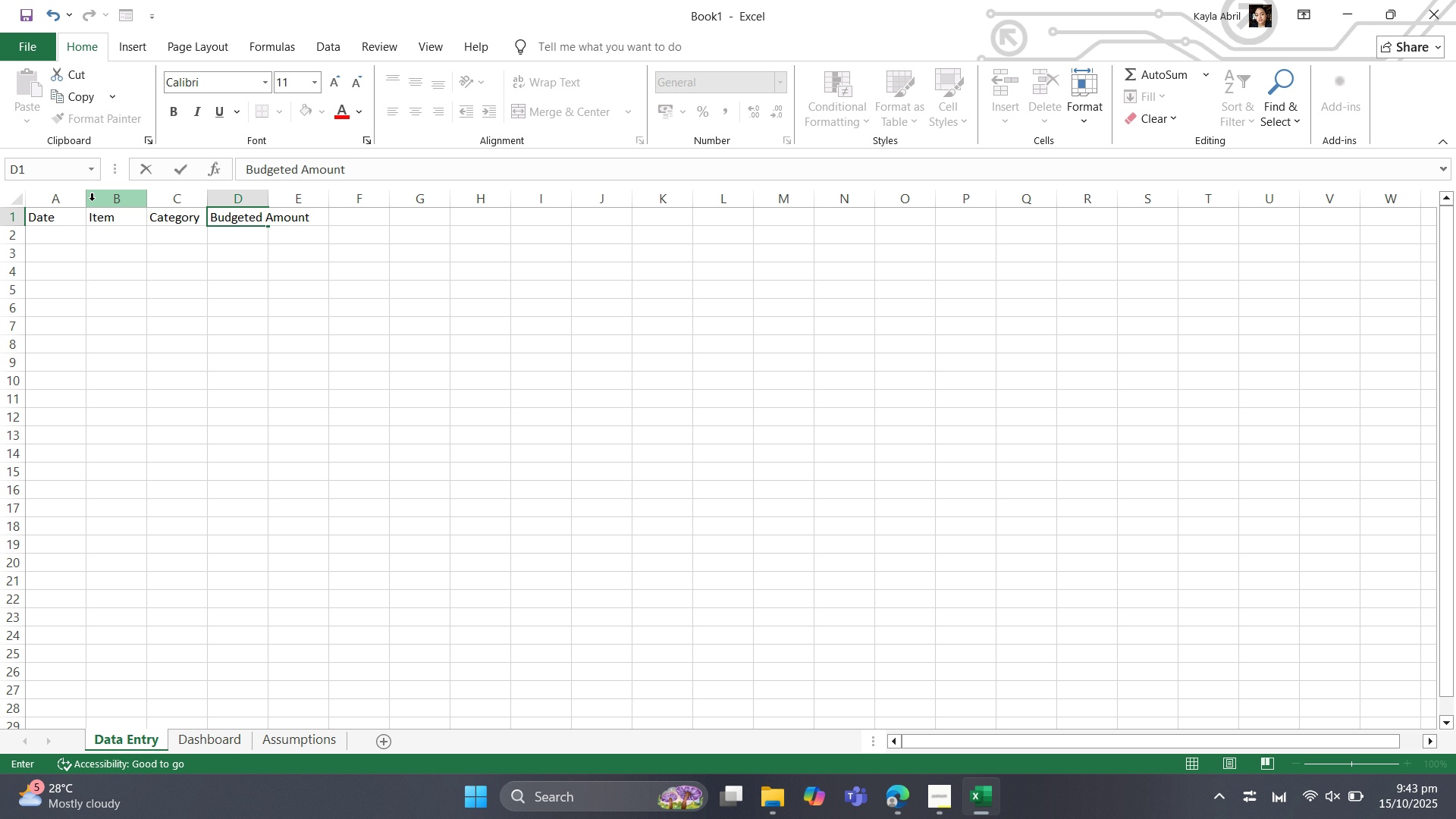 
key(ArrowRight)
 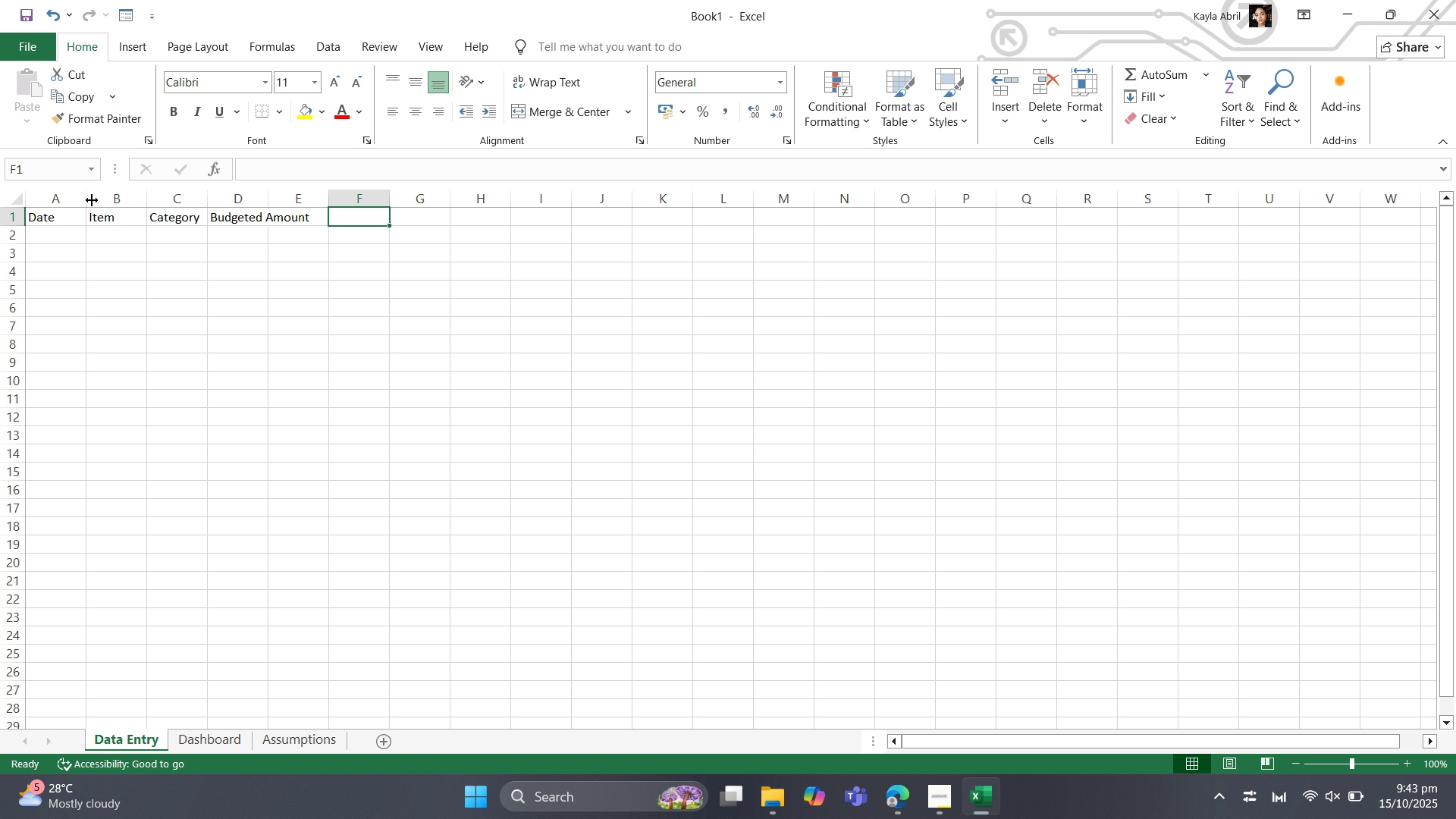 
key(ArrowRight)
 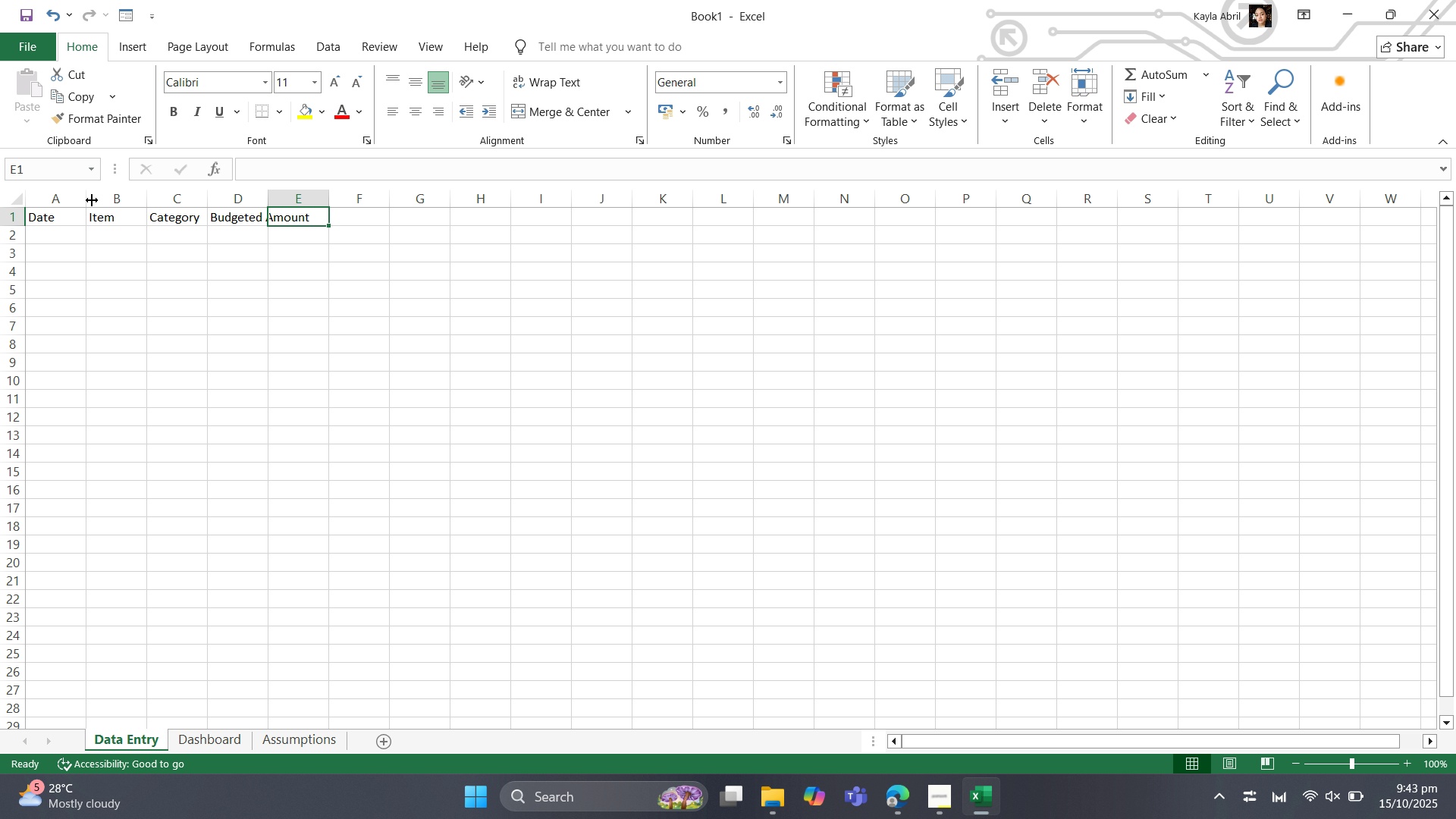 
key(ArrowLeft)
 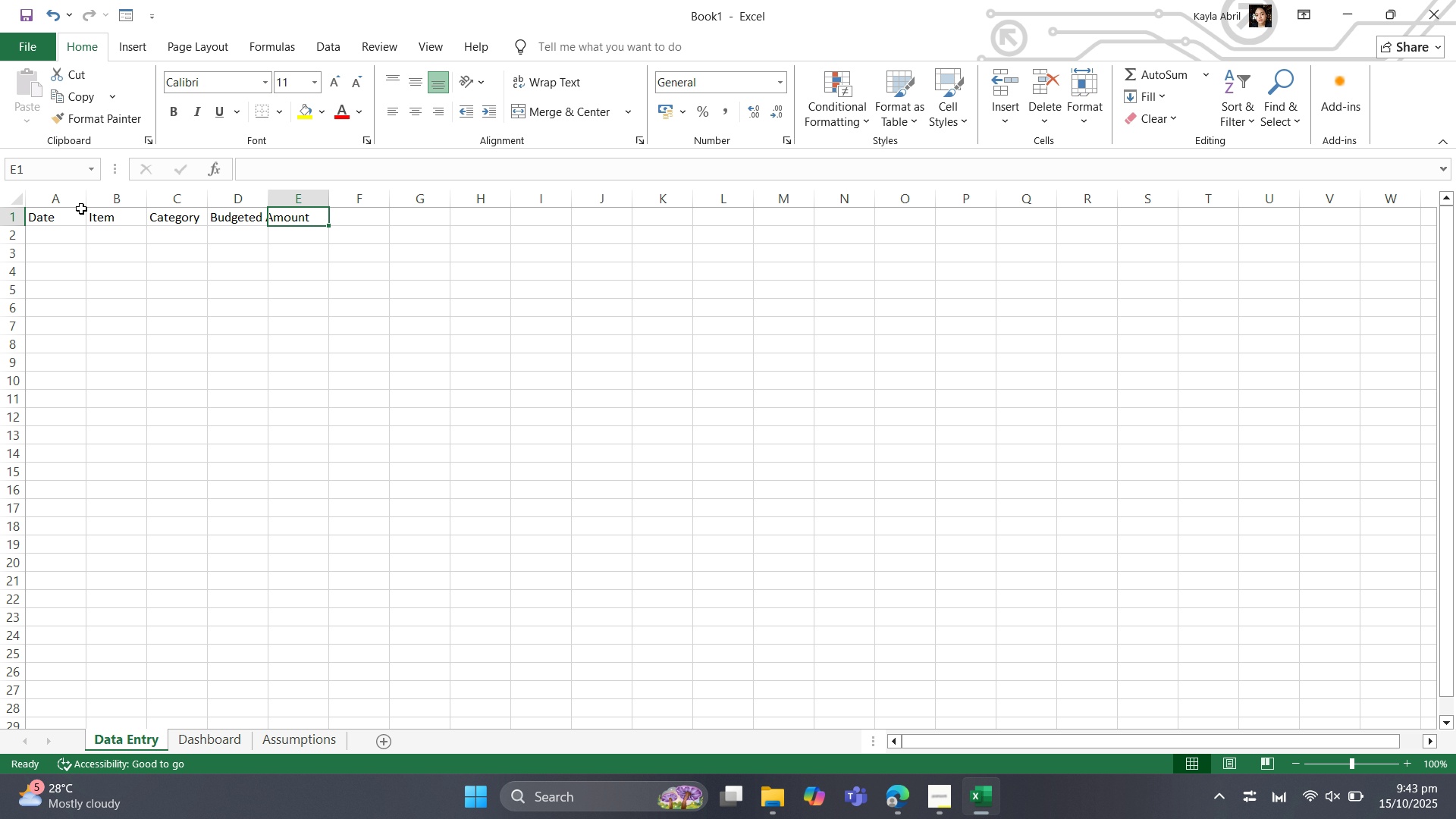 
left_click_drag(start_coordinate=[65, 201], to_coordinate=[303, 200])
 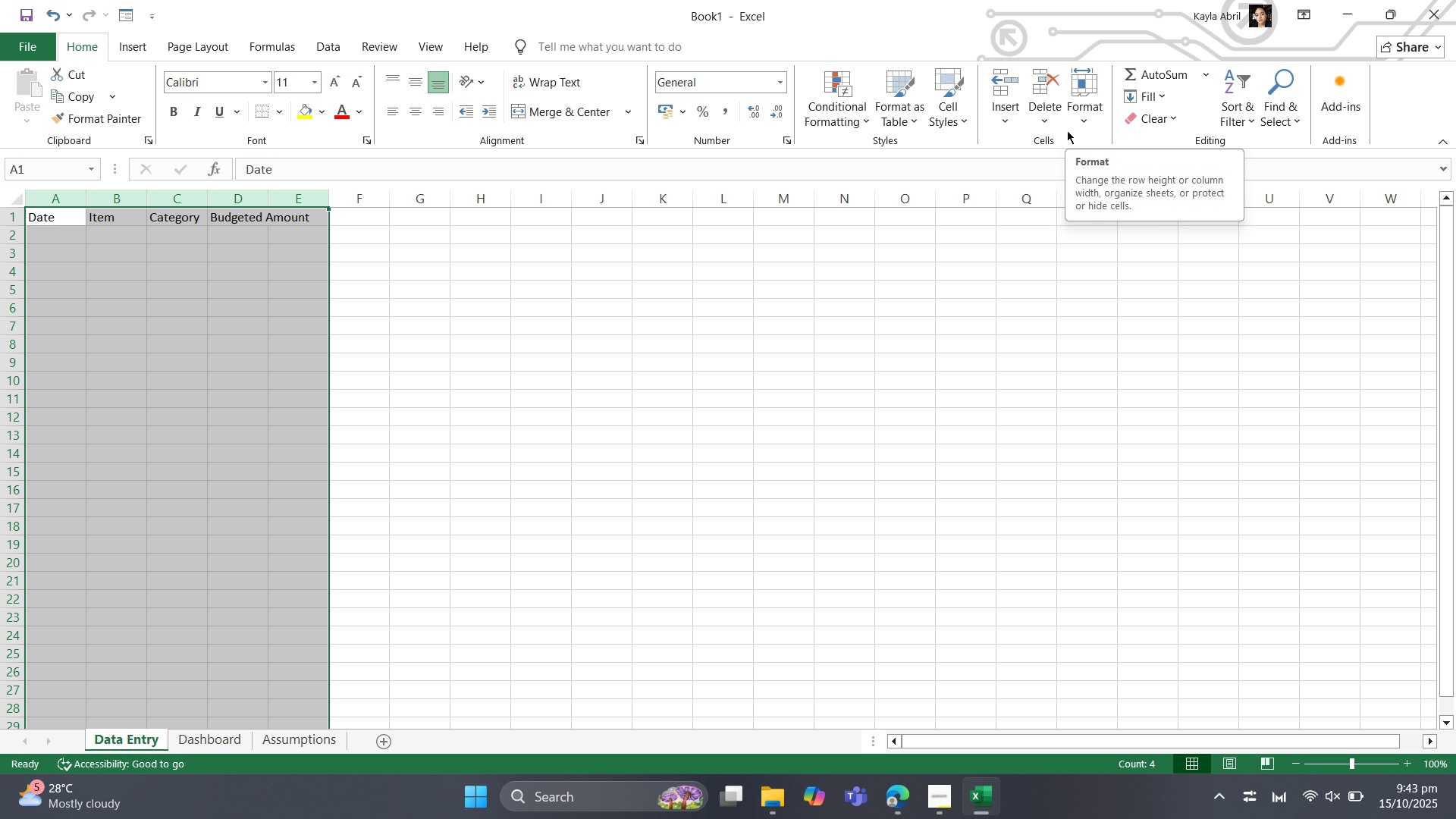 
left_click([1092, 114])
 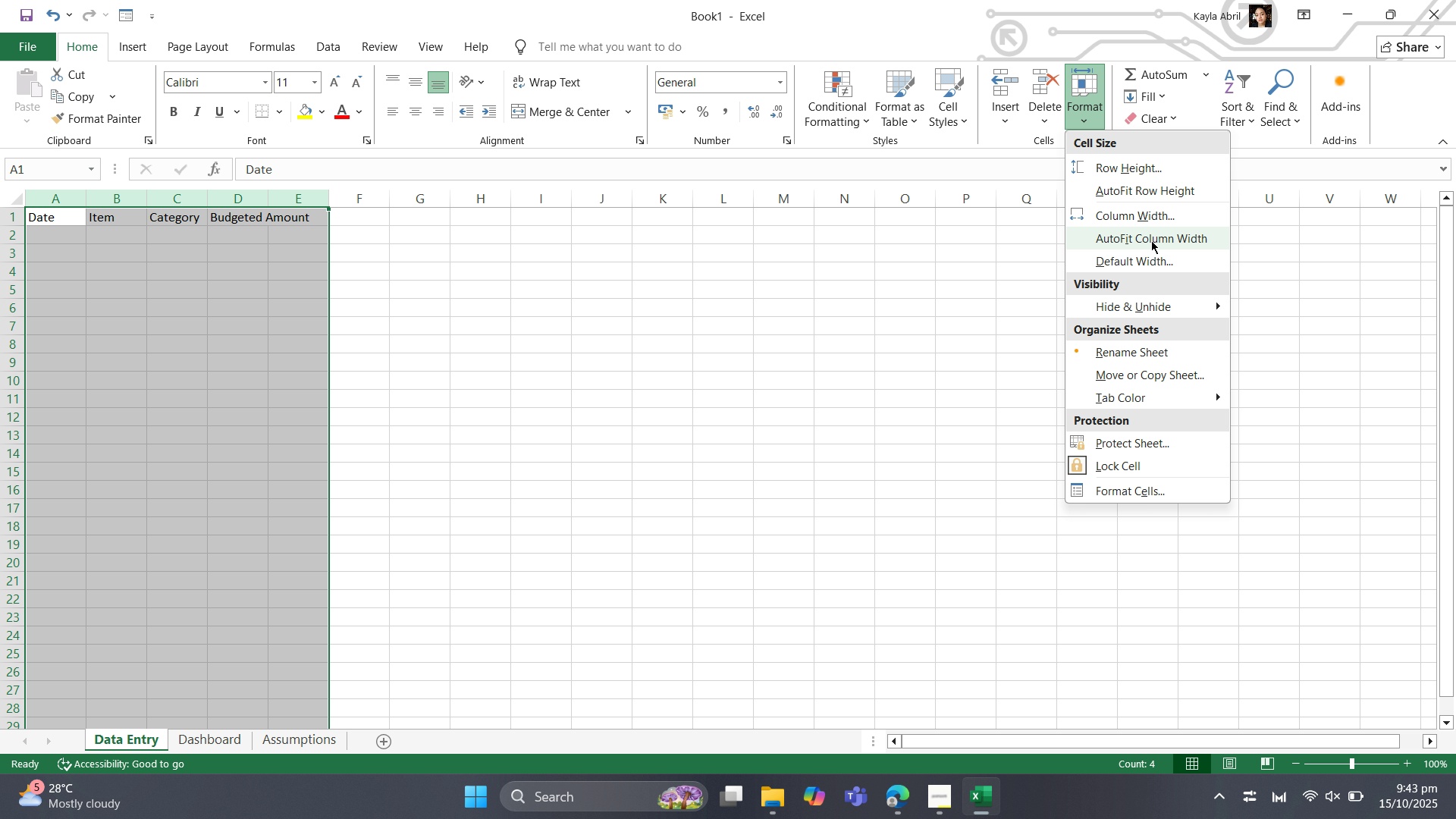 
left_click([1151, 240])
 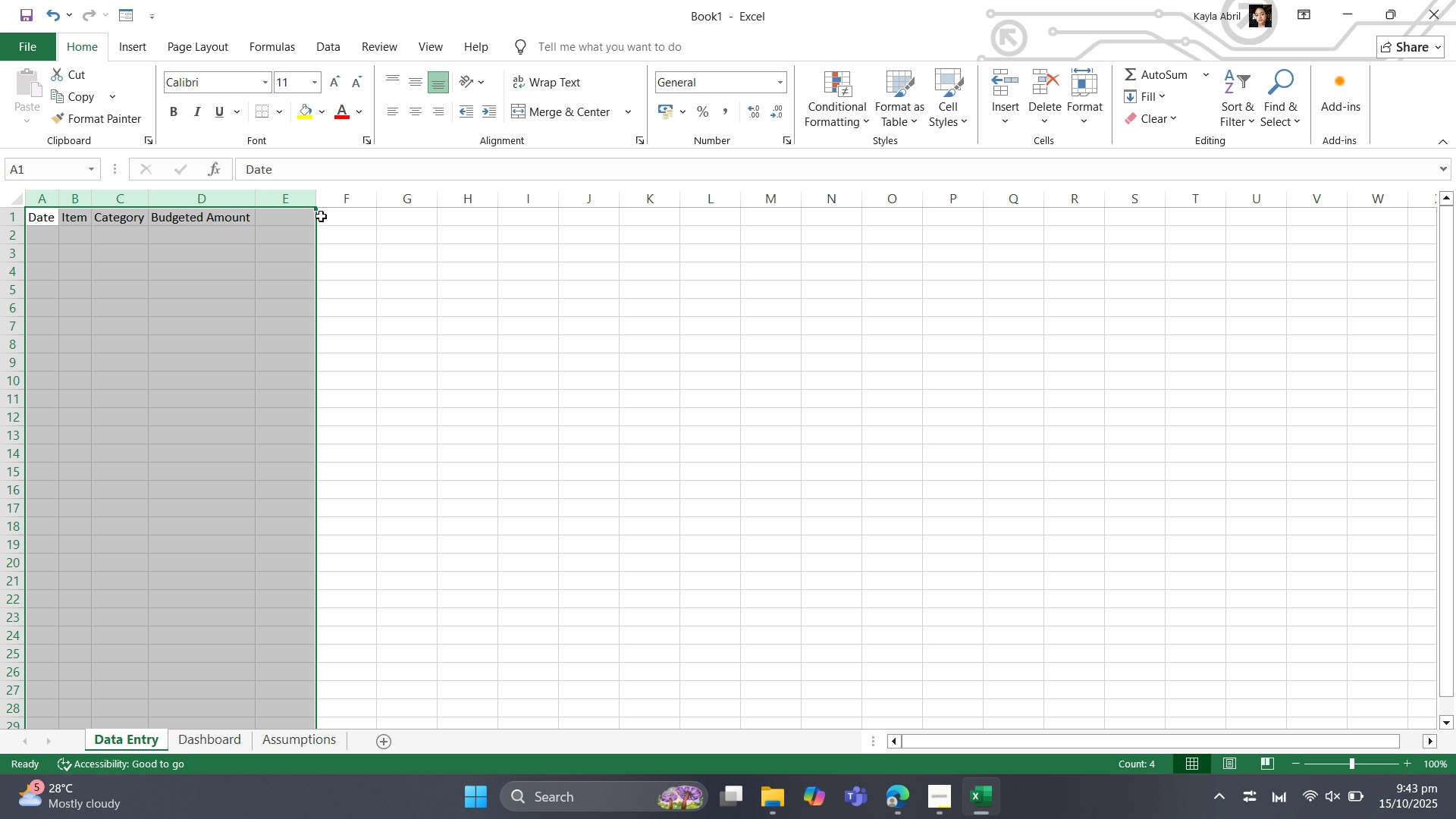 
left_click([288, 221])
 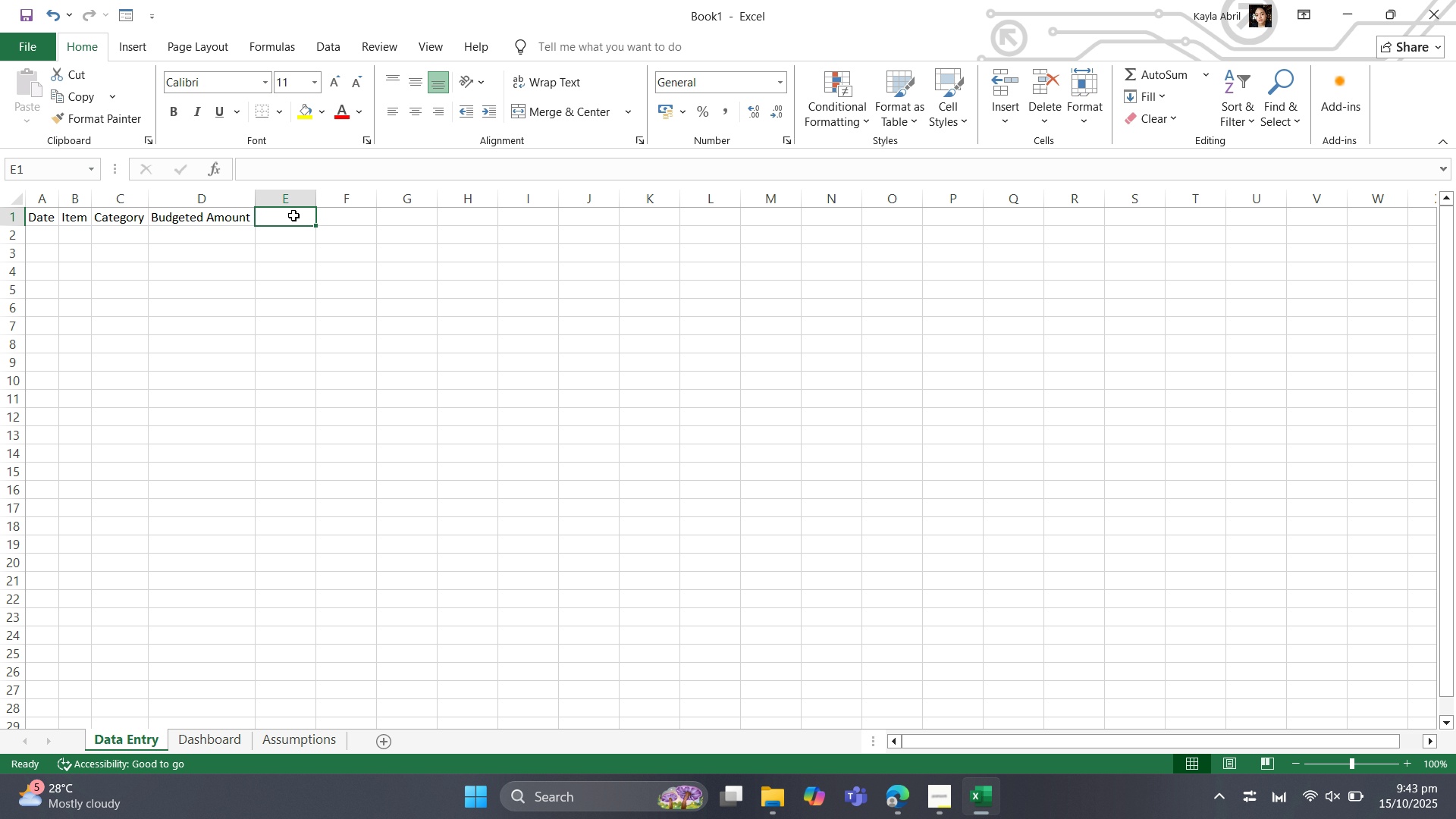 
type(Actualv)
key(Backspace)
type( Spent)
 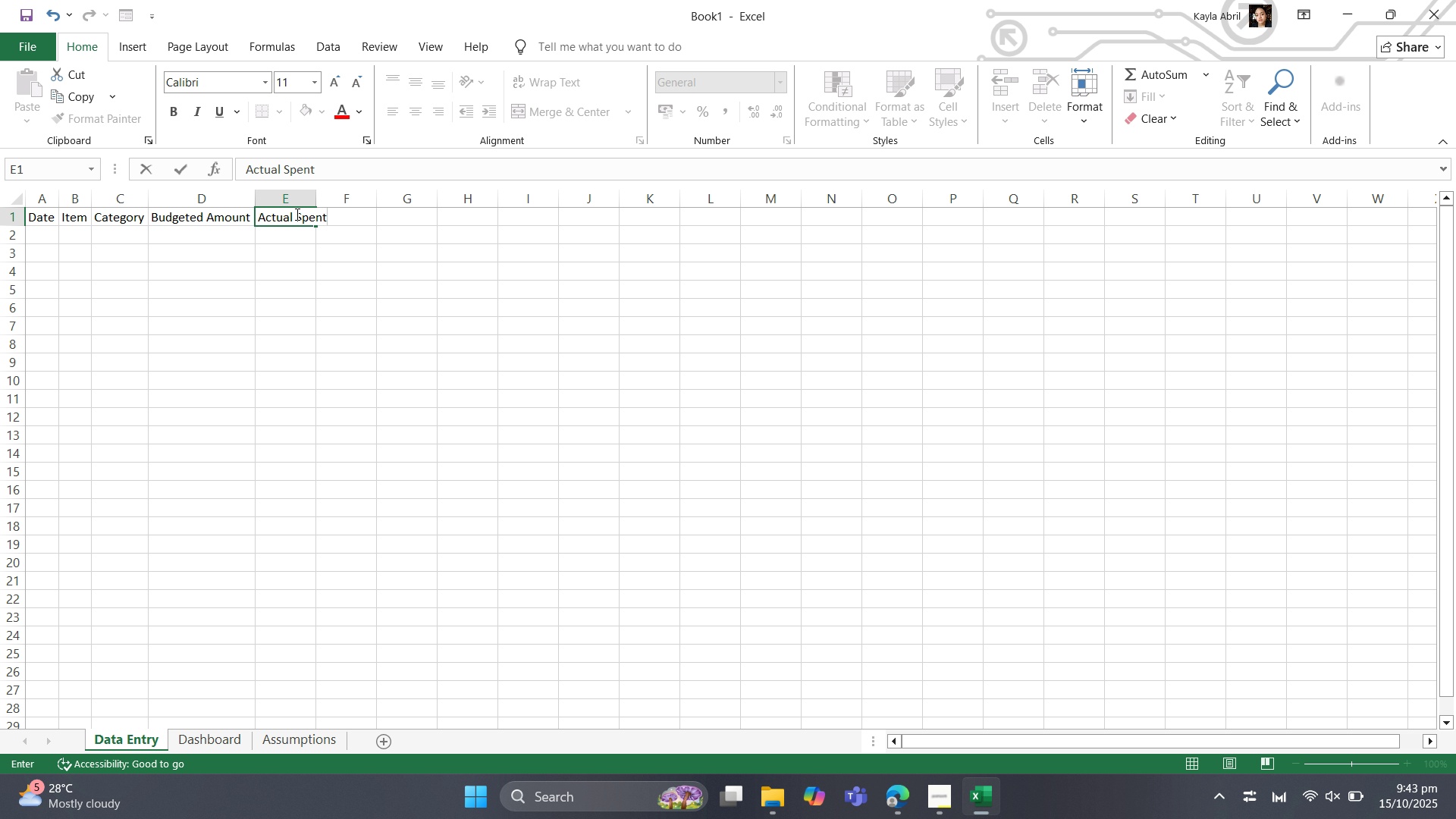 
wait(8.39)
 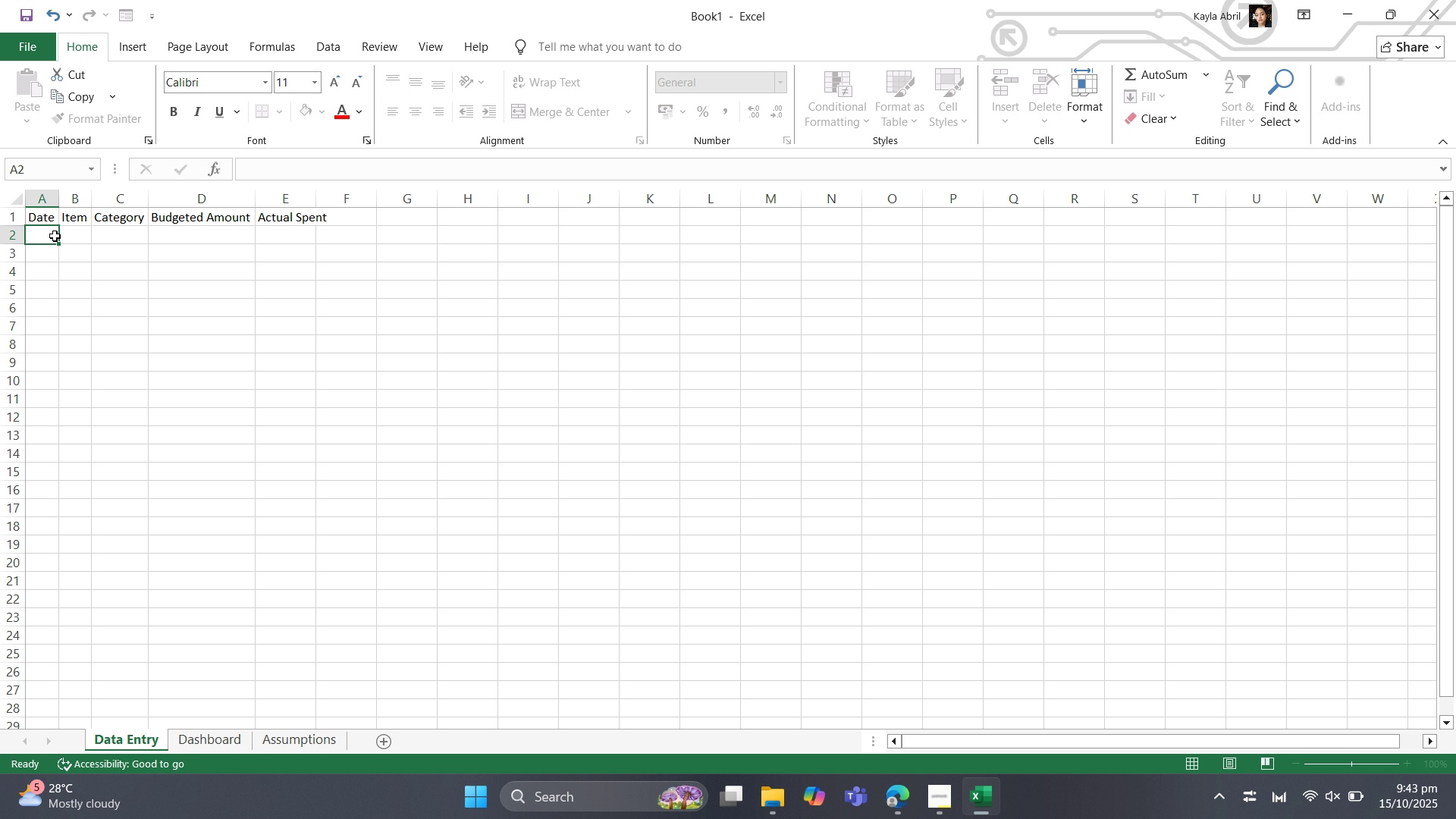 
left_click([306, 218])
 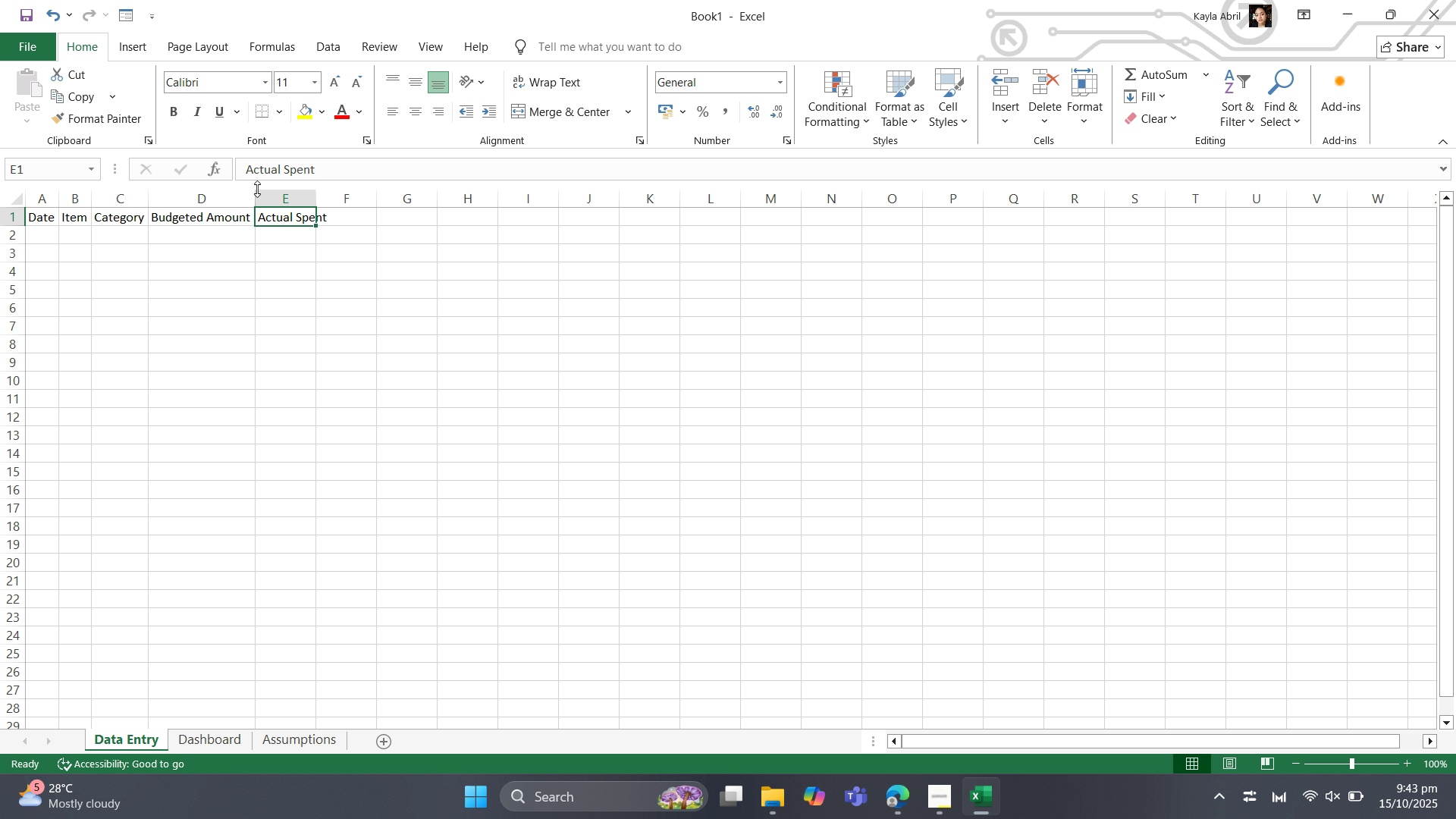 
left_click([275, 197])
 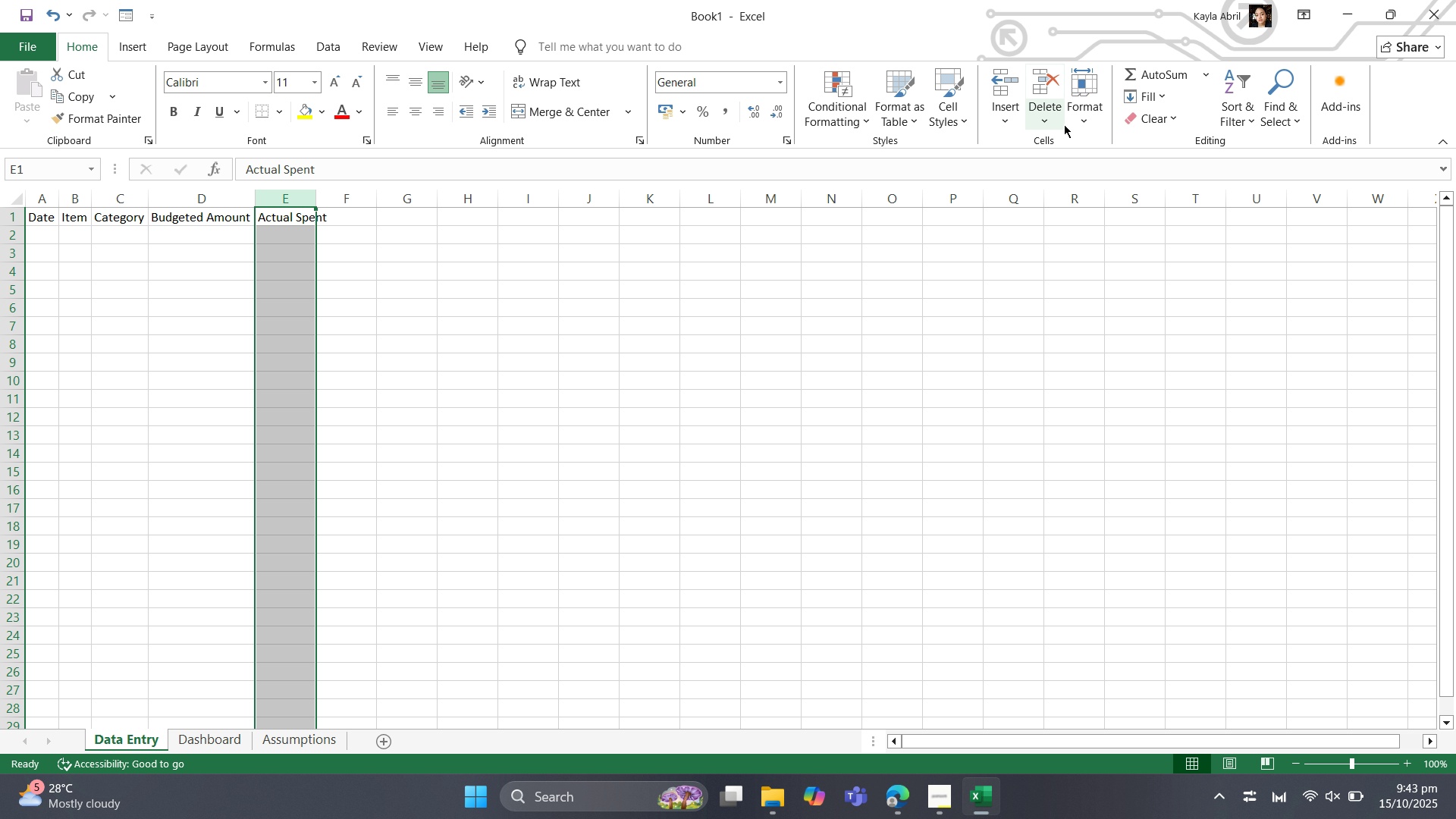 
left_click([1081, 124])
 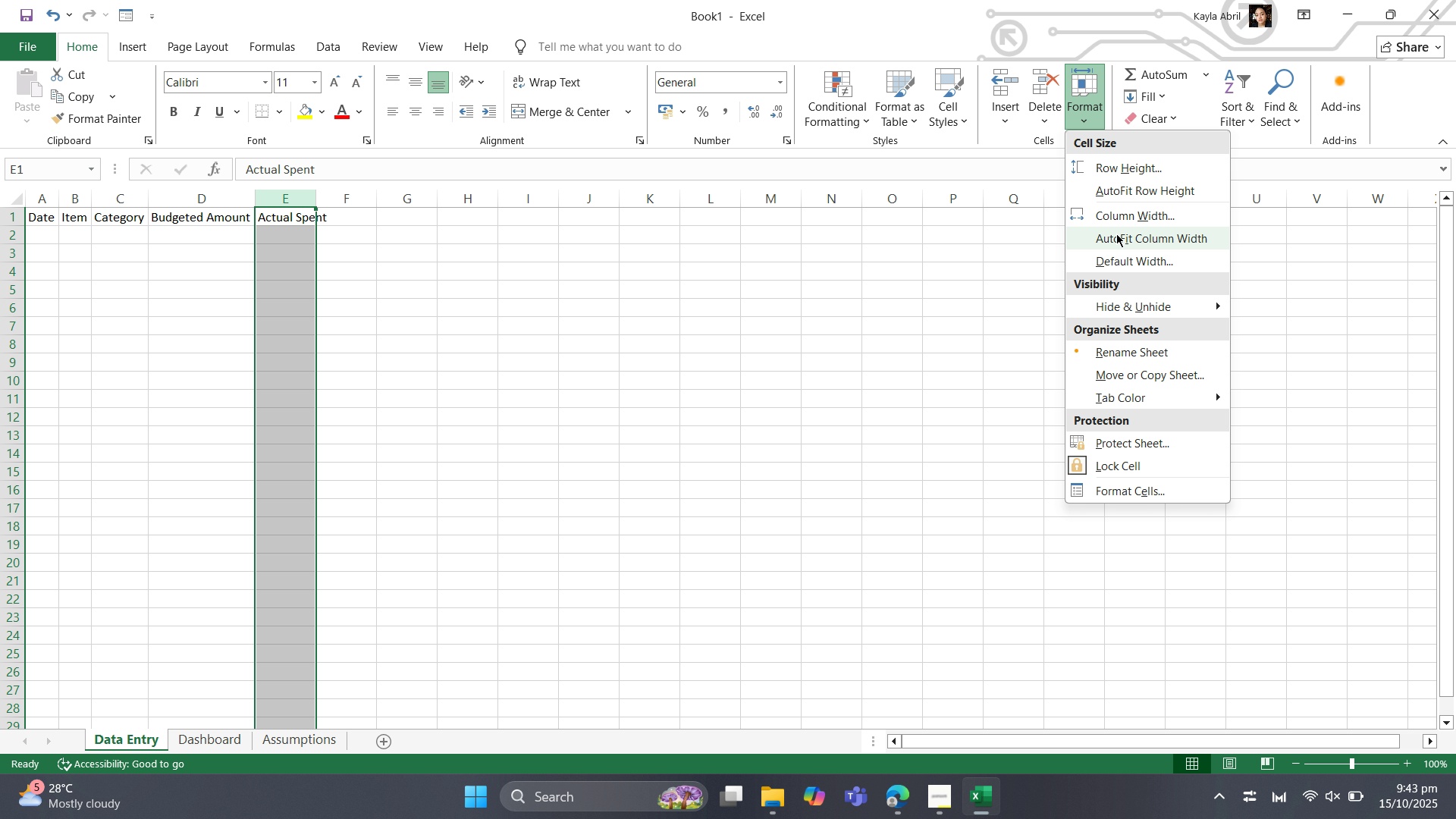 
left_click([1116, 234])
 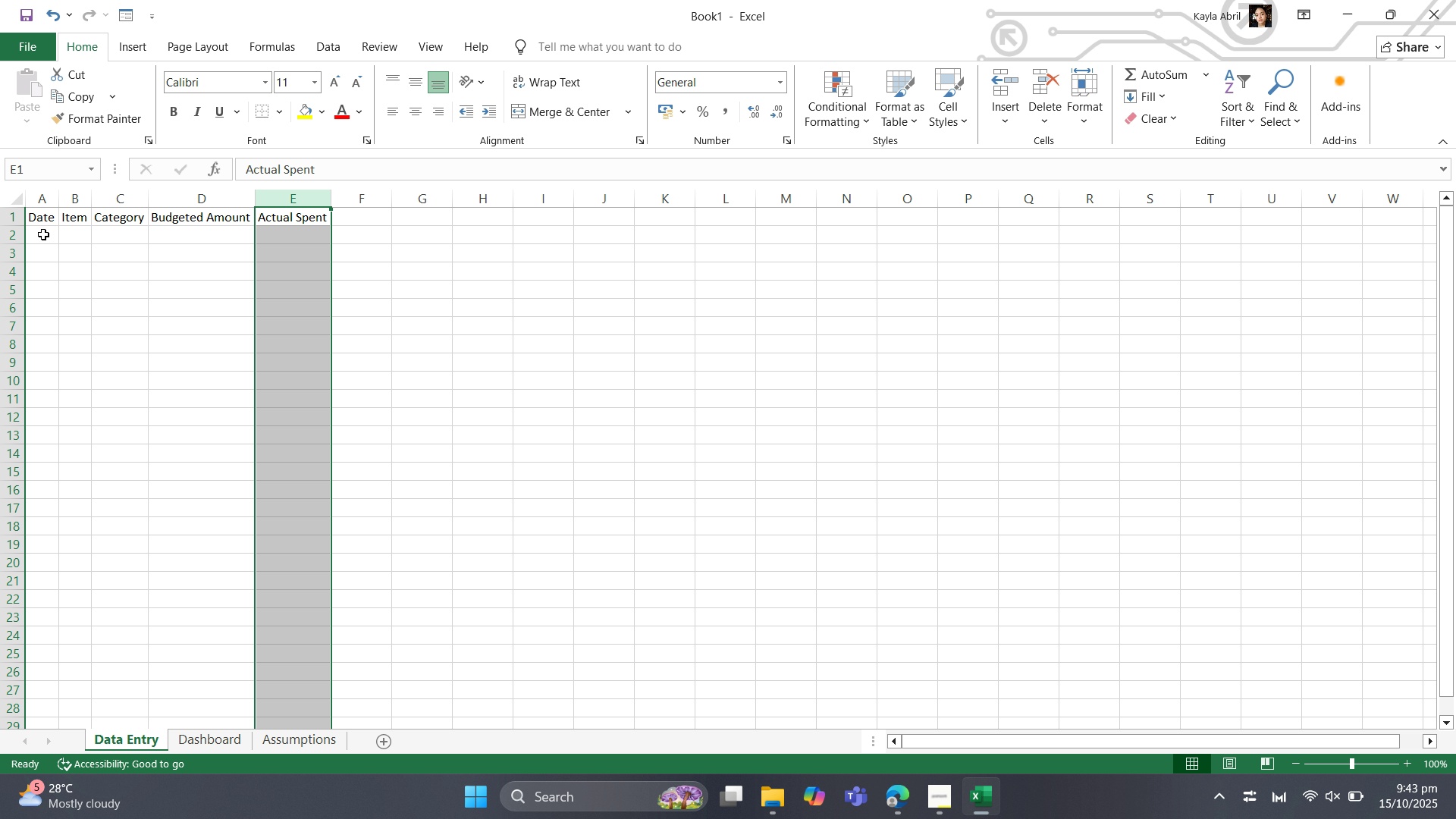 
left_click([42, 234])
 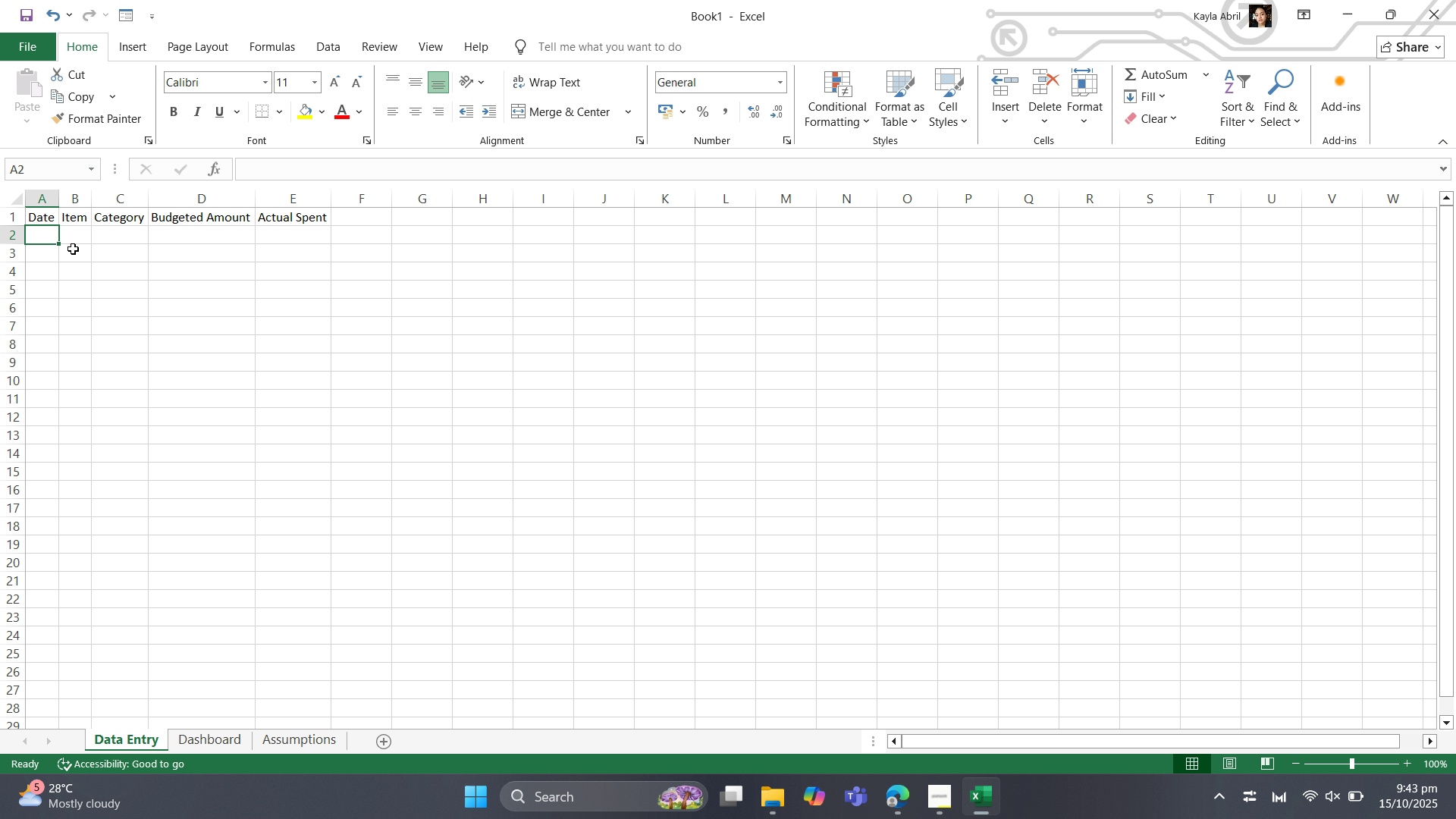 
wait(10.86)
 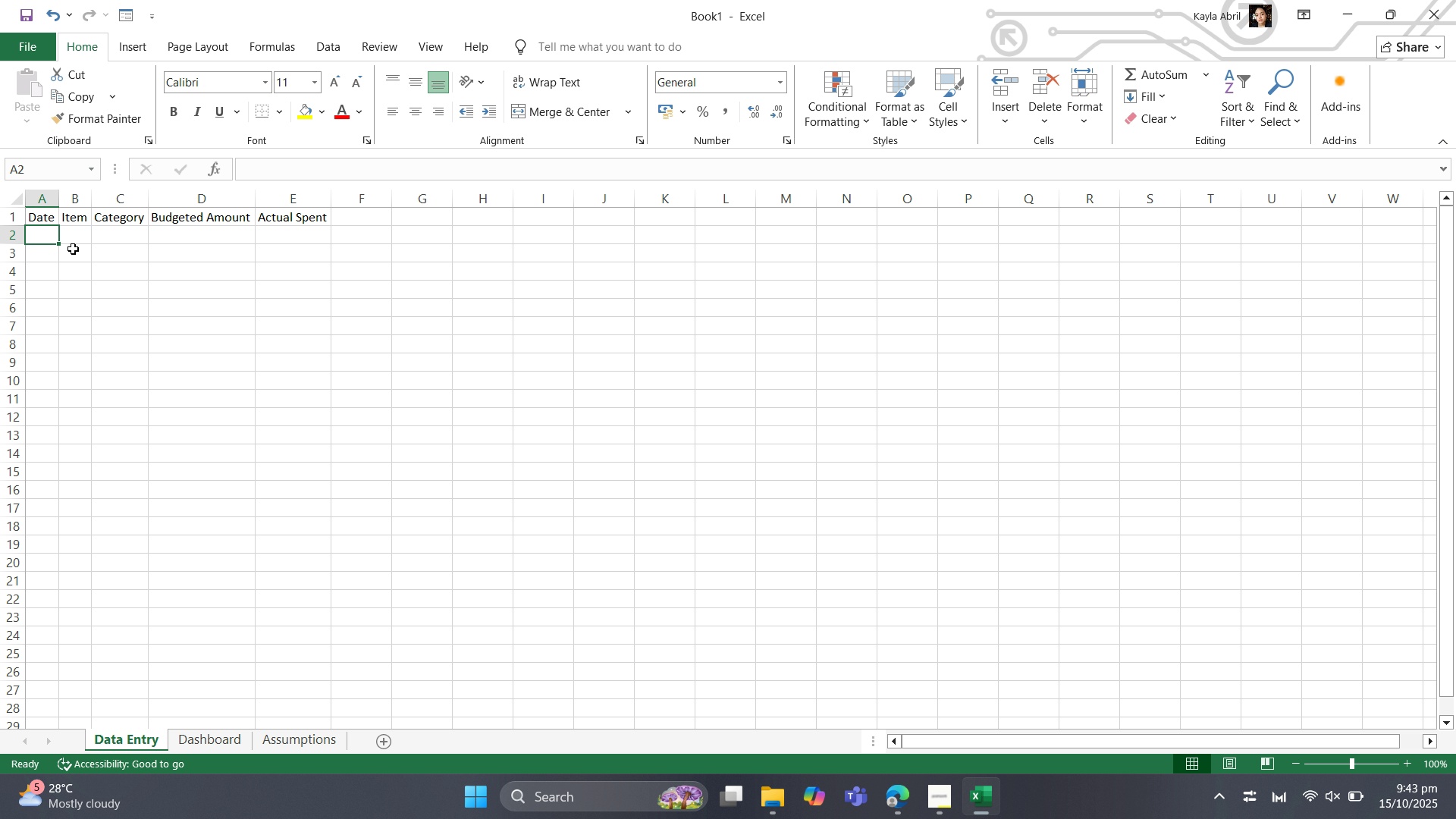 
type(06/01/25)
 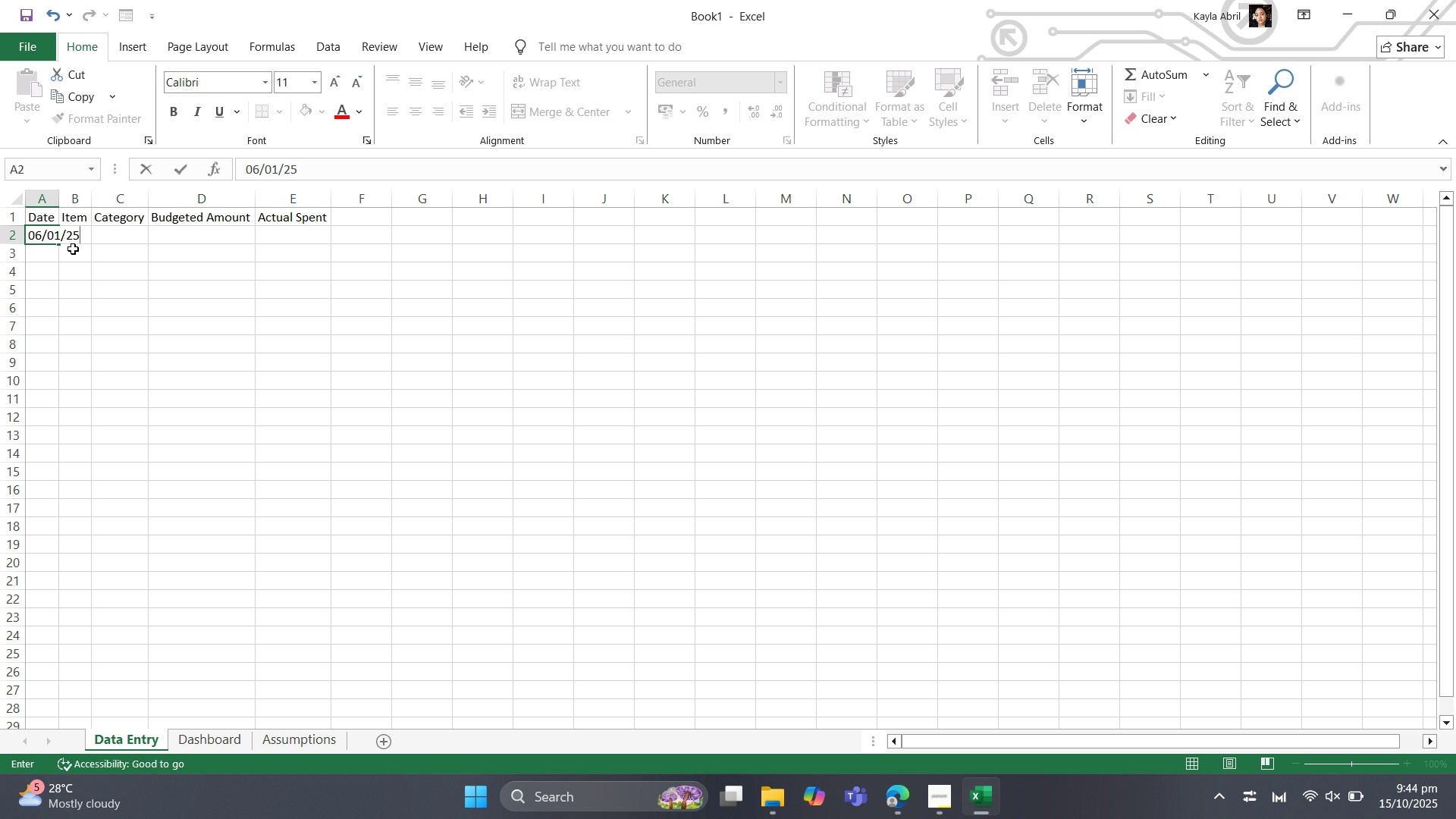 
key(ArrowRight)
 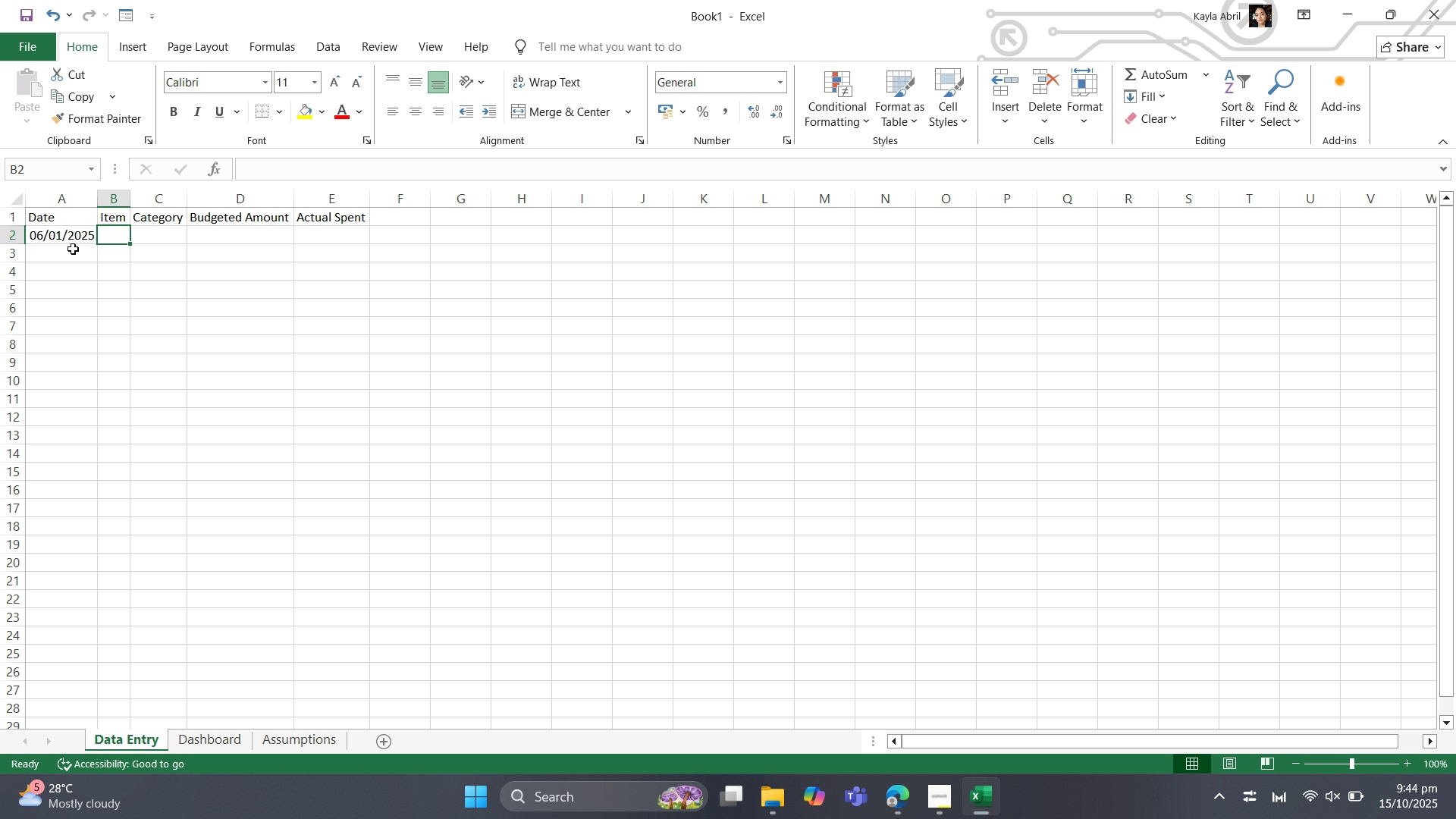 
hold_key(key=CapsLock, duration=0.39)
 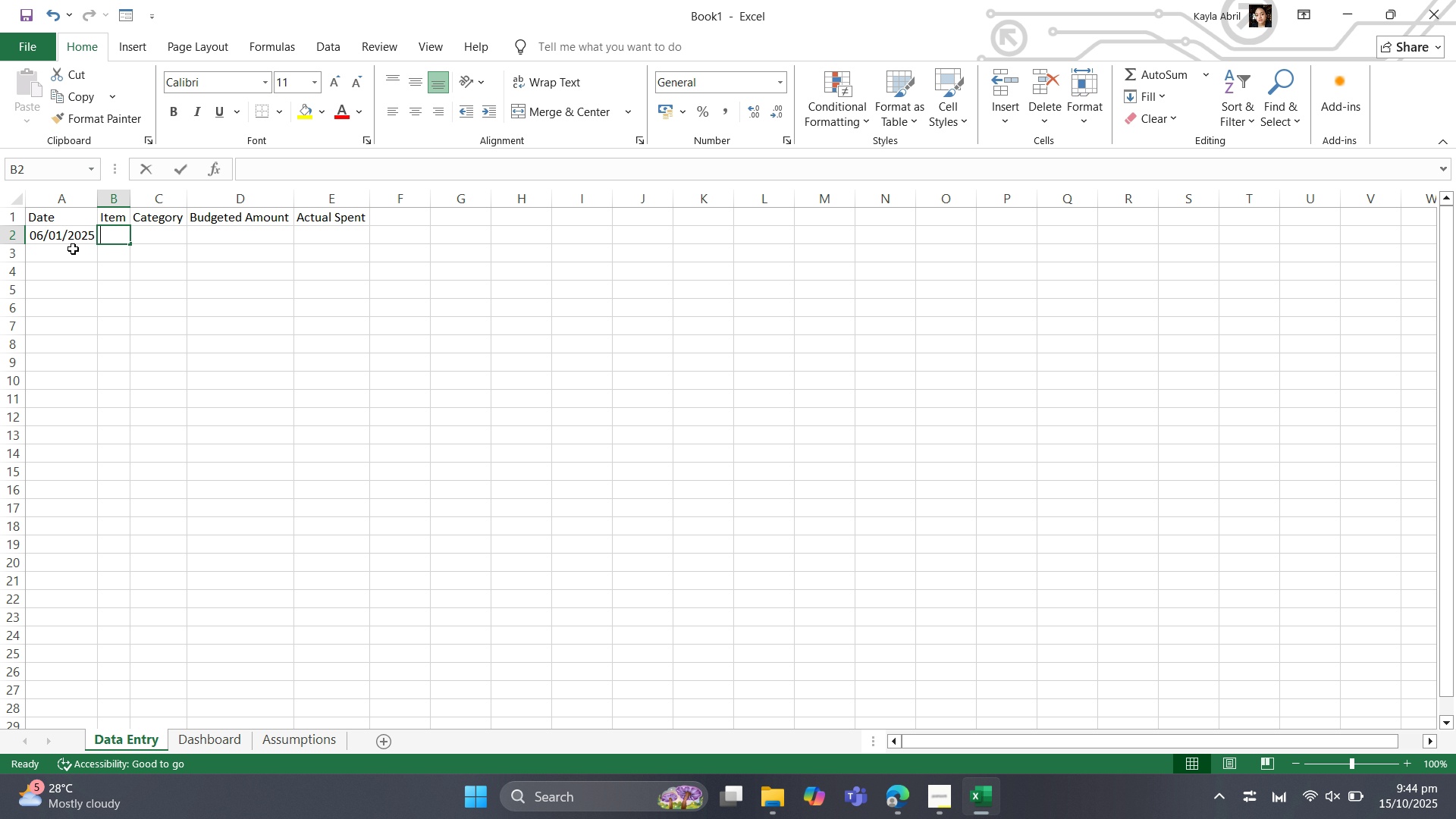 
type(Markers)
 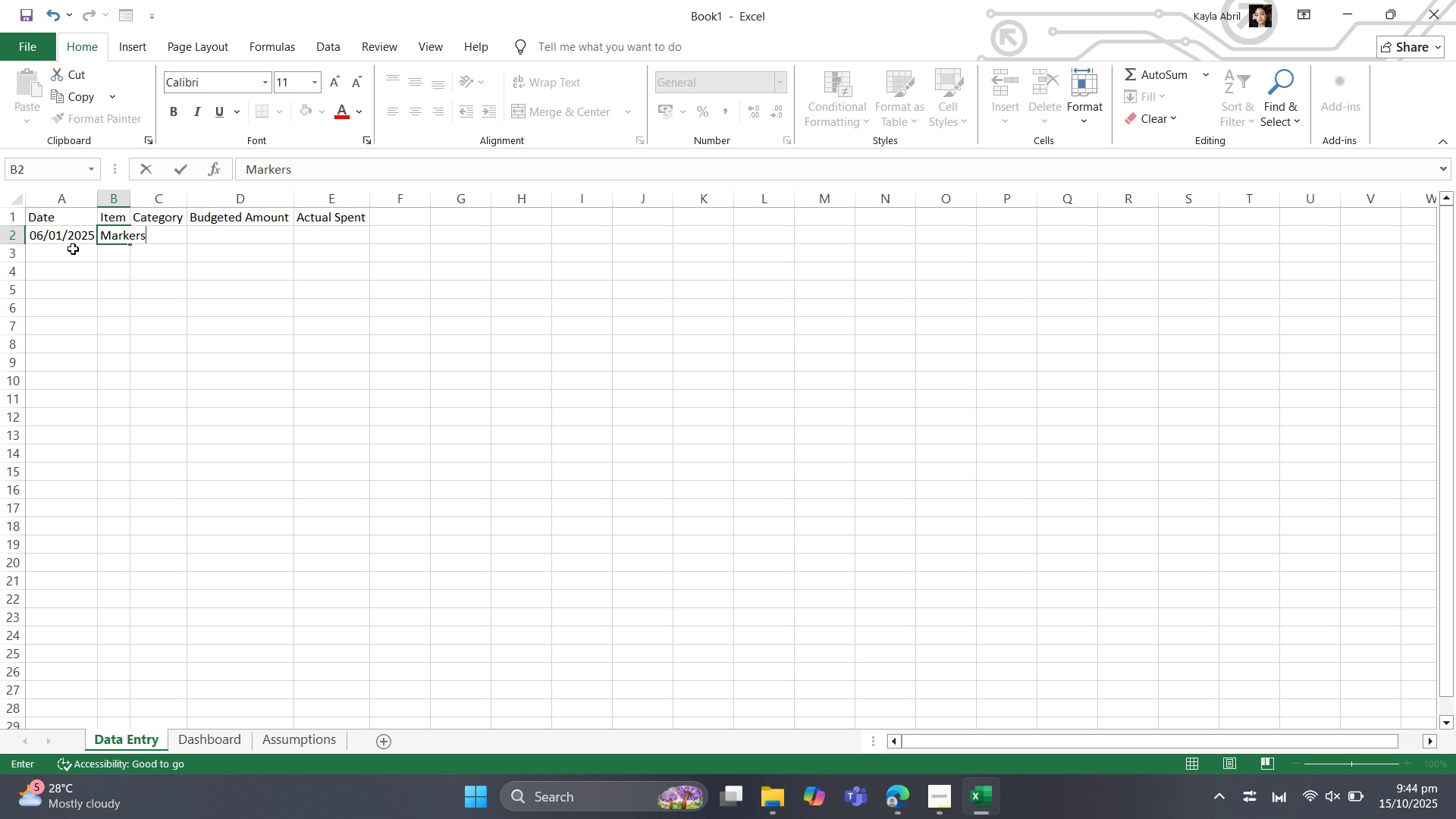 
key(ArrowRight)
 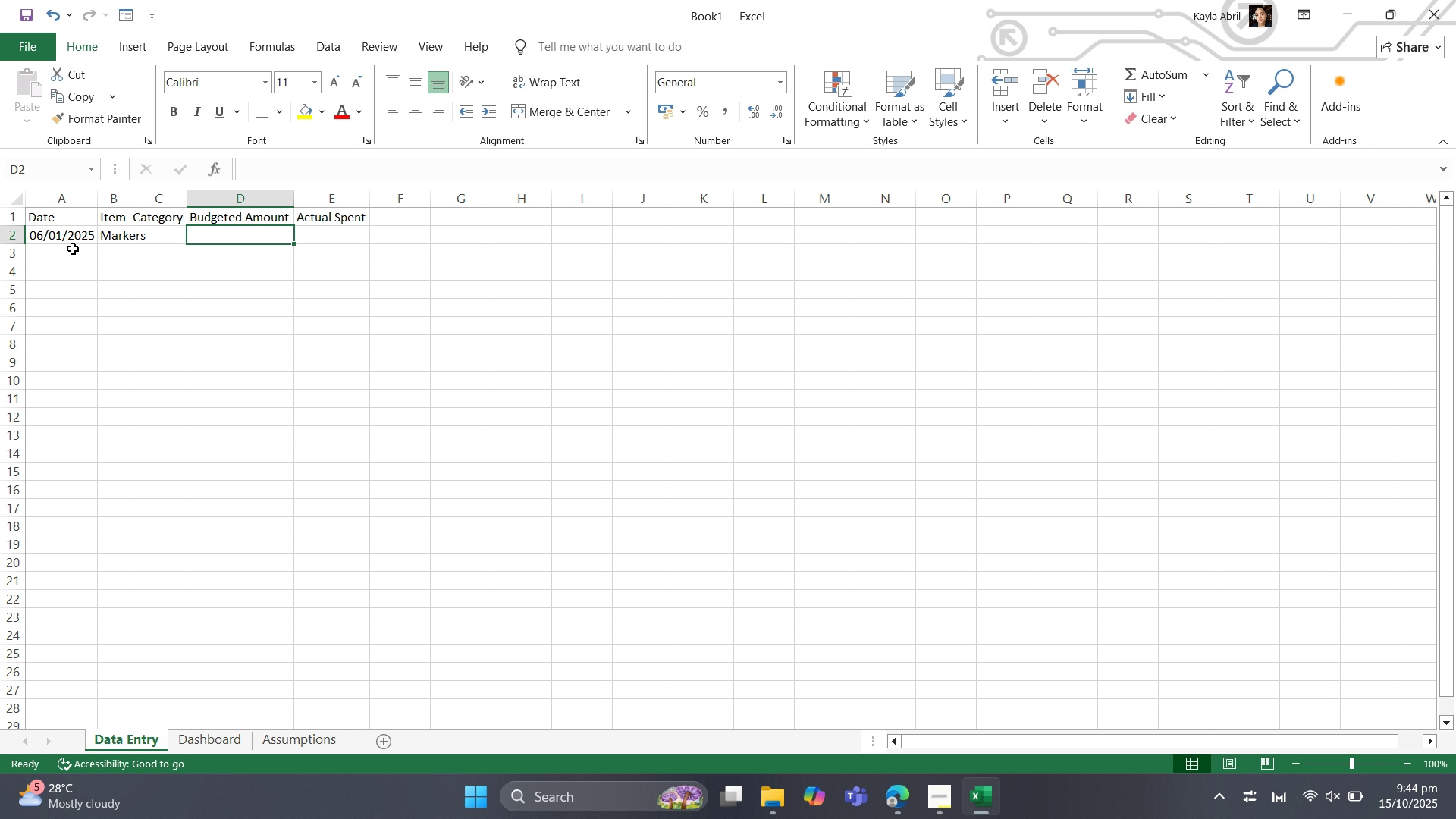 
key(ArrowRight)
 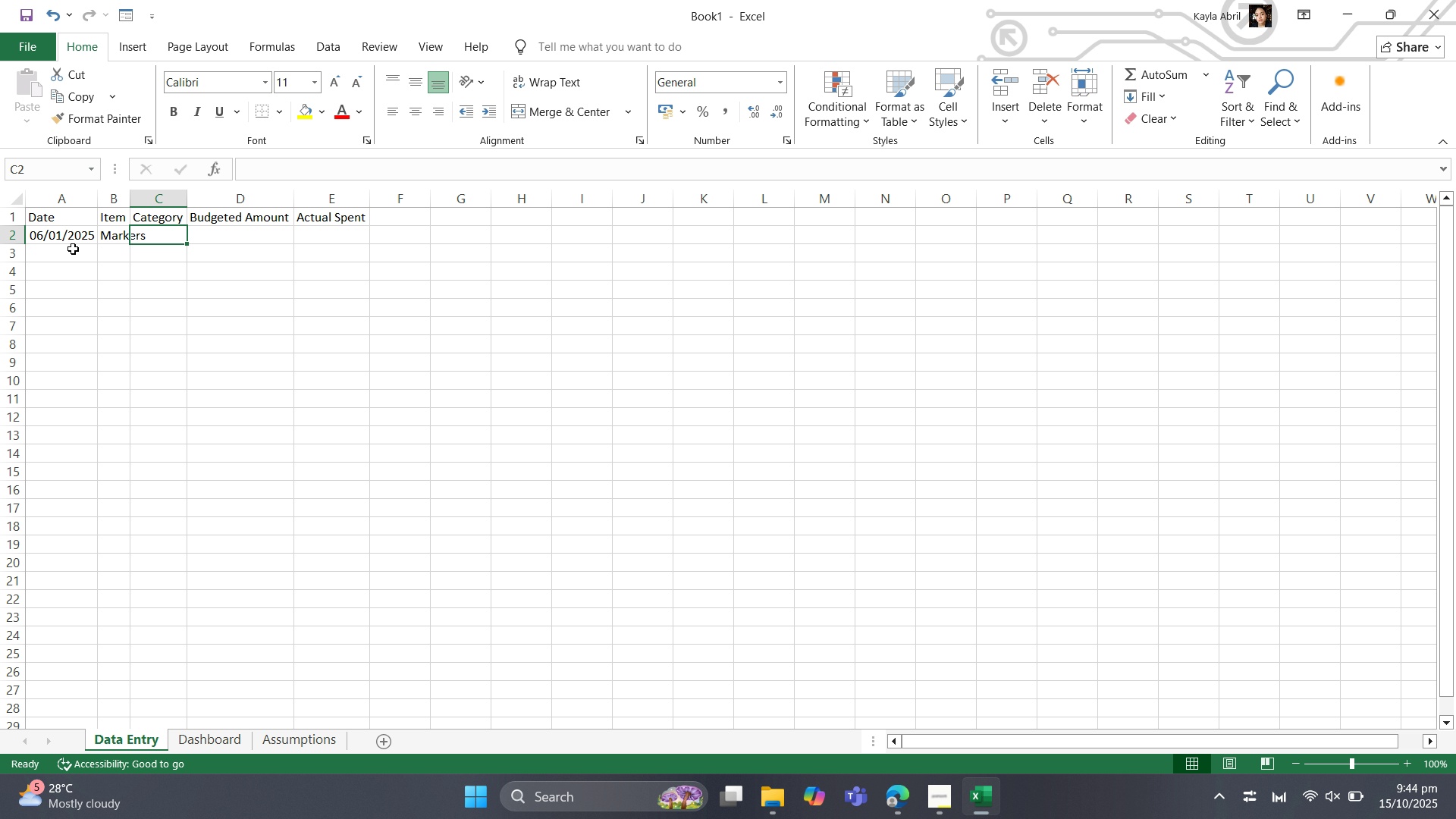 
key(ArrowLeft)
 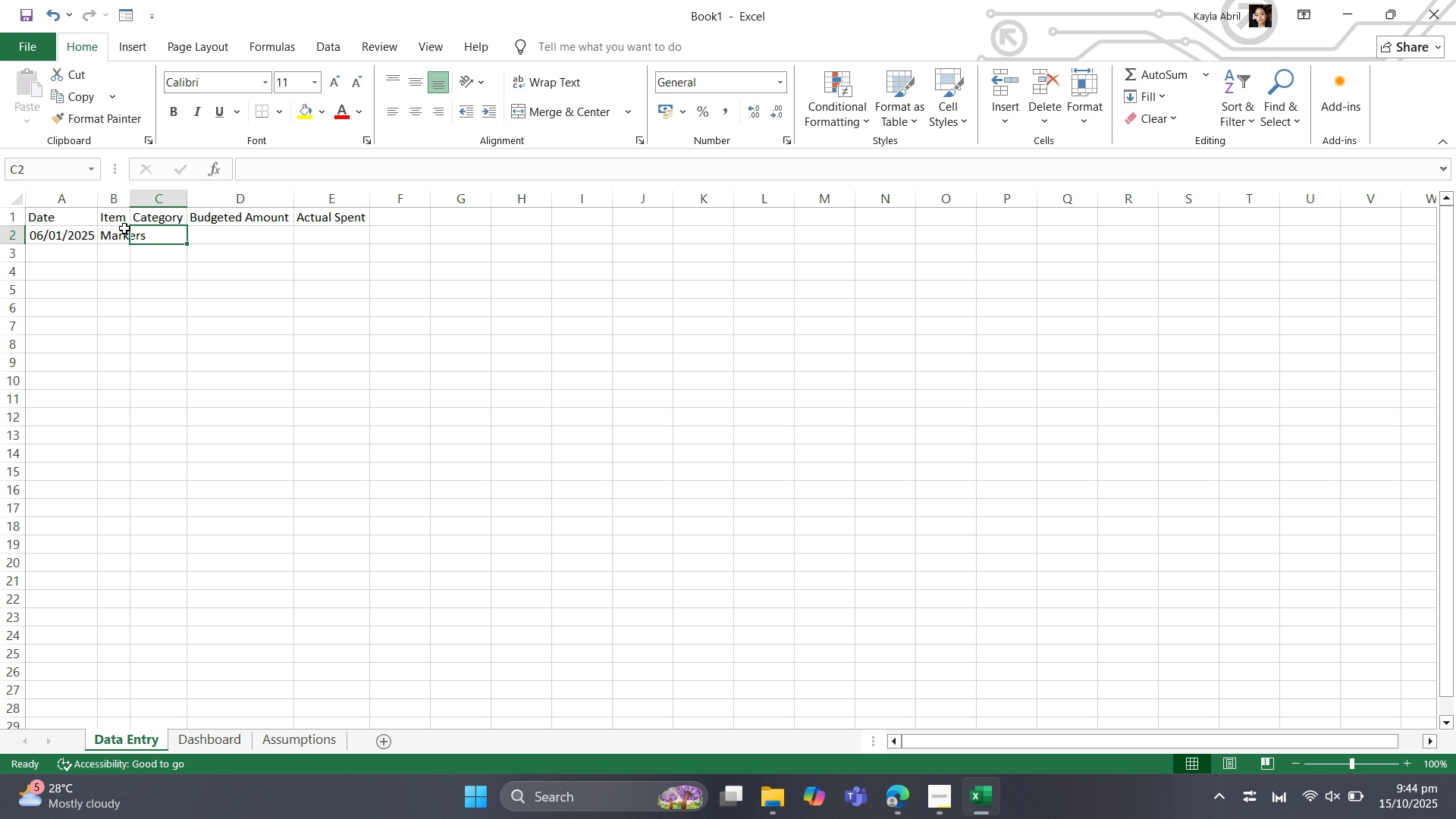 
left_click_drag(start_coordinate=[111, 199], to_coordinate=[224, 213])
 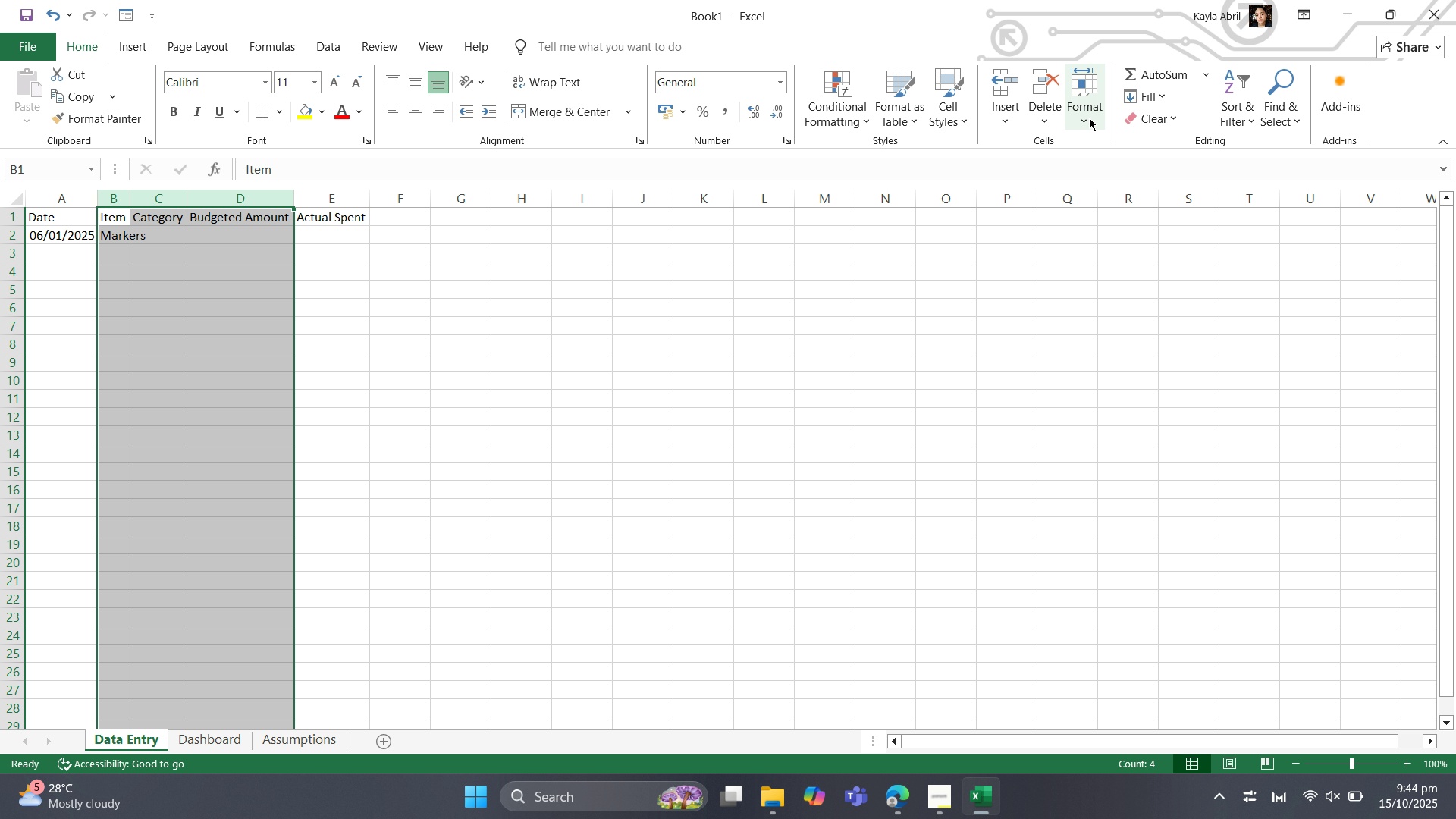 
left_click([1089, 118])
 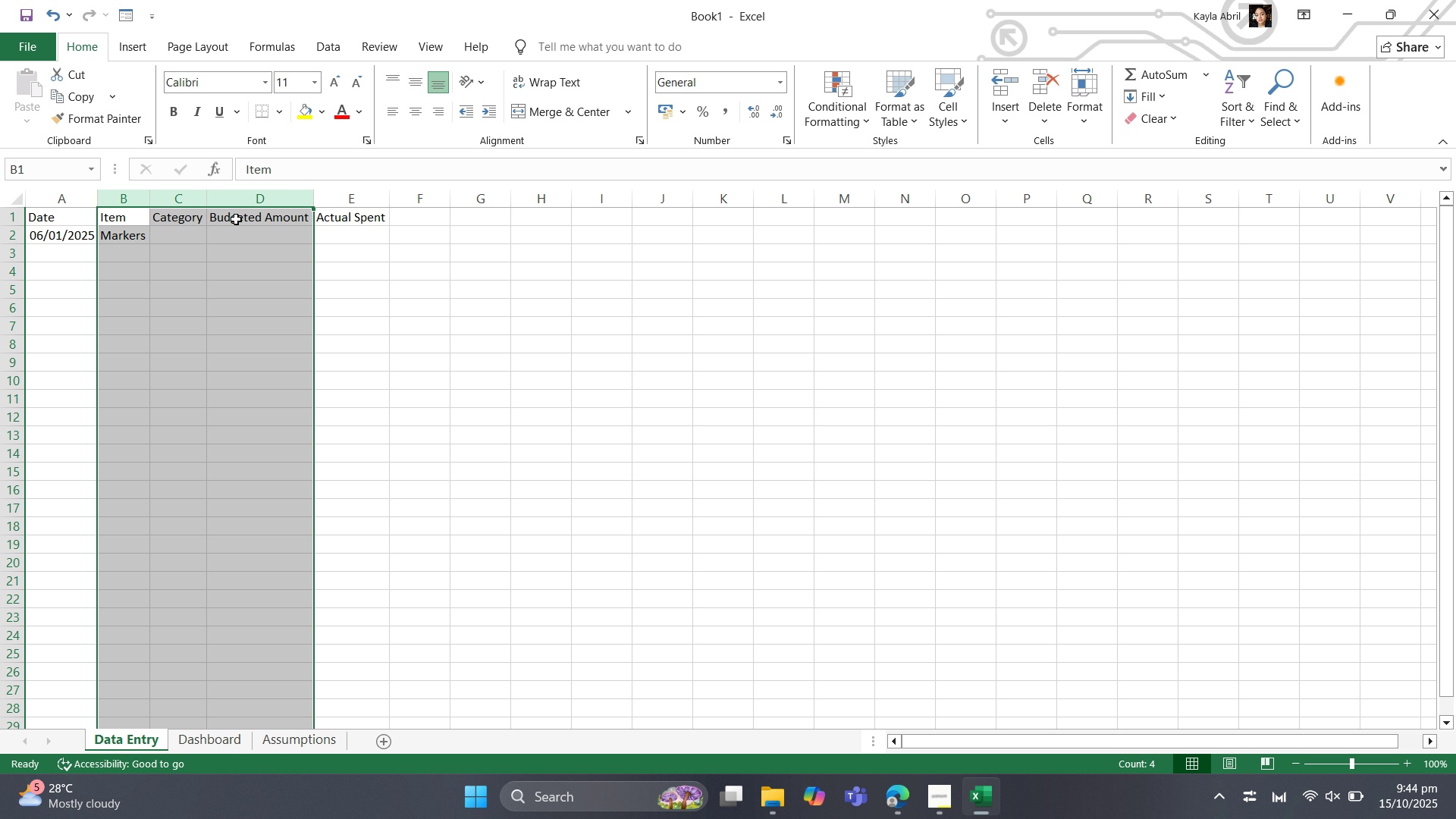 
left_click([190, 238])
 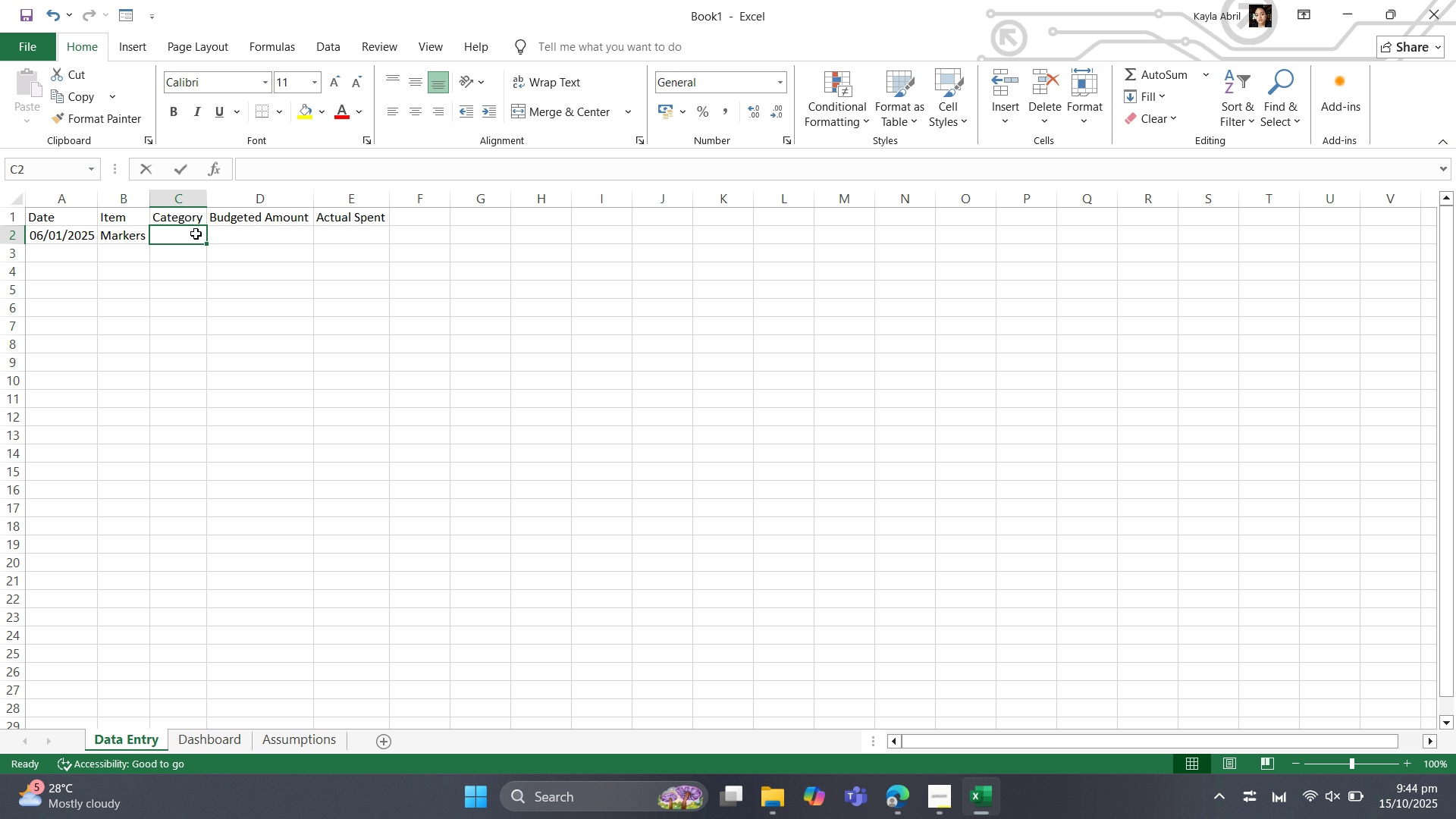 
type(Suu)
key(Backspace)
type(pplies)
 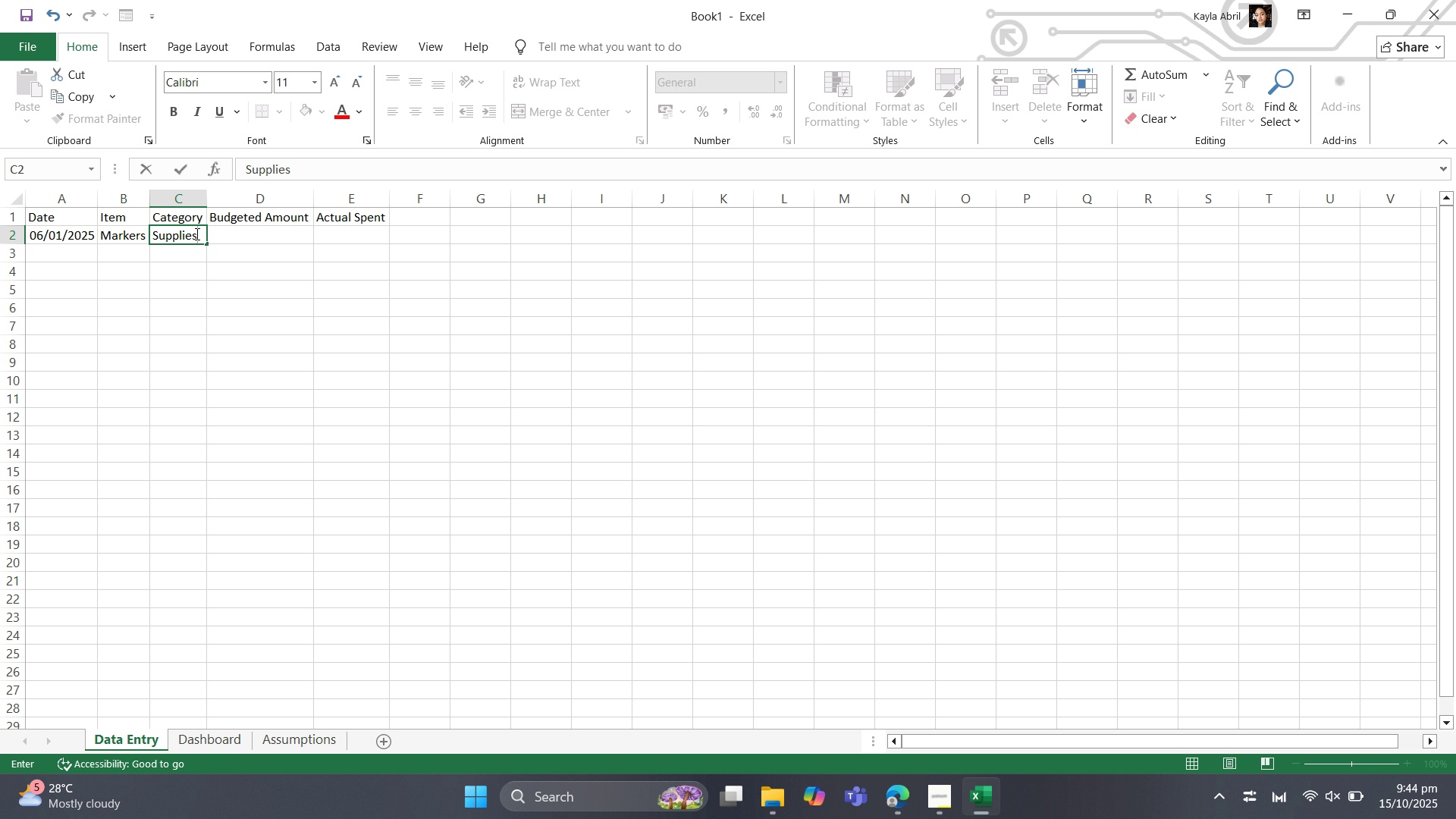 
key(ArrowRight)
 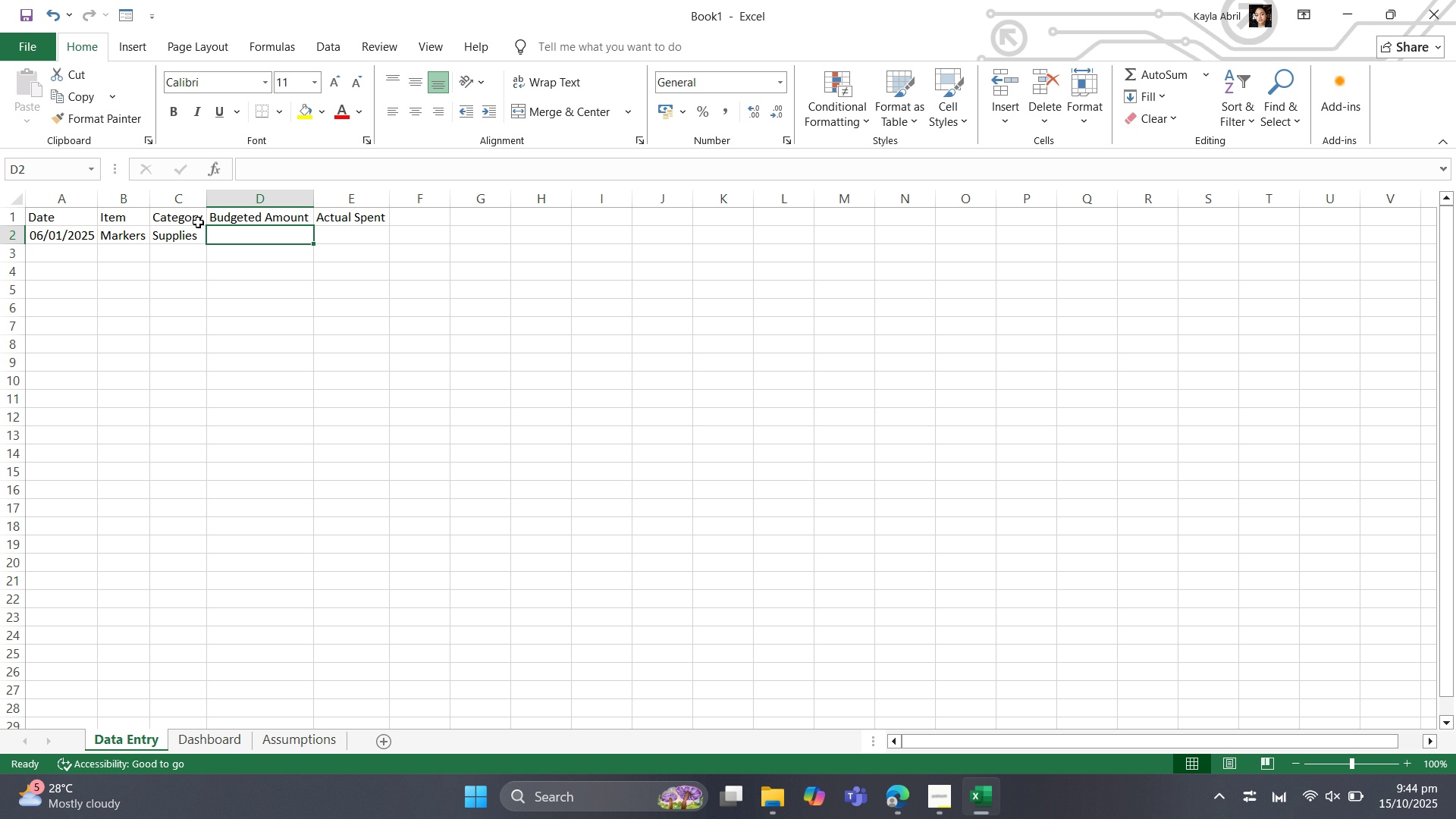 
left_click_drag(start_coordinate=[264, 193], to_coordinate=[328, 203])
 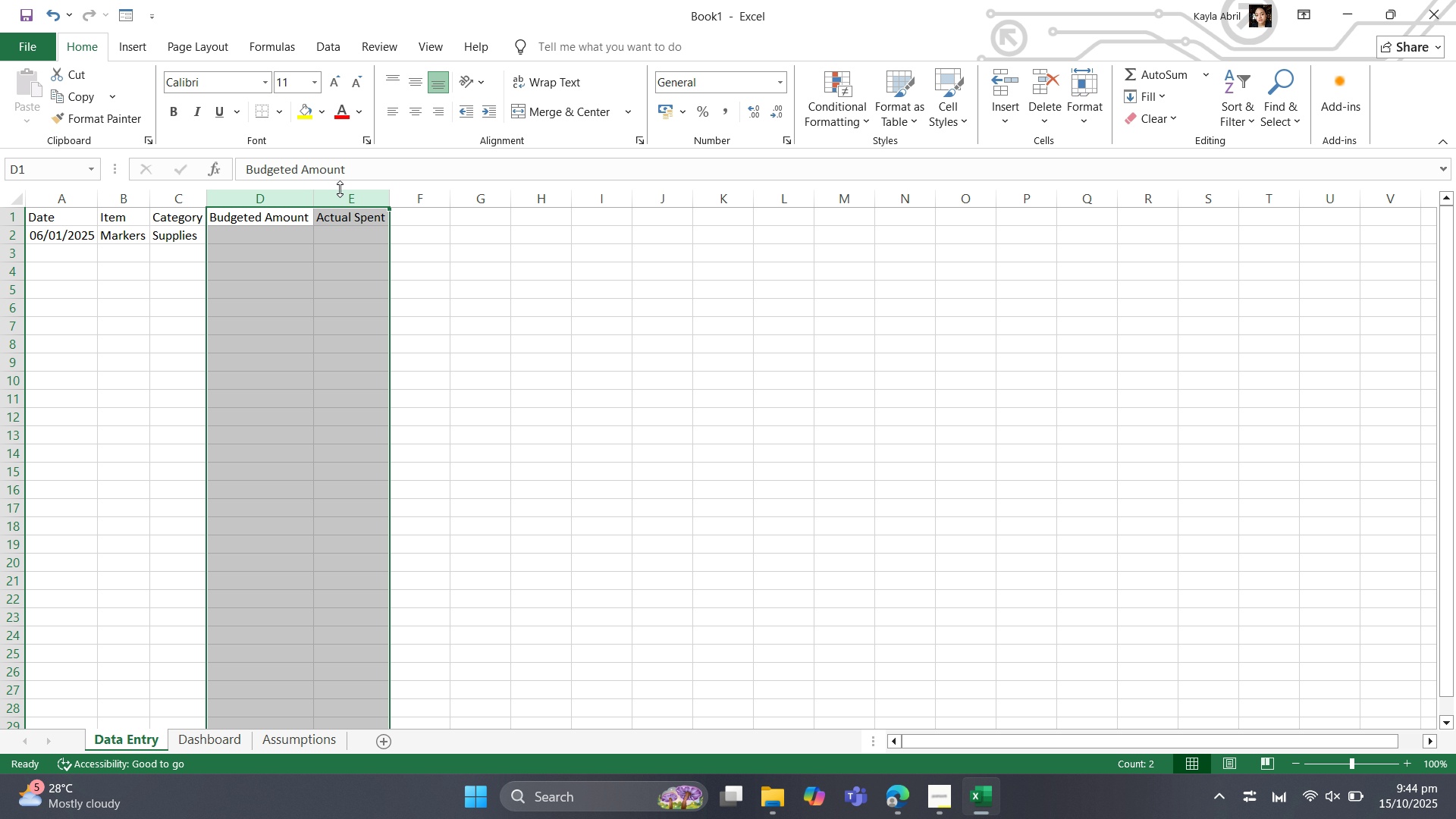 
mouse_move([367, 199])
 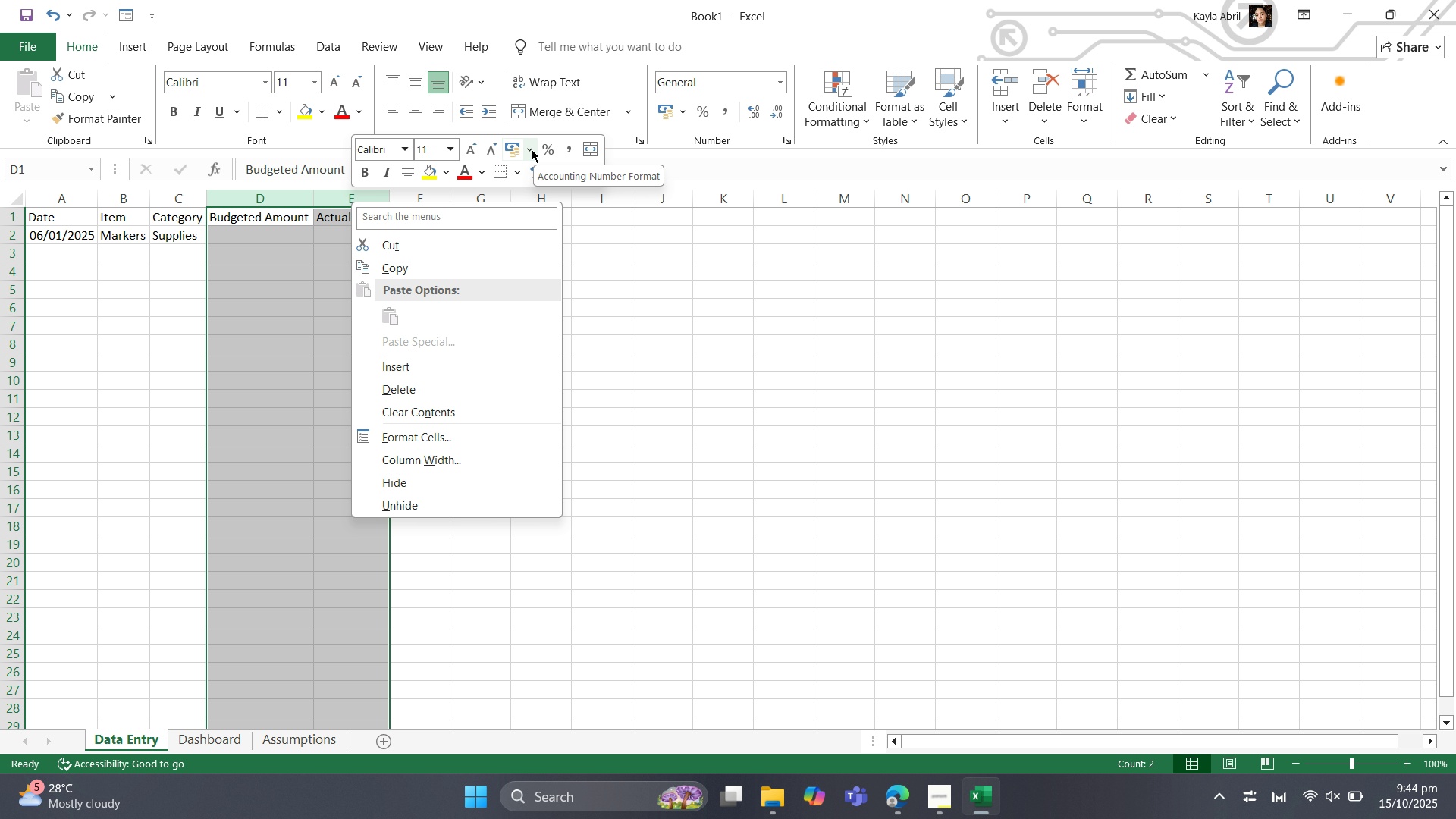 
left_click([526, 149])
 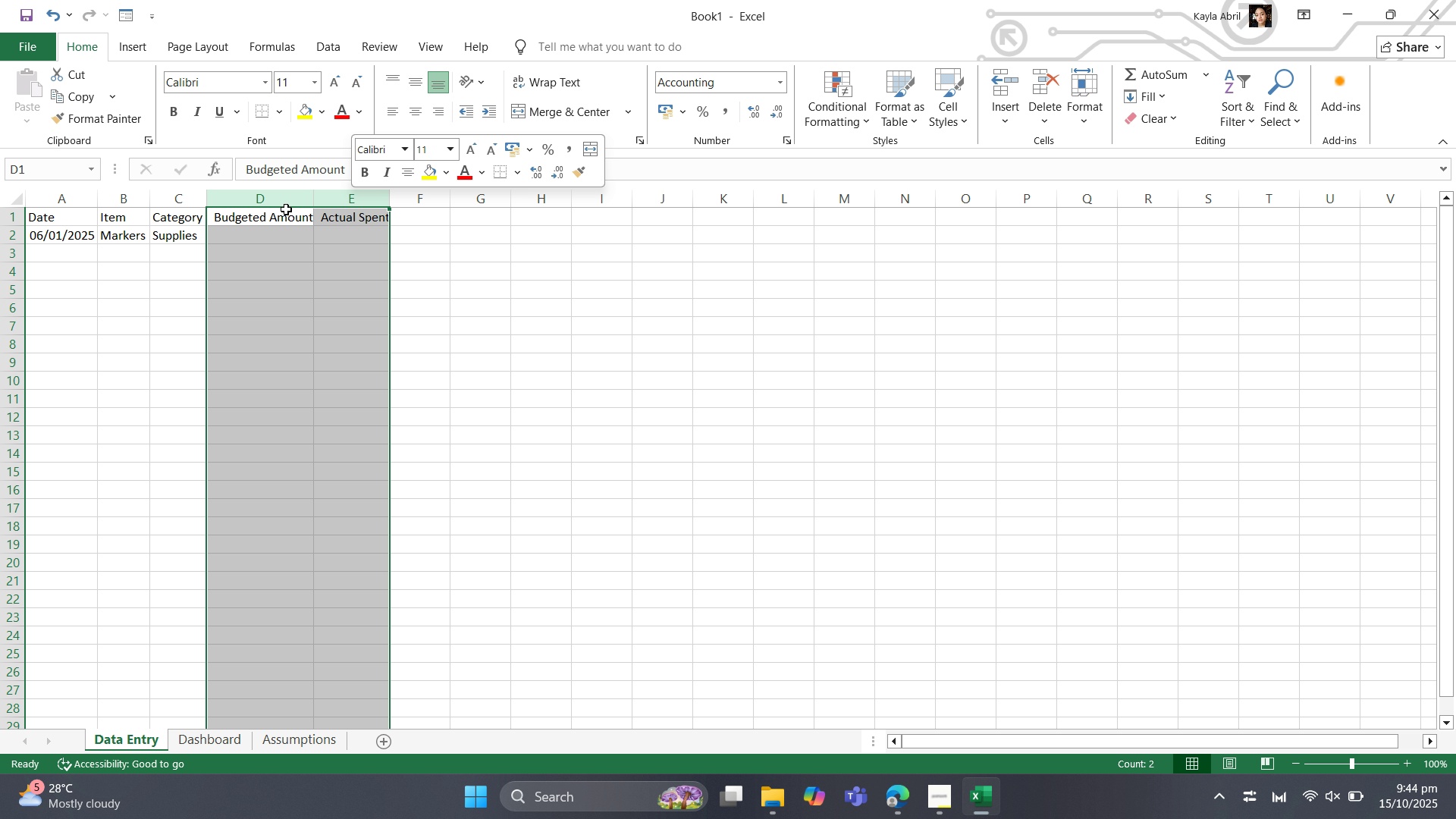 
left_click([268, 236])
 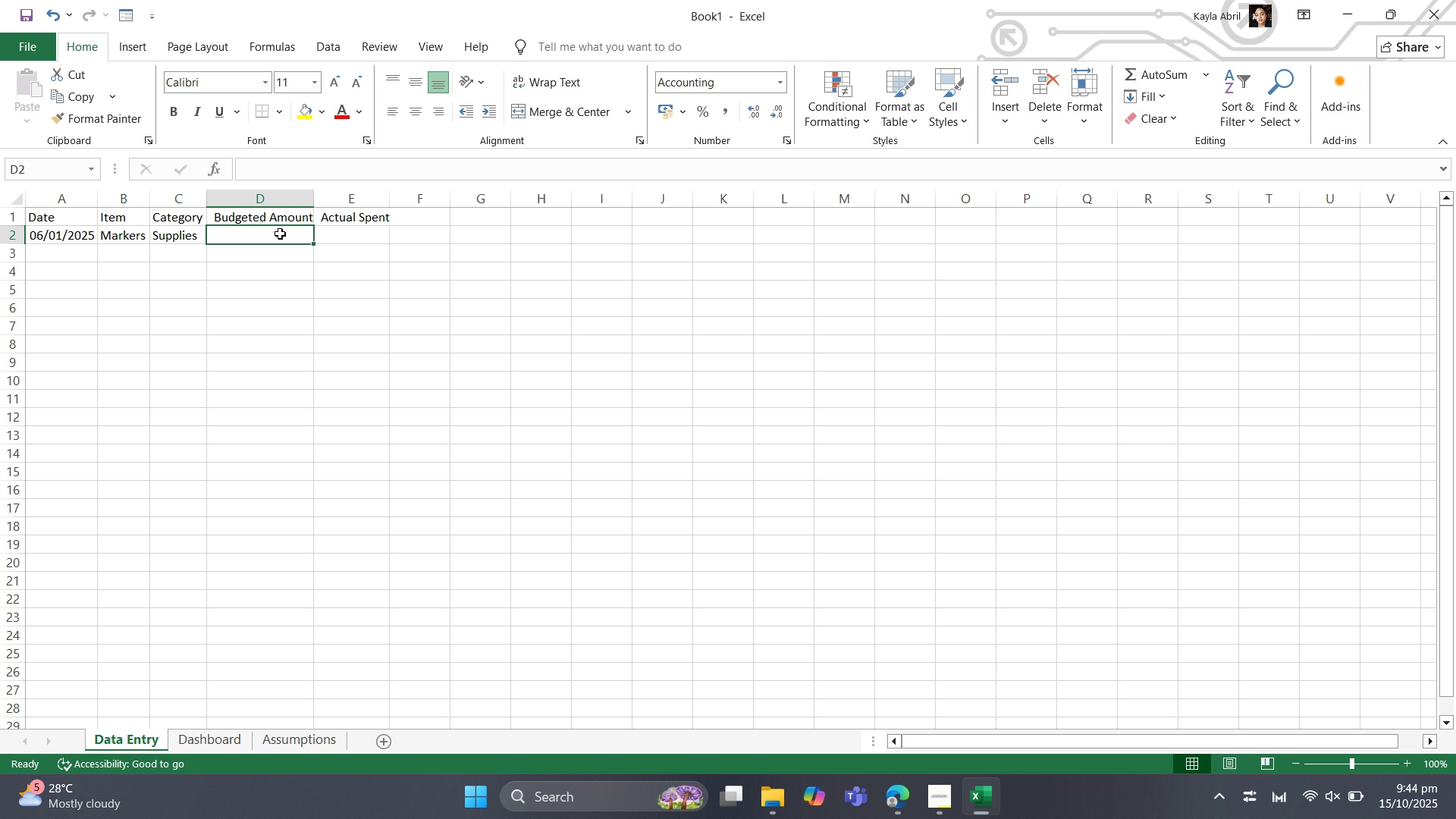 
wait(15.35)
 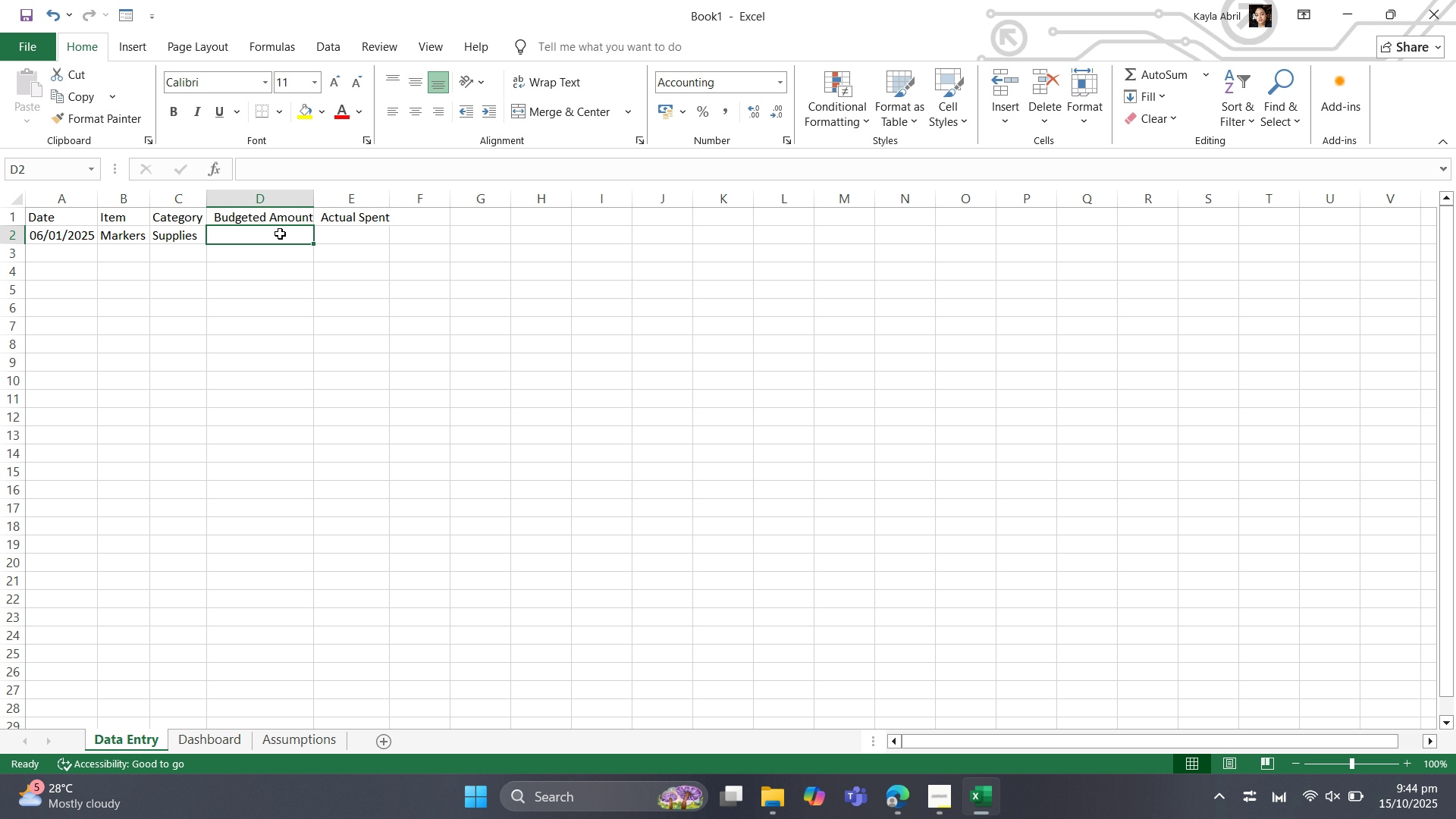 
type(10)
 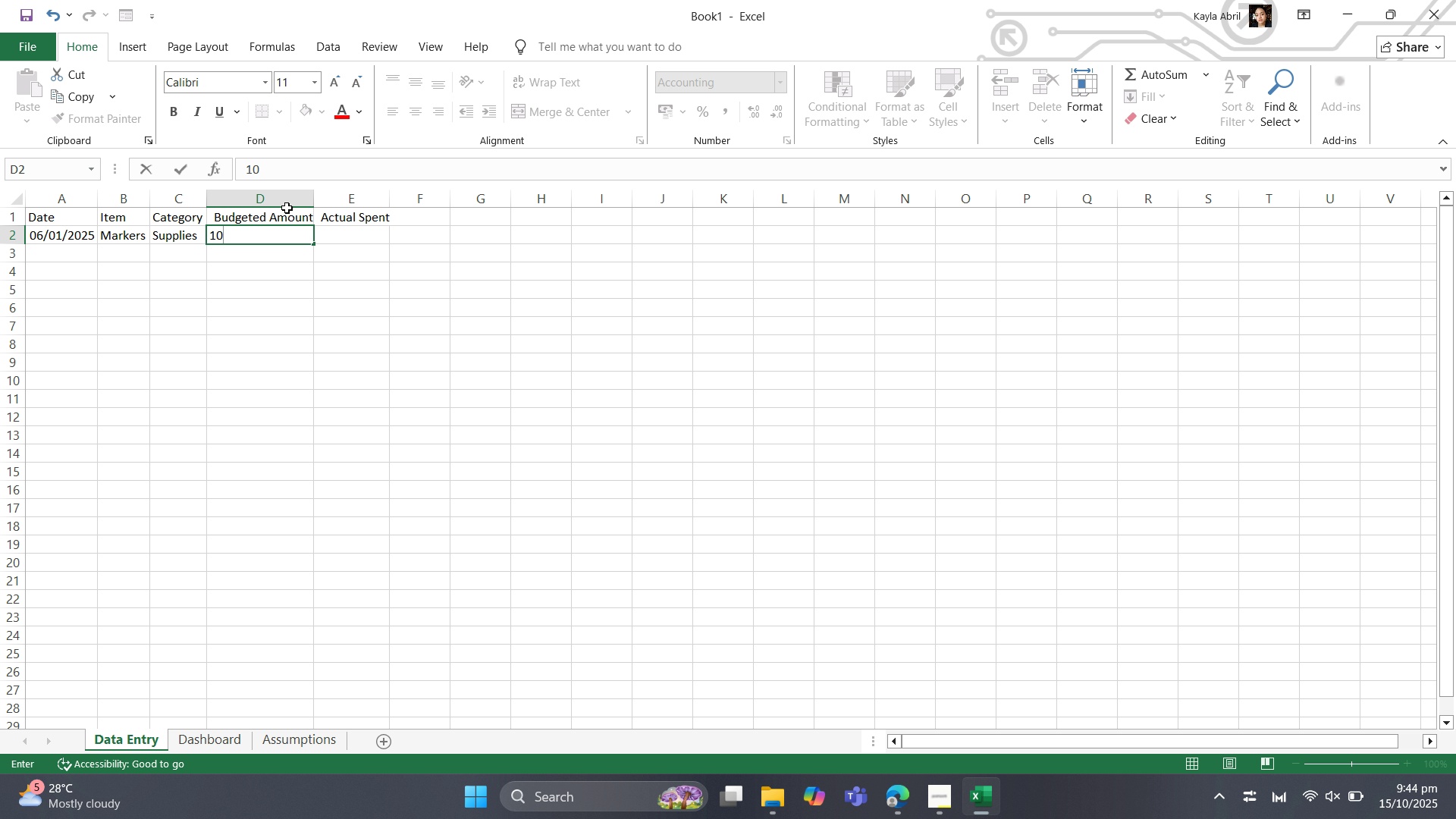 
key(ArrowRight)
 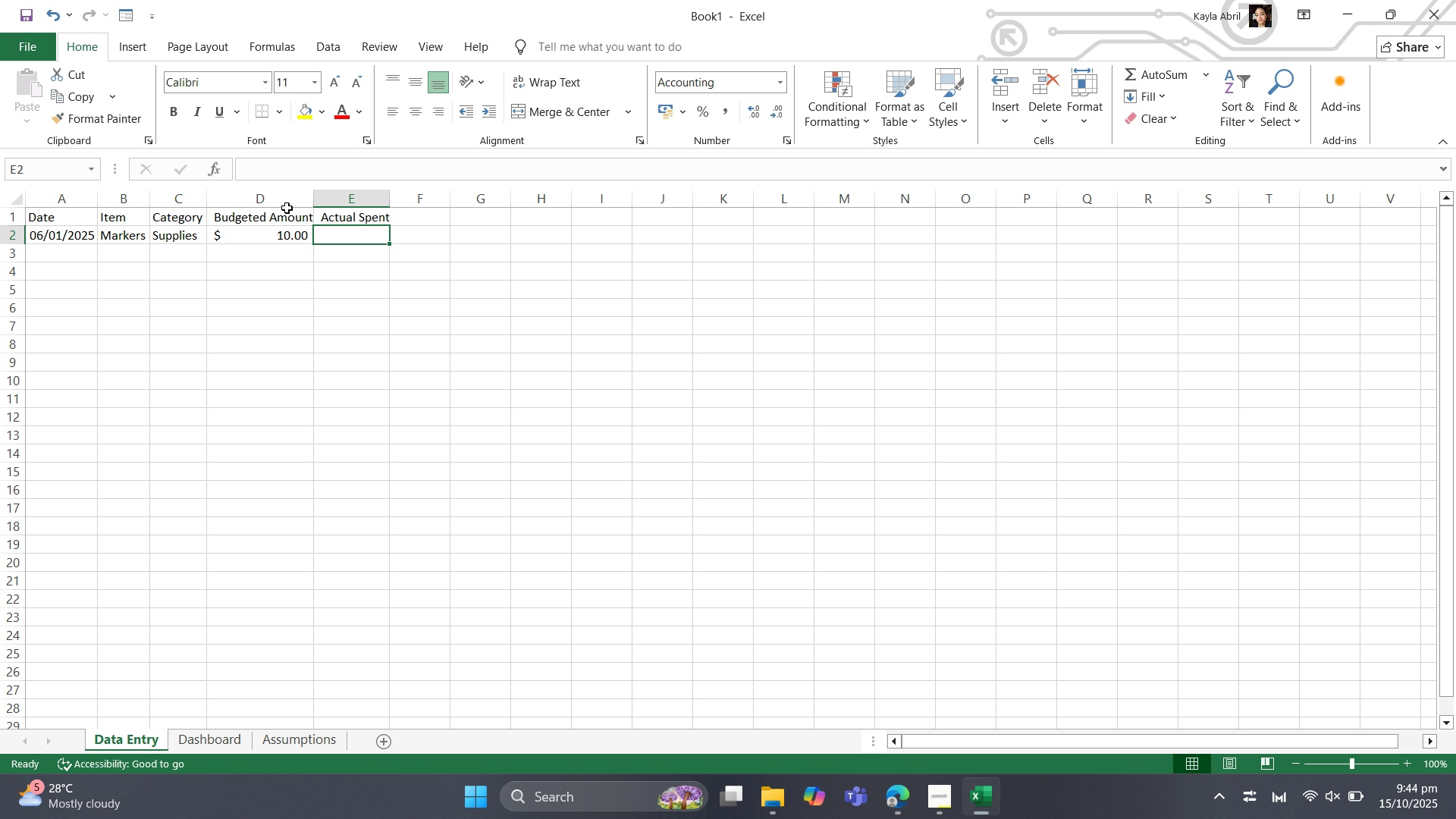 
wait(9.69)
 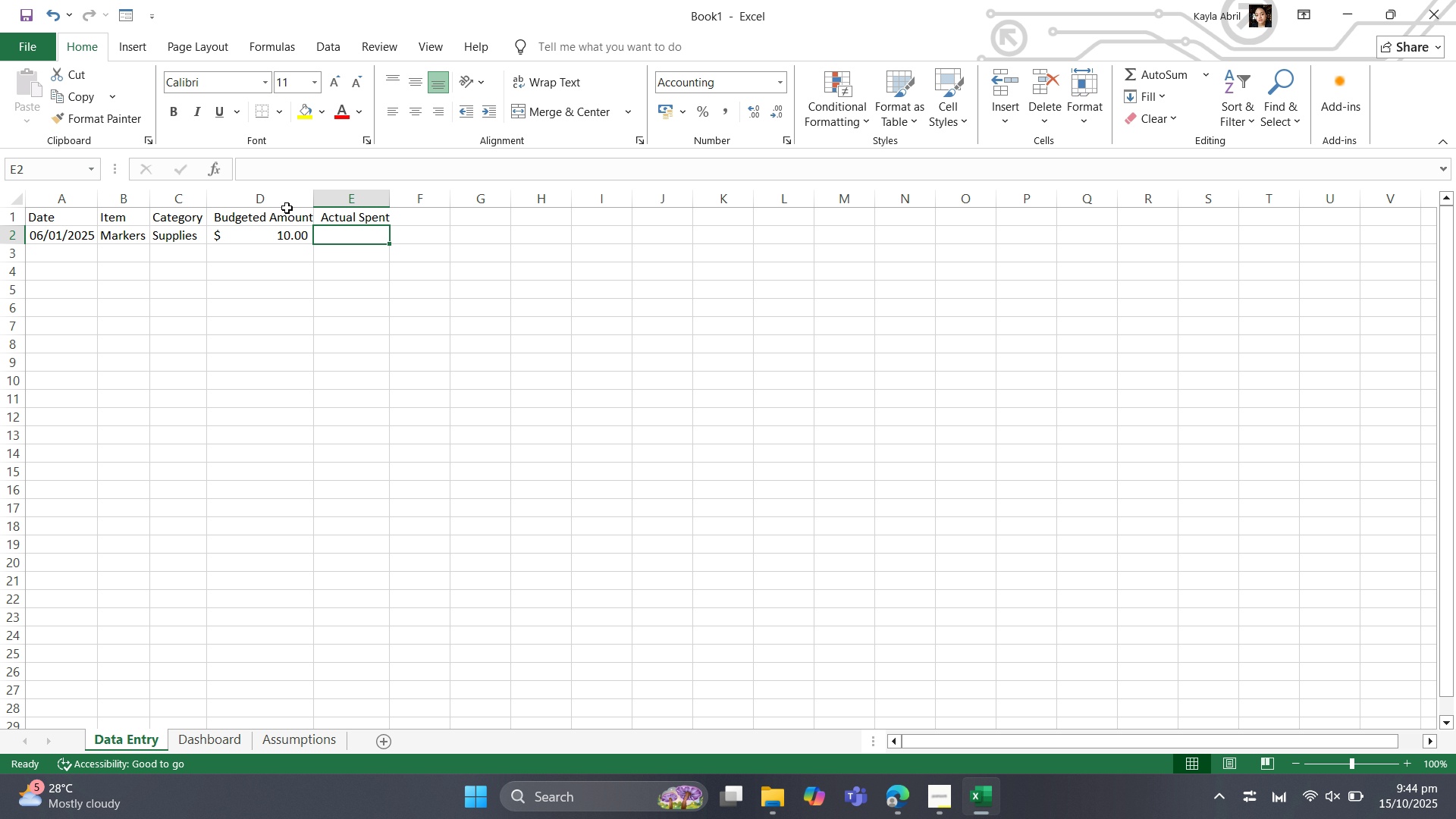 
key(9)
 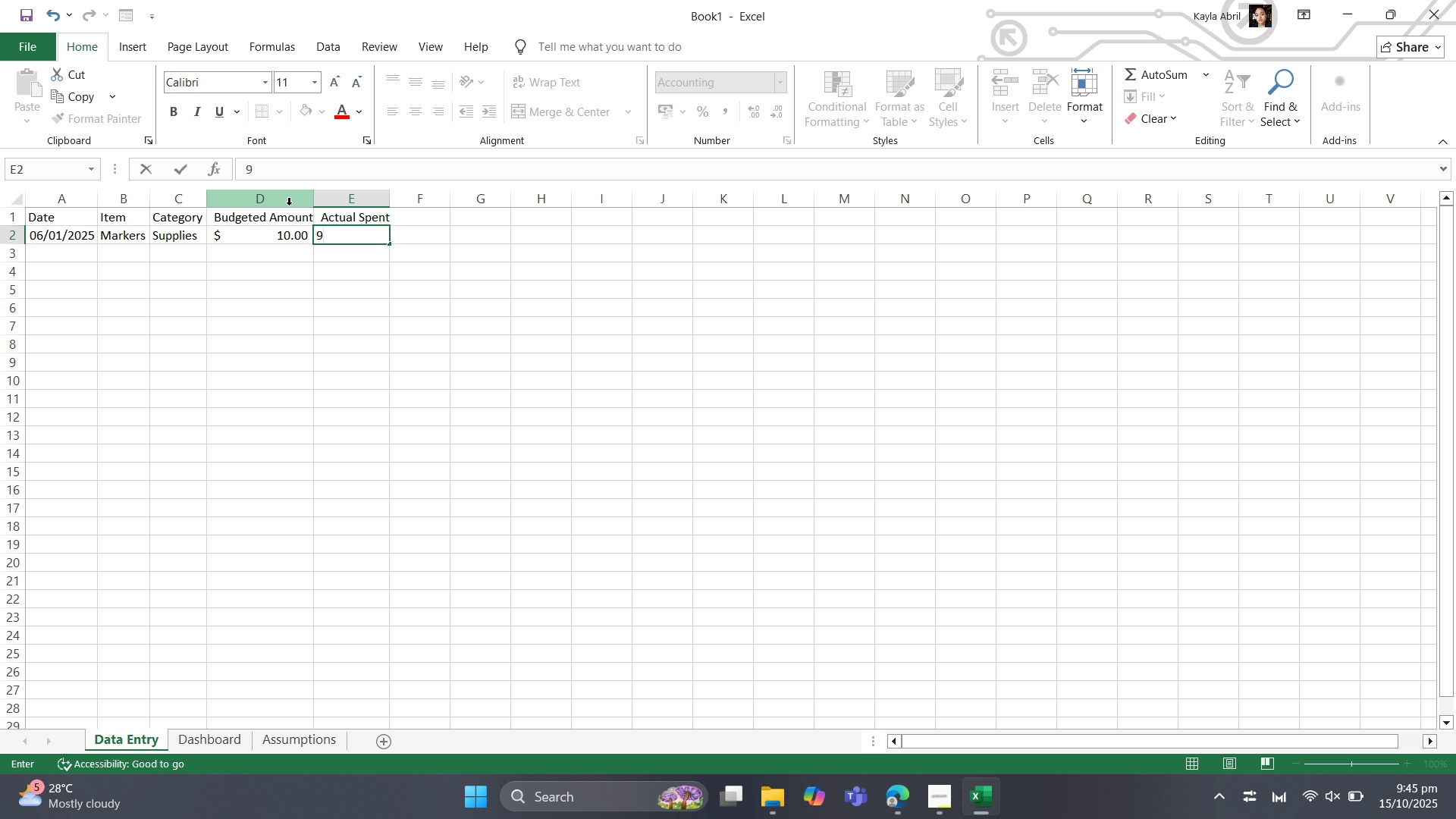 
key(ArrowDown)
 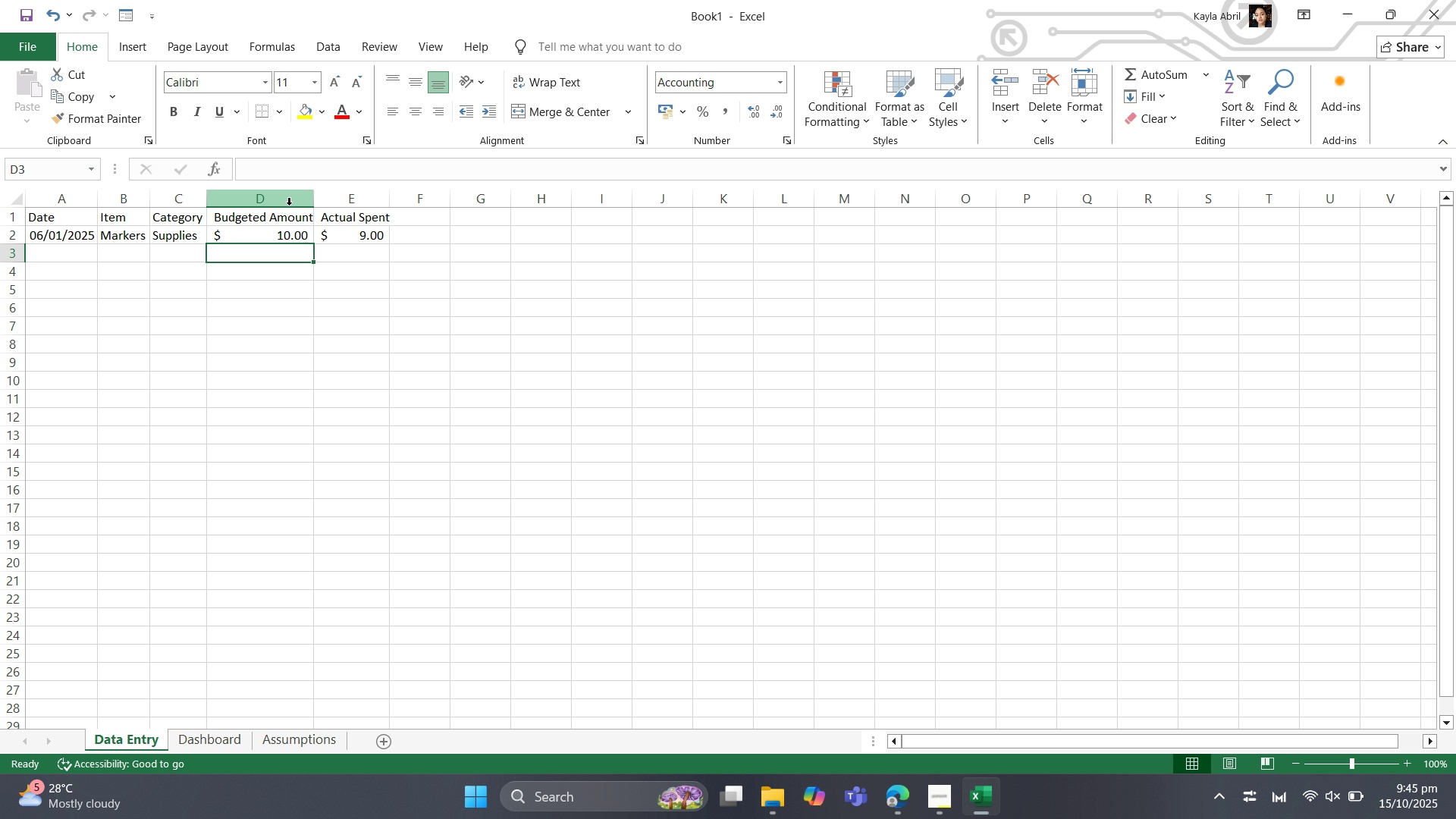 
key(ArrowLeft)
 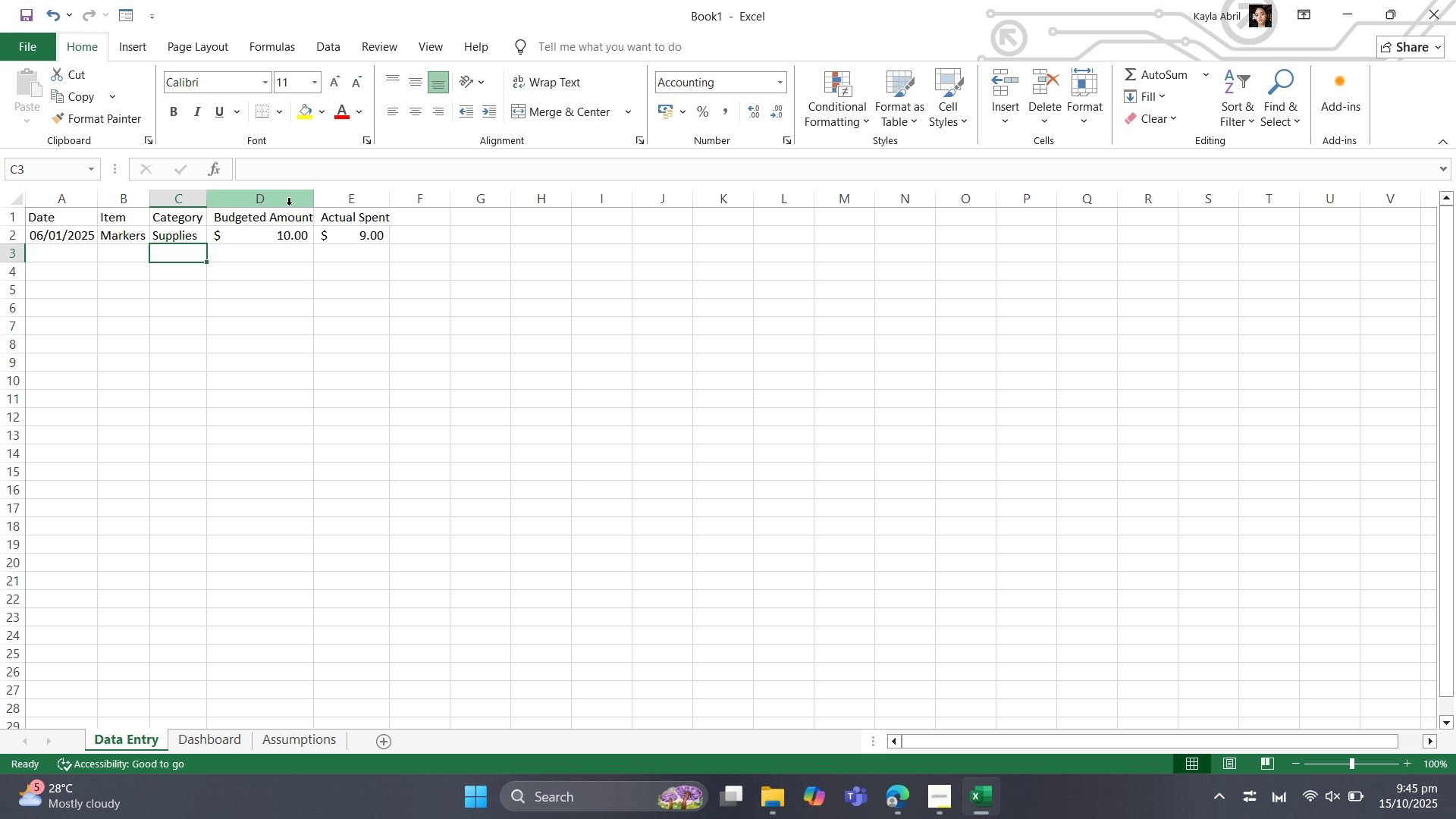 
key(ArrowLeft)
 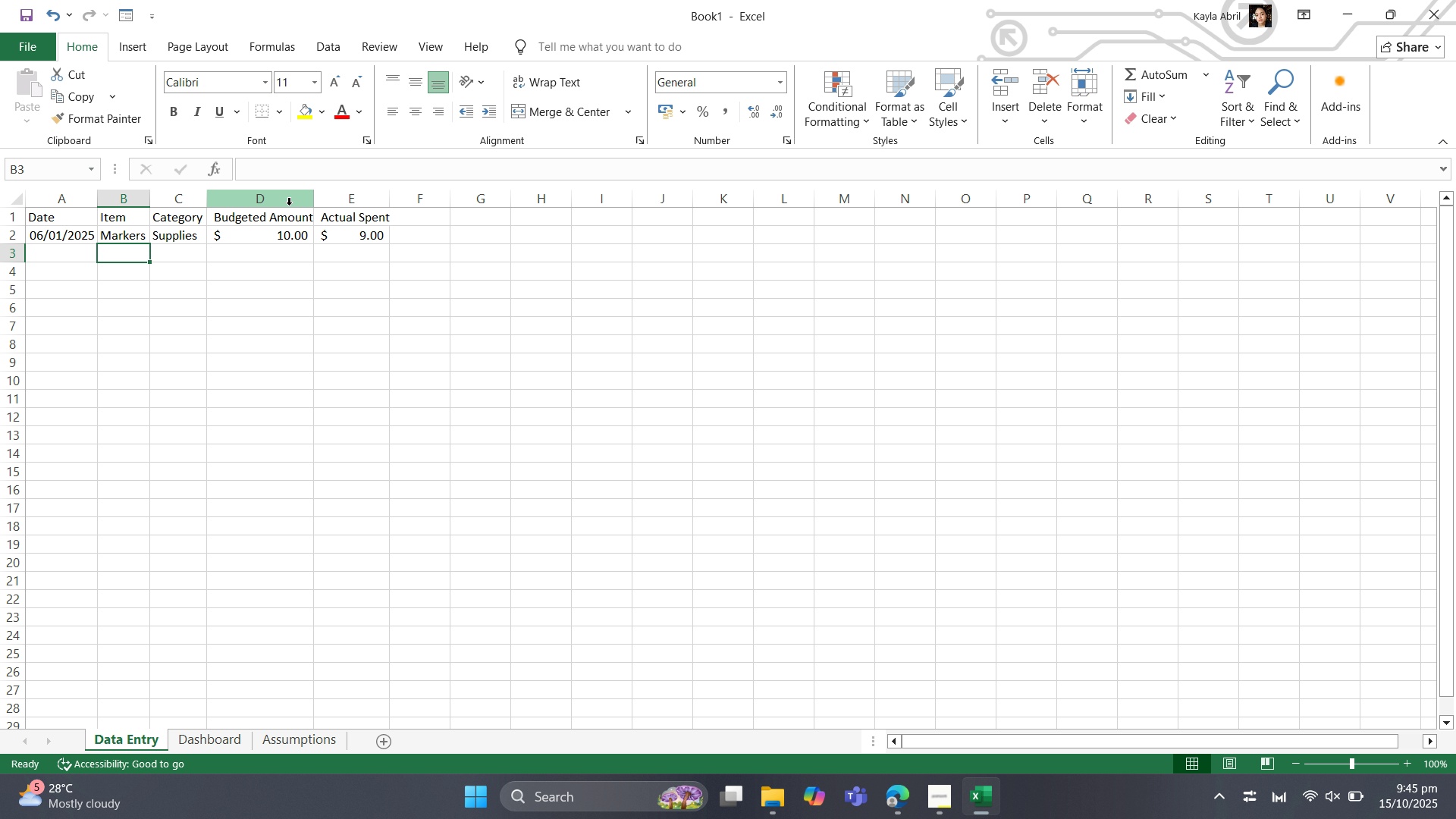 
key(ArrowLeft)
 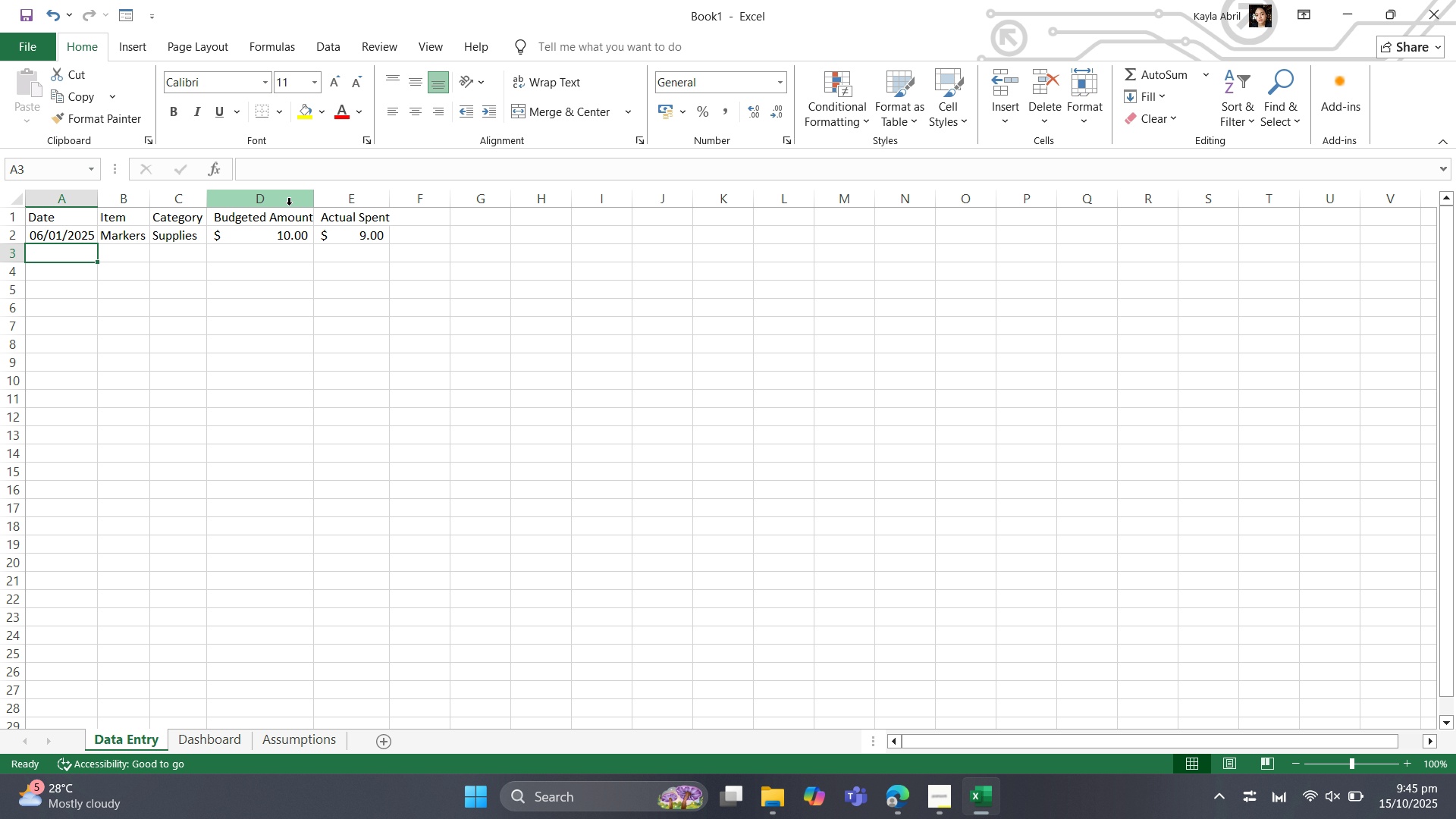 
key(ArrowLeft)
 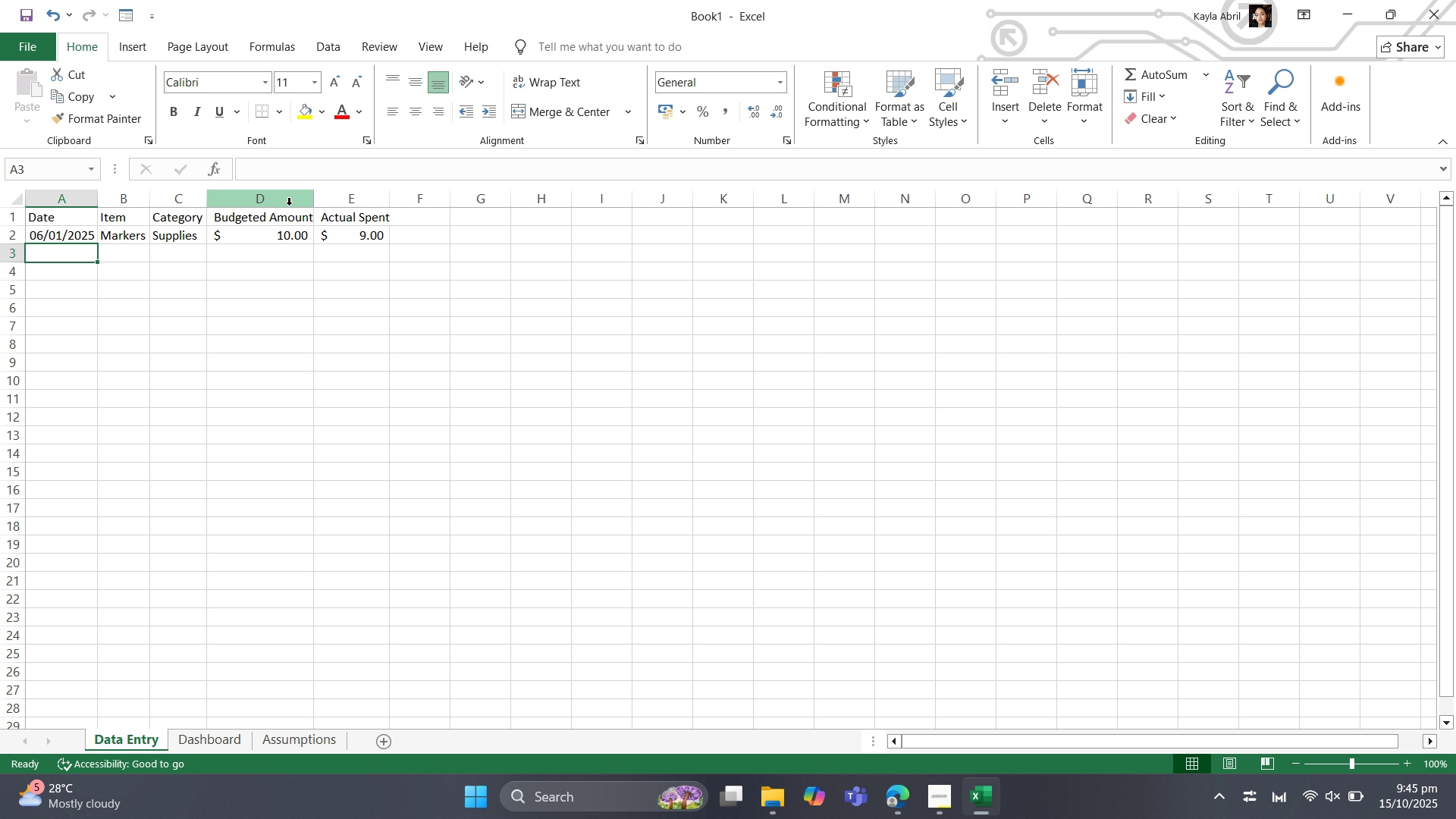 
type(06/05/25)
 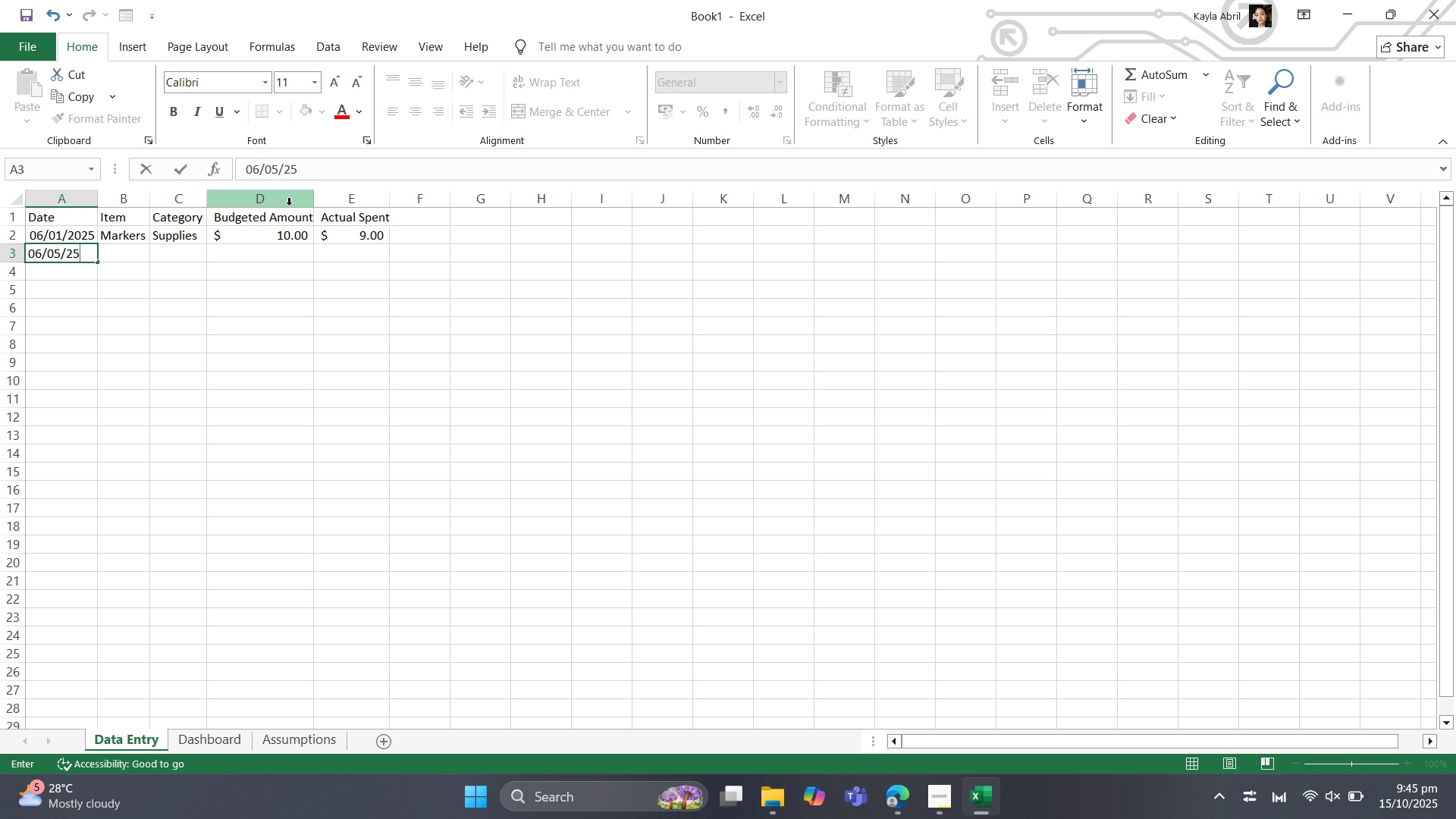 
key(ArrowRight)
 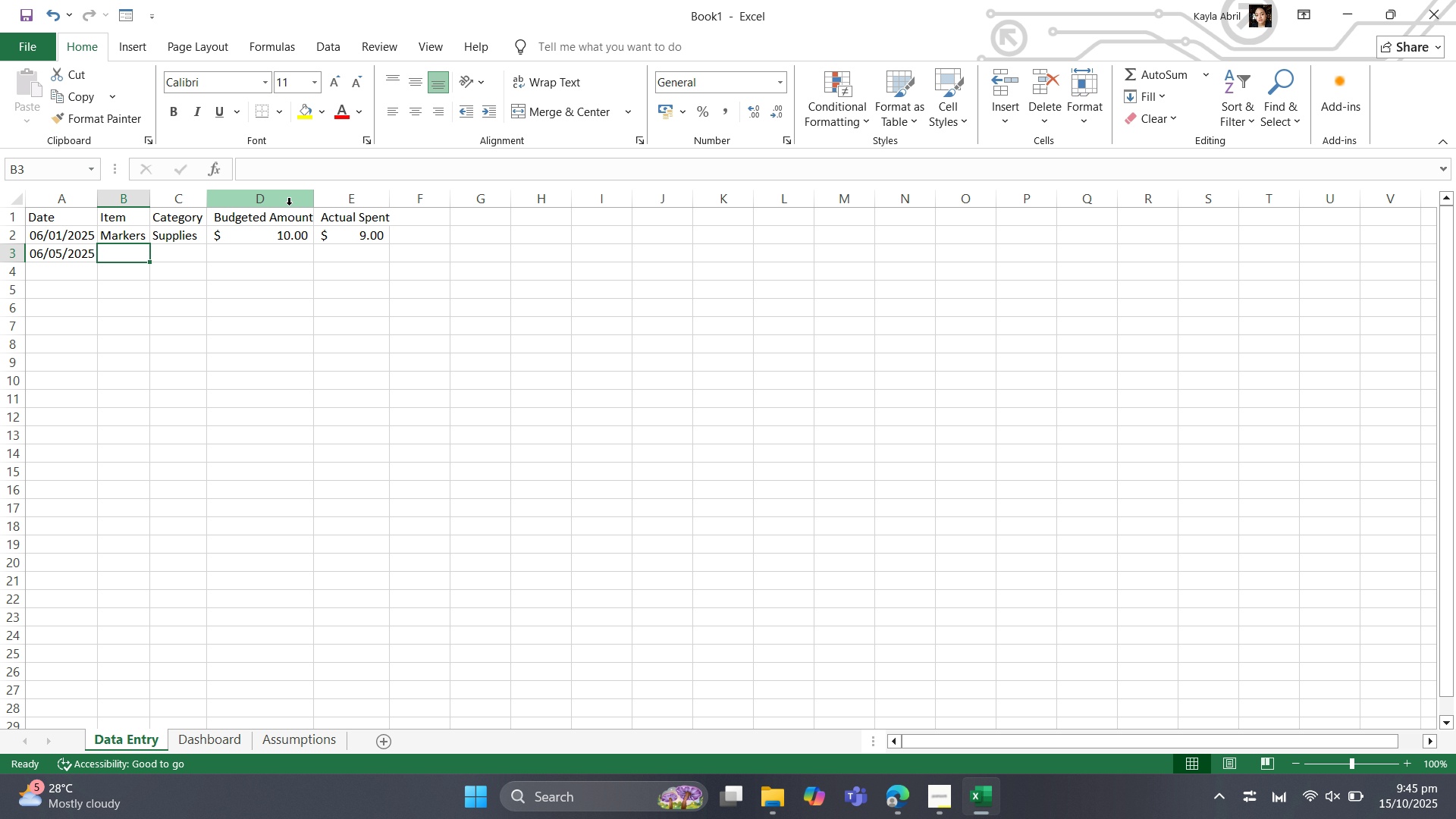 
type(Field Trip Bus)
 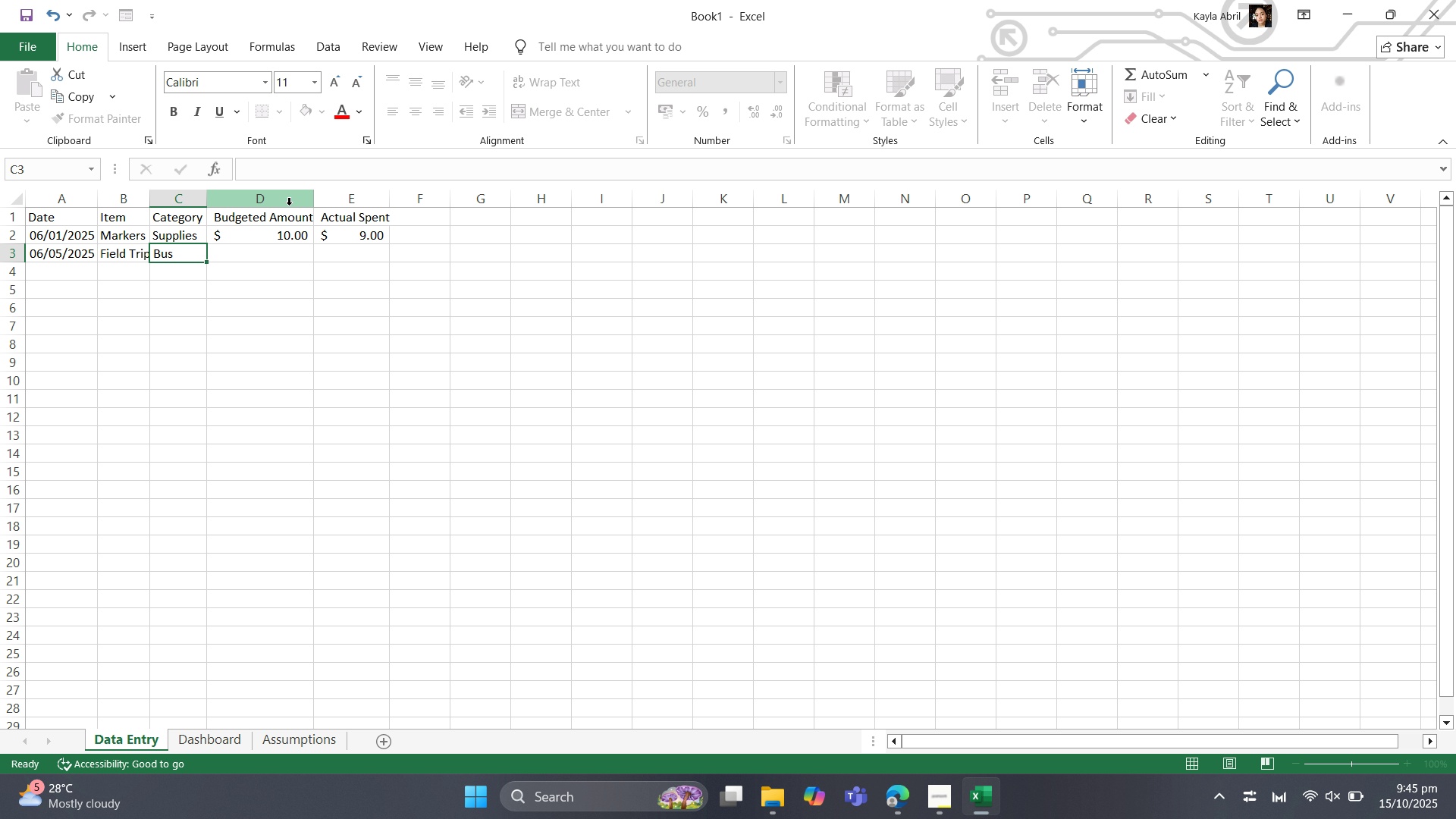 
 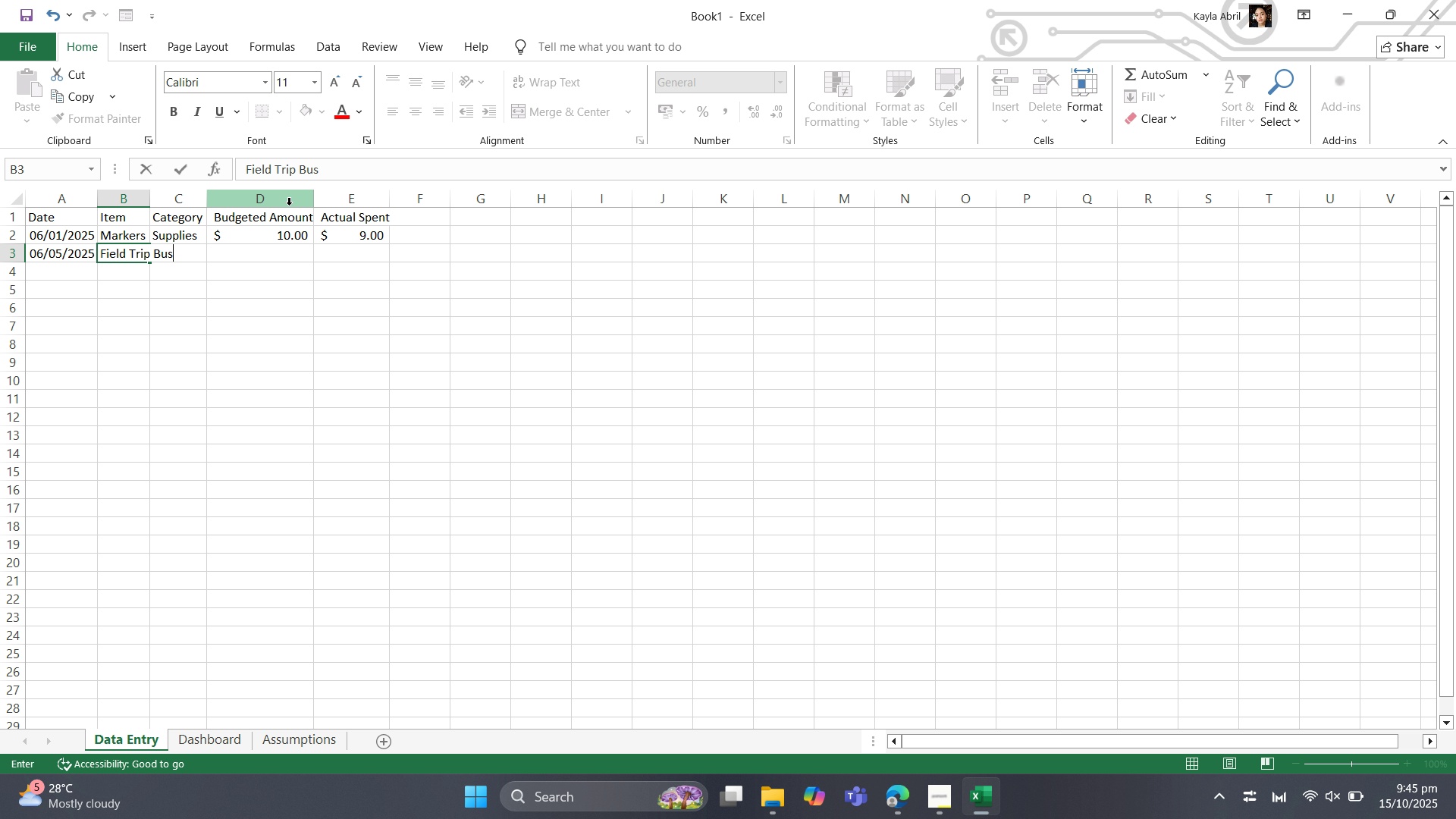 
key(ArrowRight)
 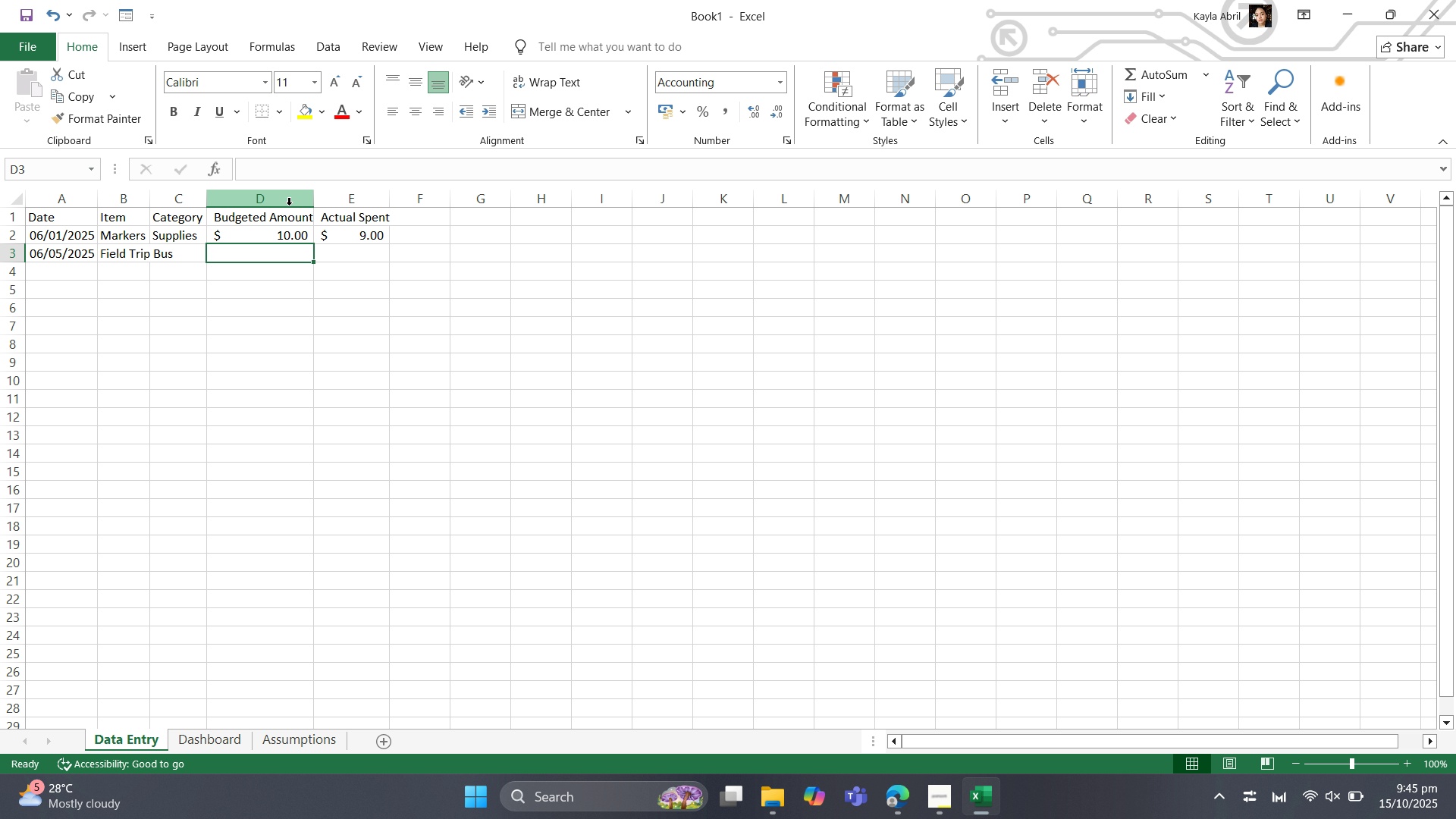 
key(ArrowRight)
 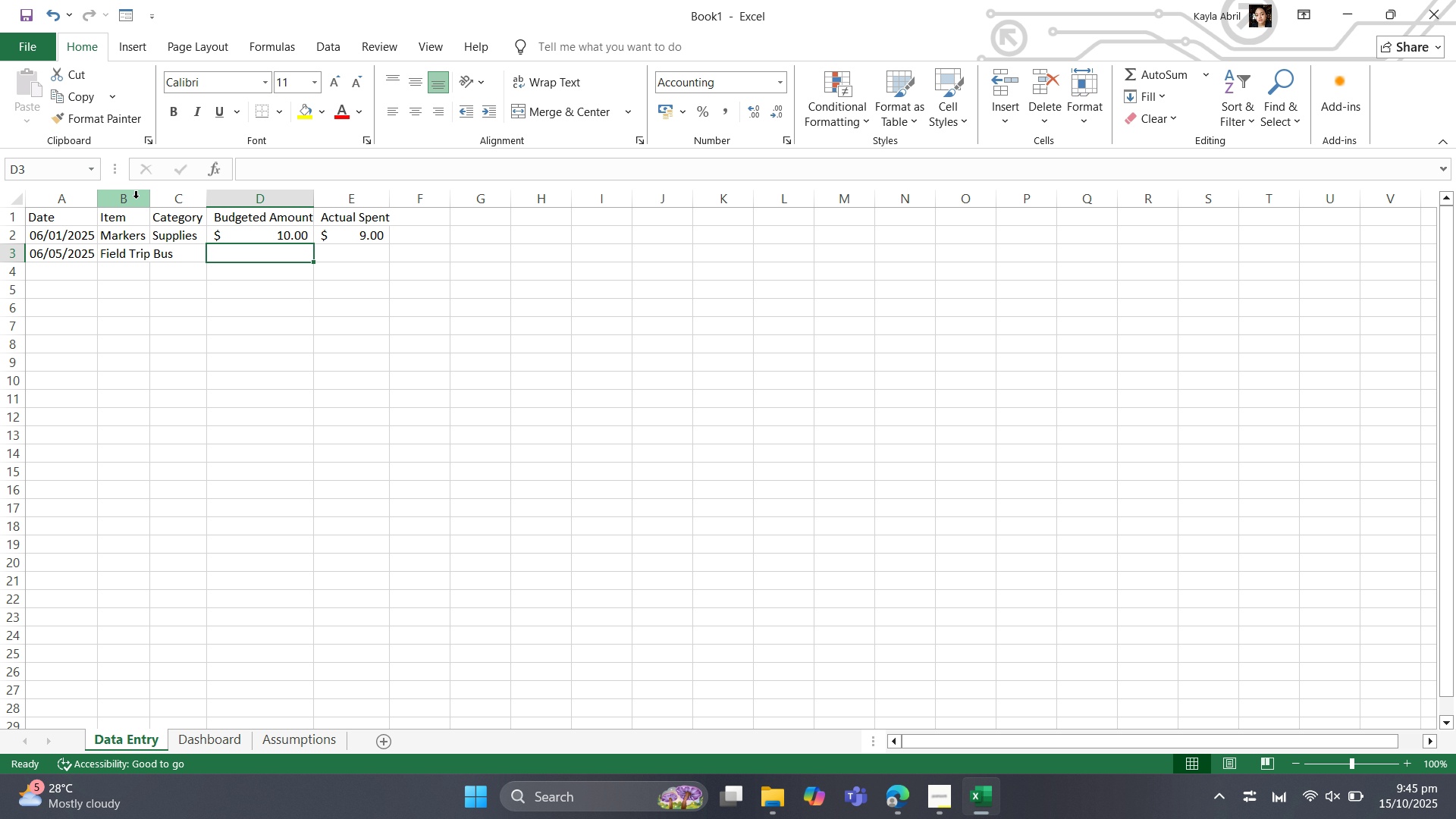 
left_click_drag(start_coordinate=[128, 200], to_coordinate=[328, 196])
 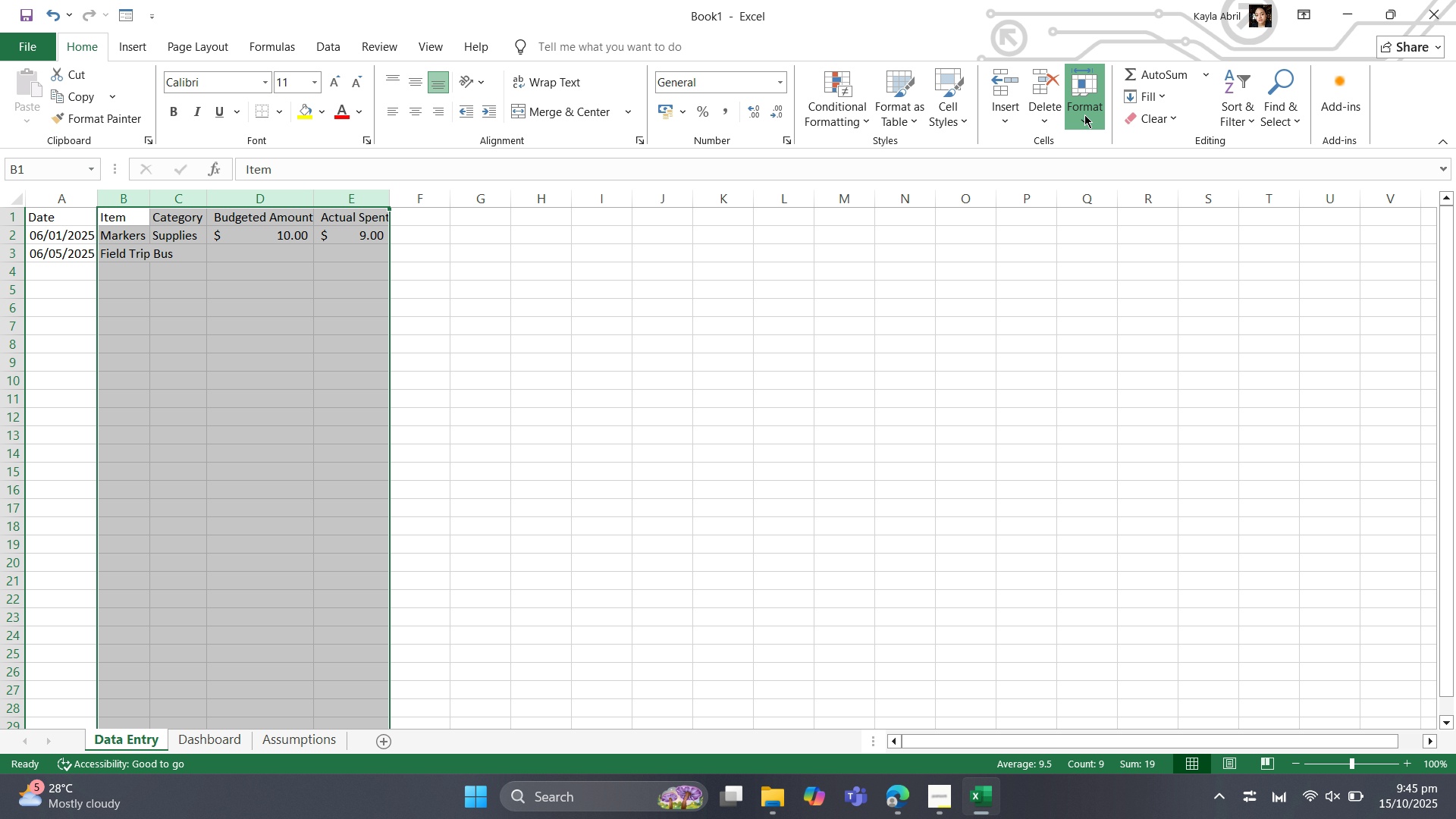 
left_click([1084, 115])
 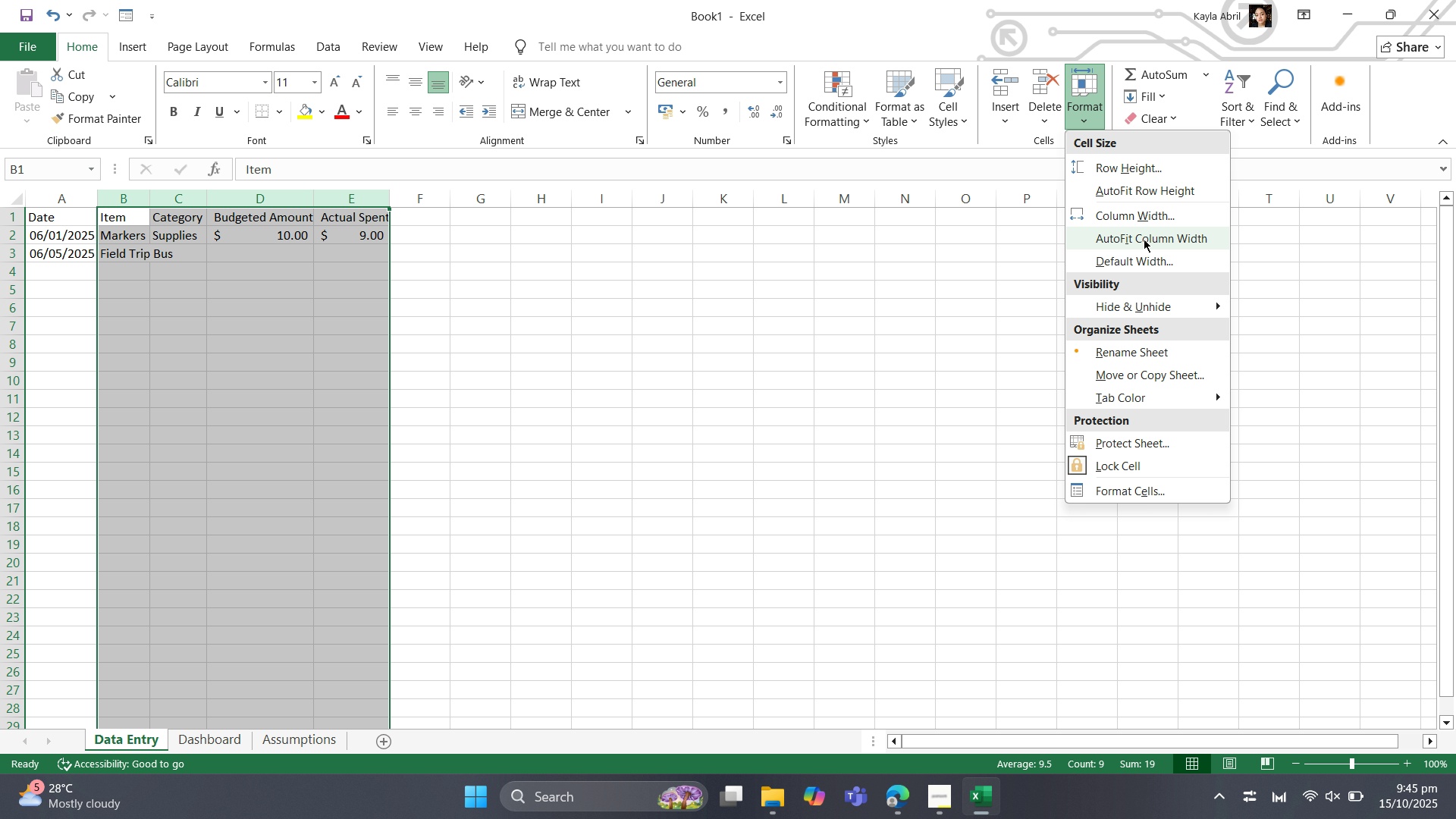 
left_click([1144, 239])
 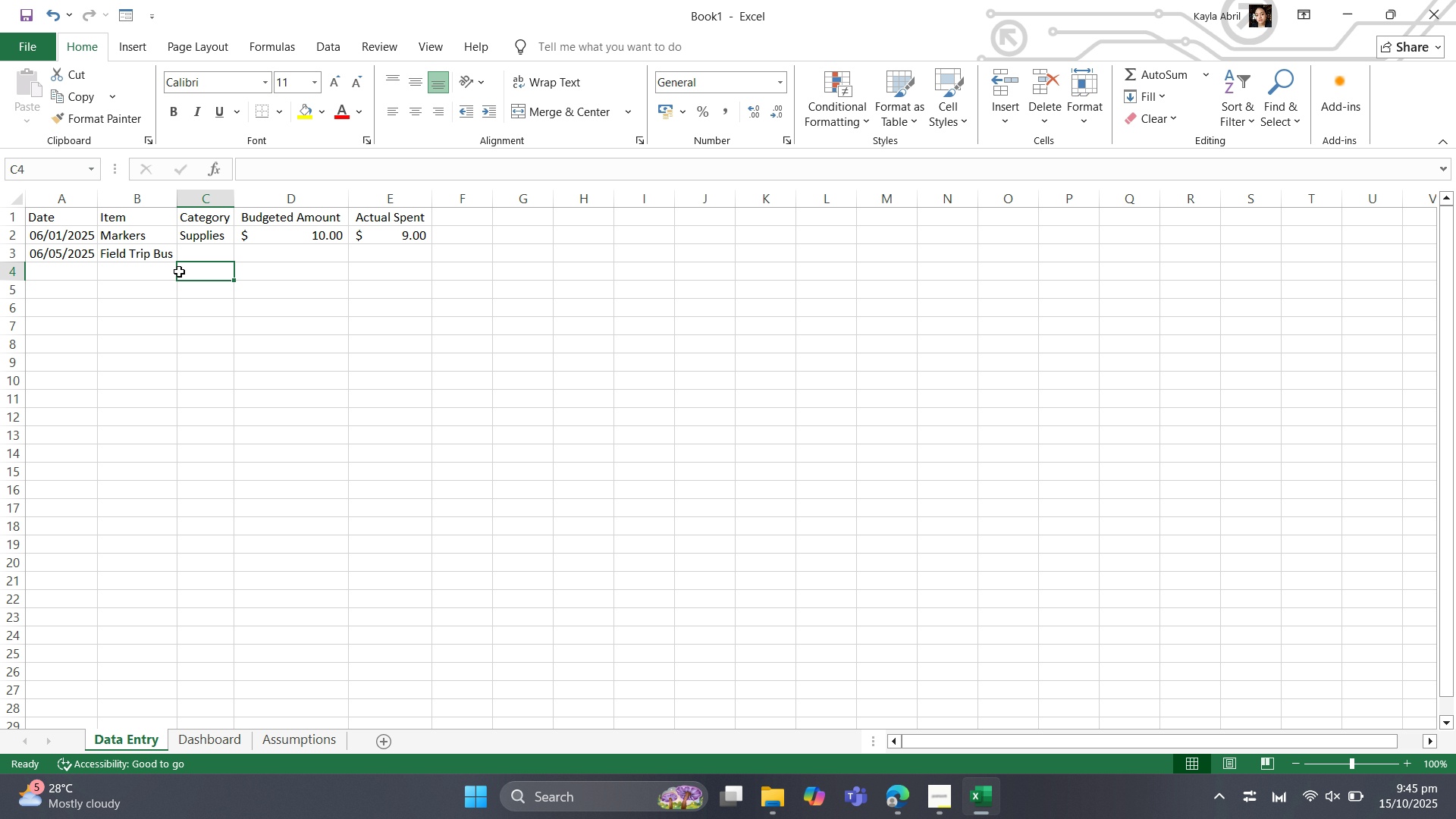 
left_click([179, 271])
 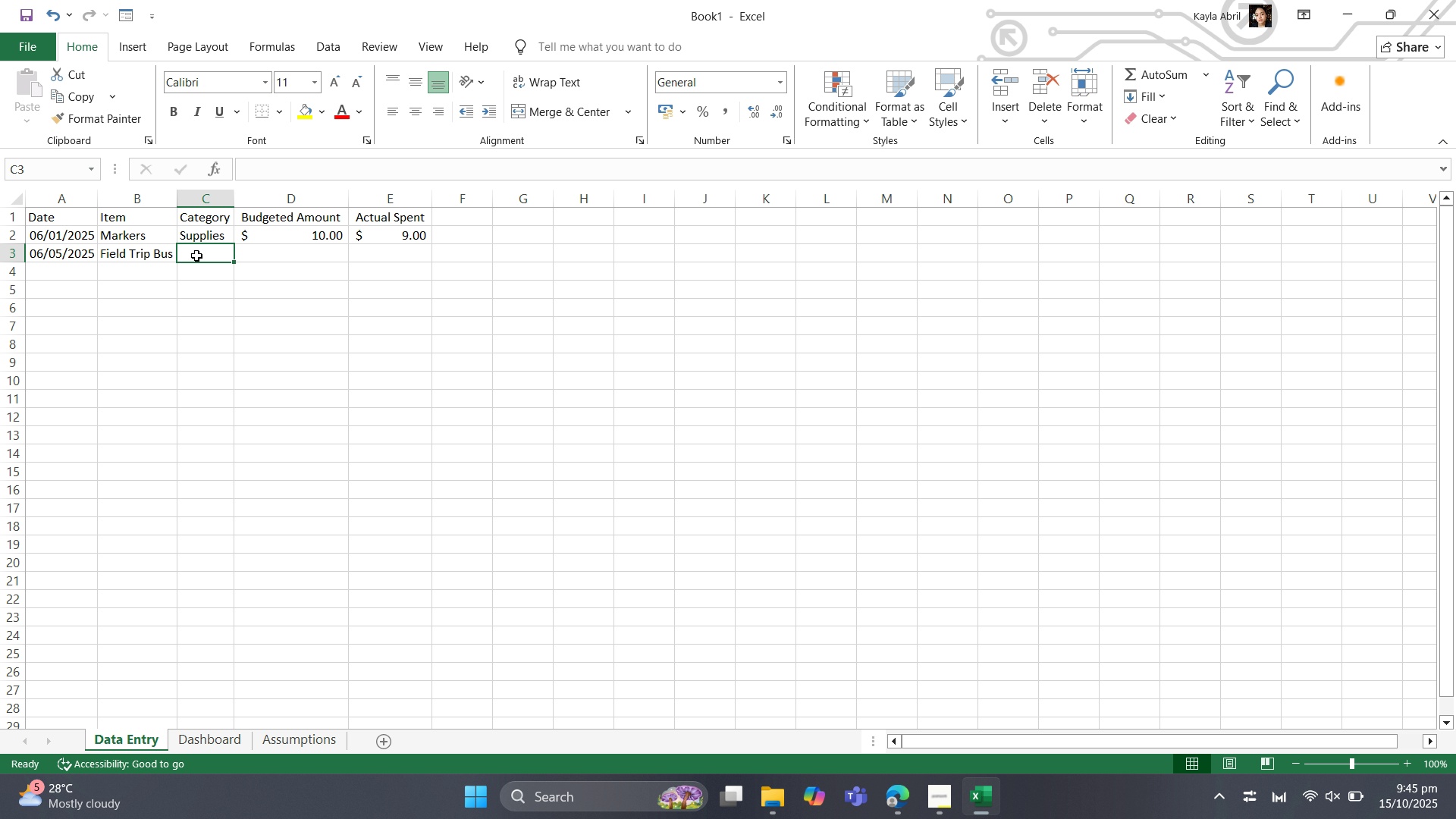 
left_click([196, 256])
 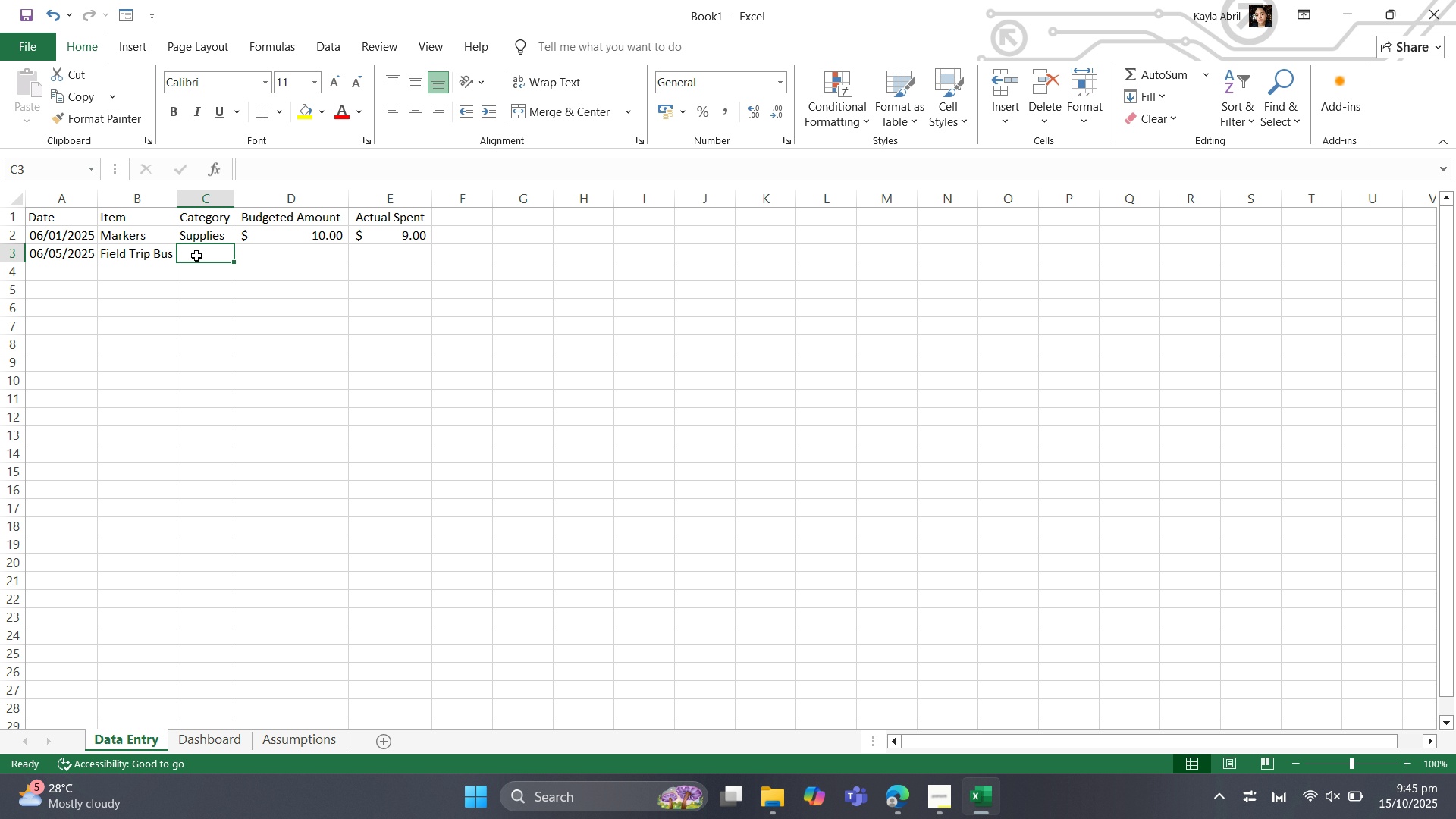 
type(Trvale)
key(Backspace)
key(Backspace)
key(Backspace)
type(a)
key(Backspace)
key(Backspace)
type(avel)
 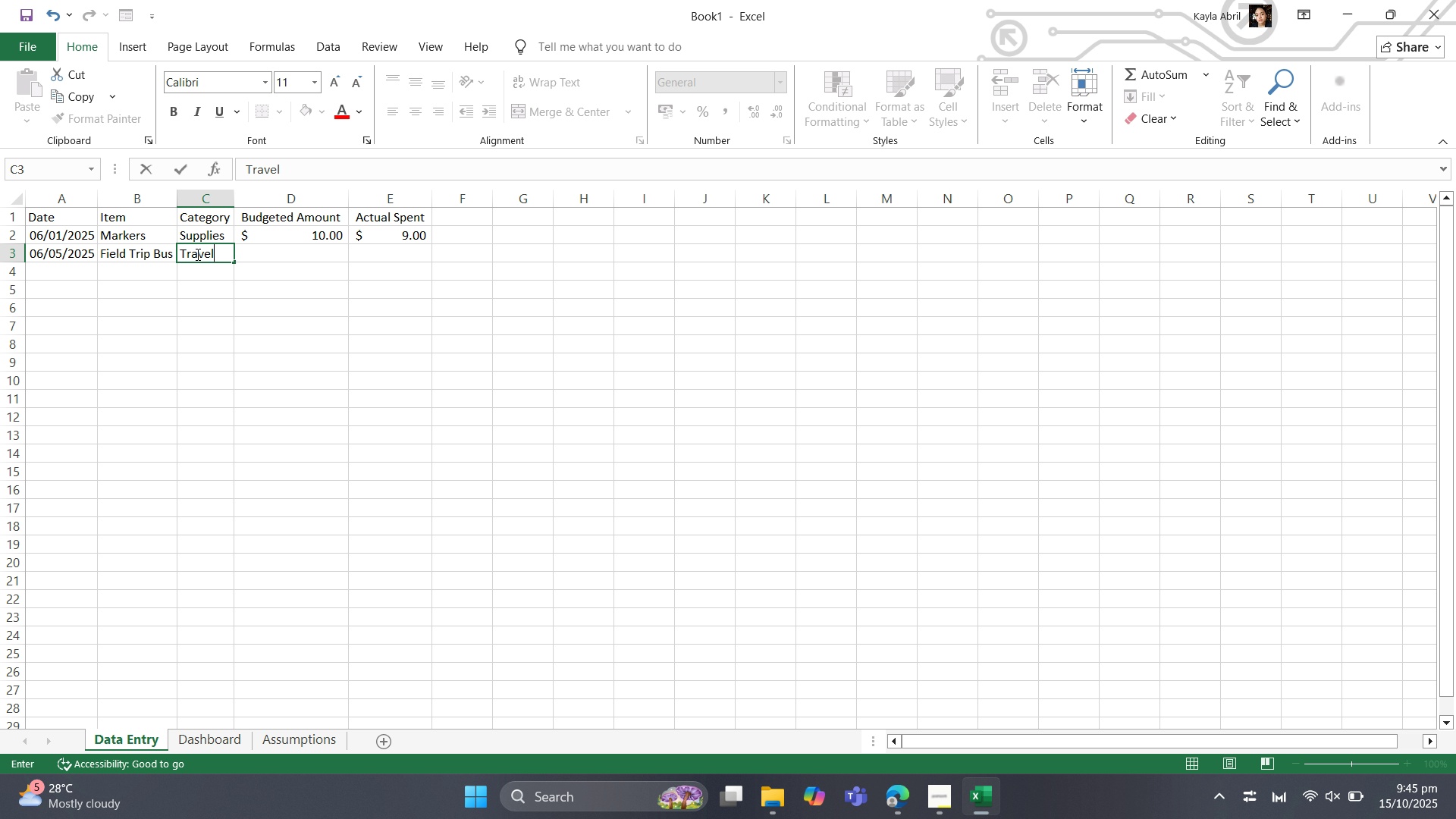 
key(ArrowRight)
 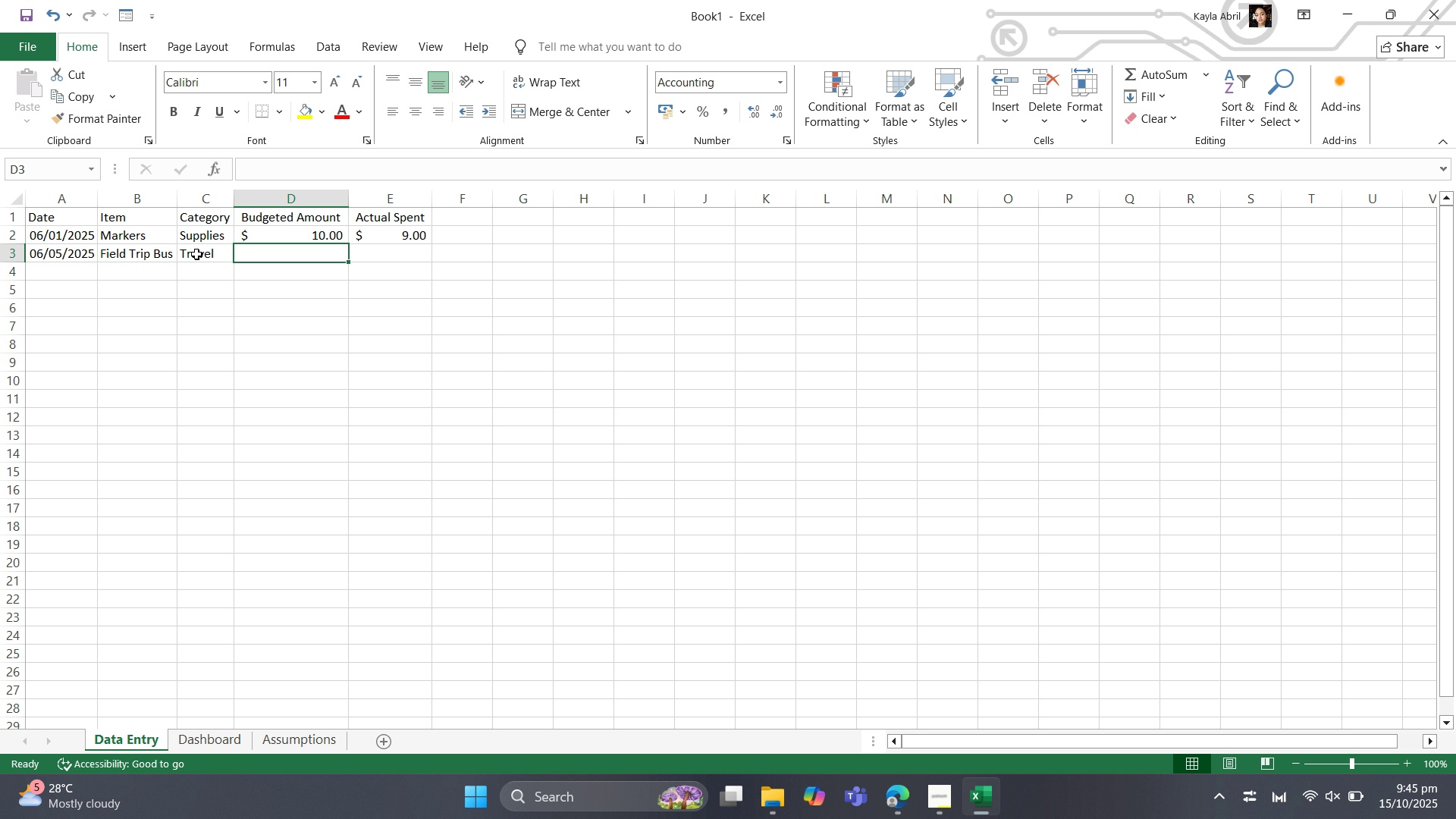 
wait(6.21)
 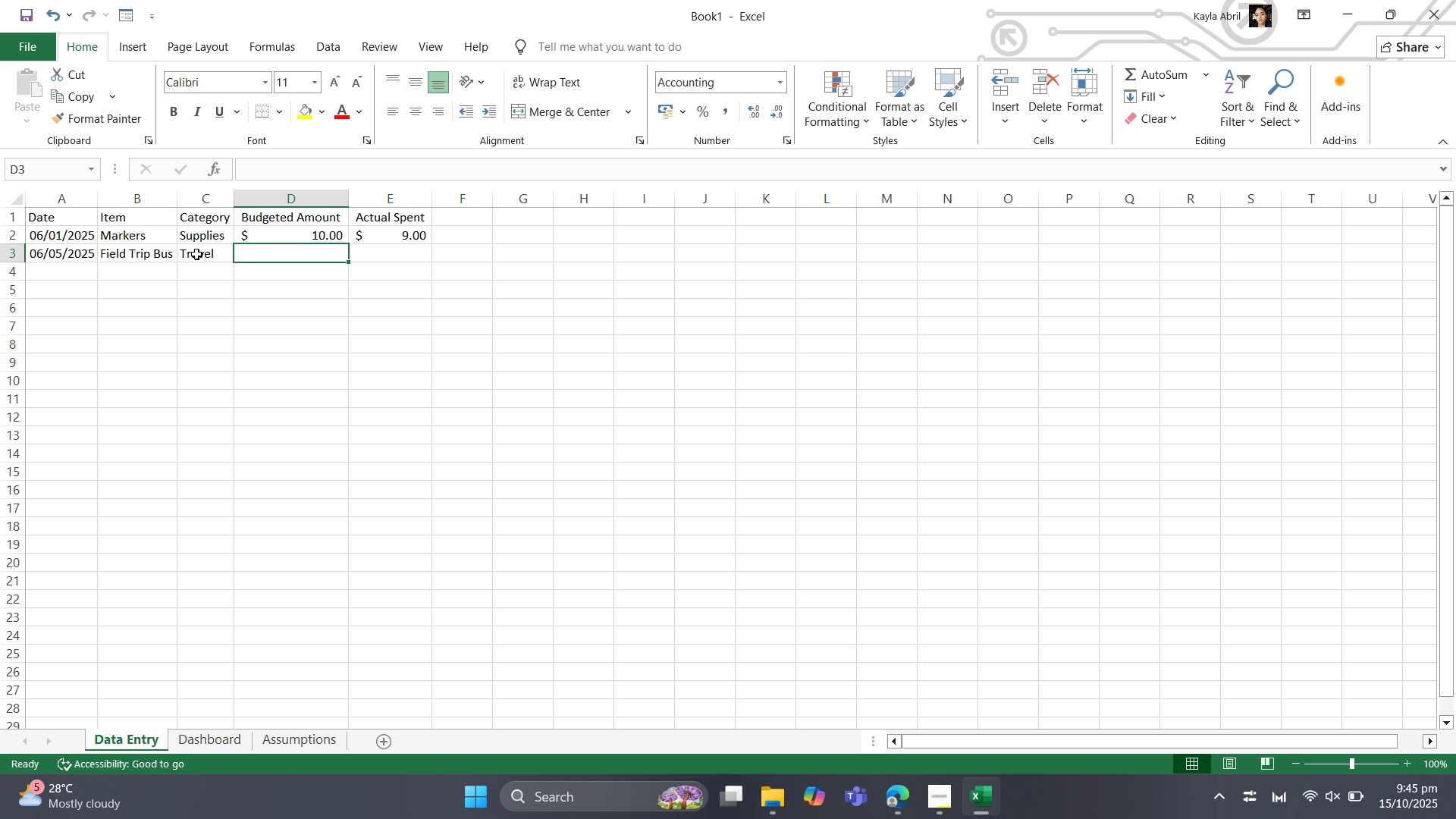 
type(60)
 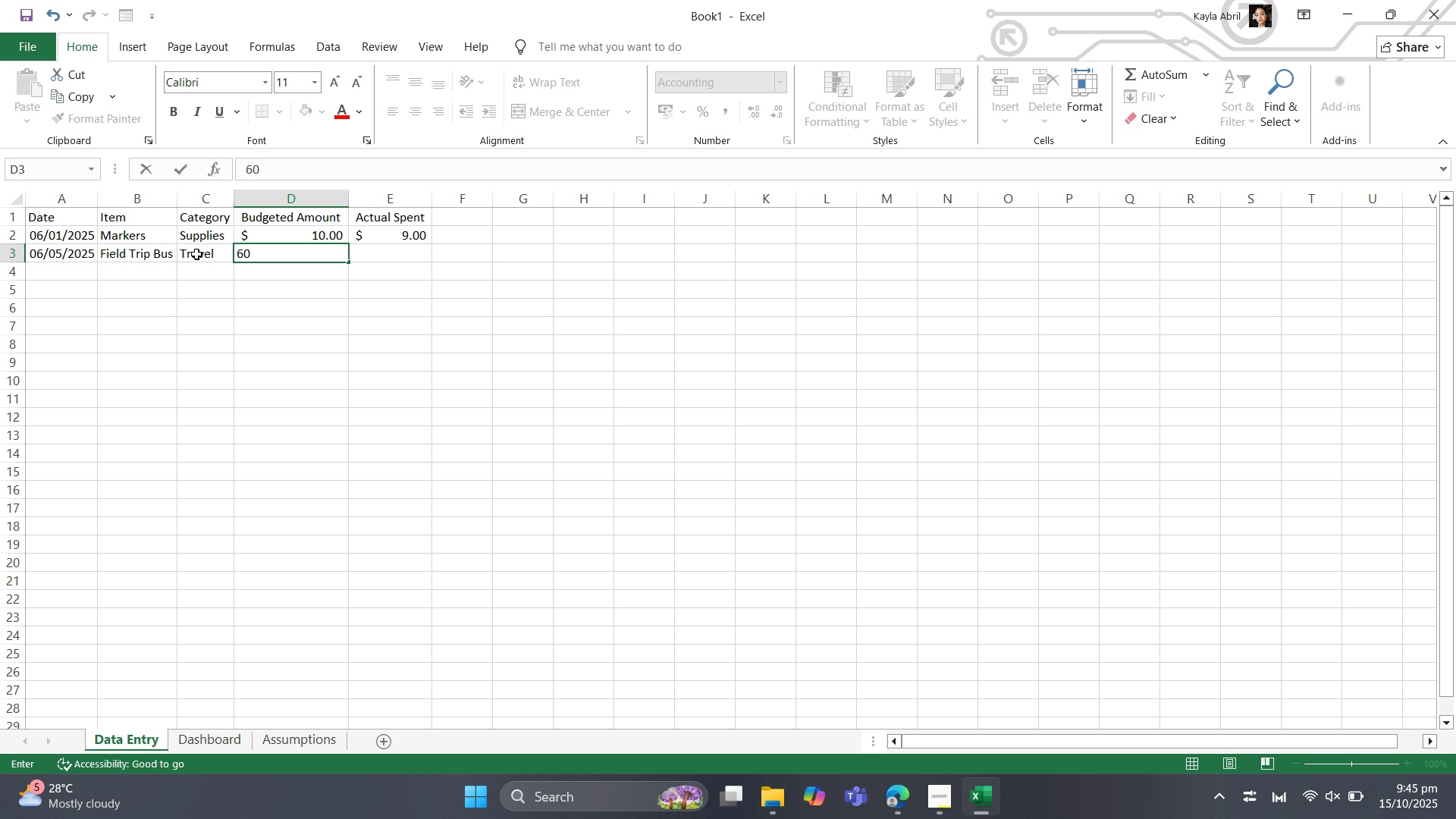 
key(ArrowRight)
 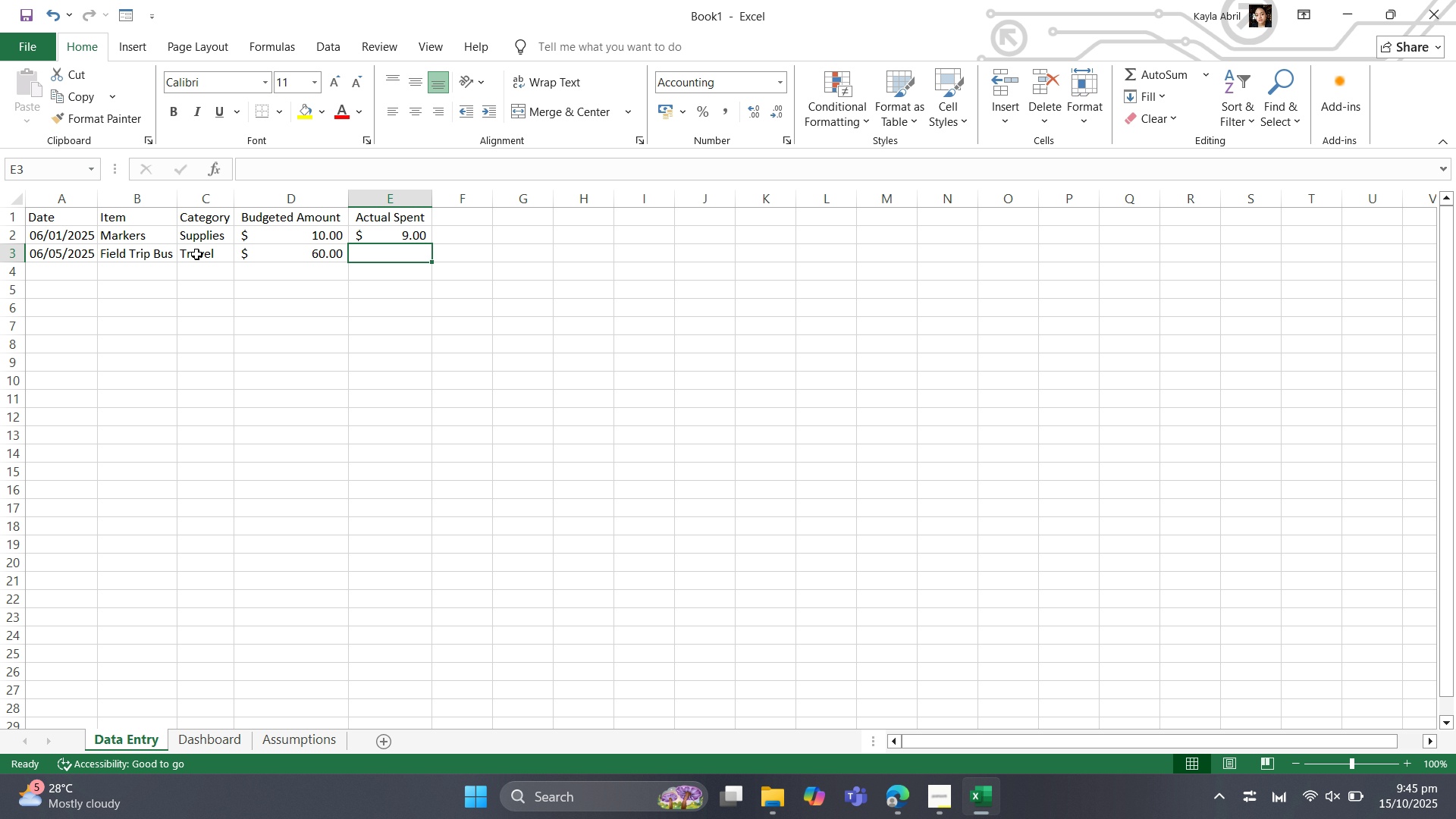 
wait(10.22)
 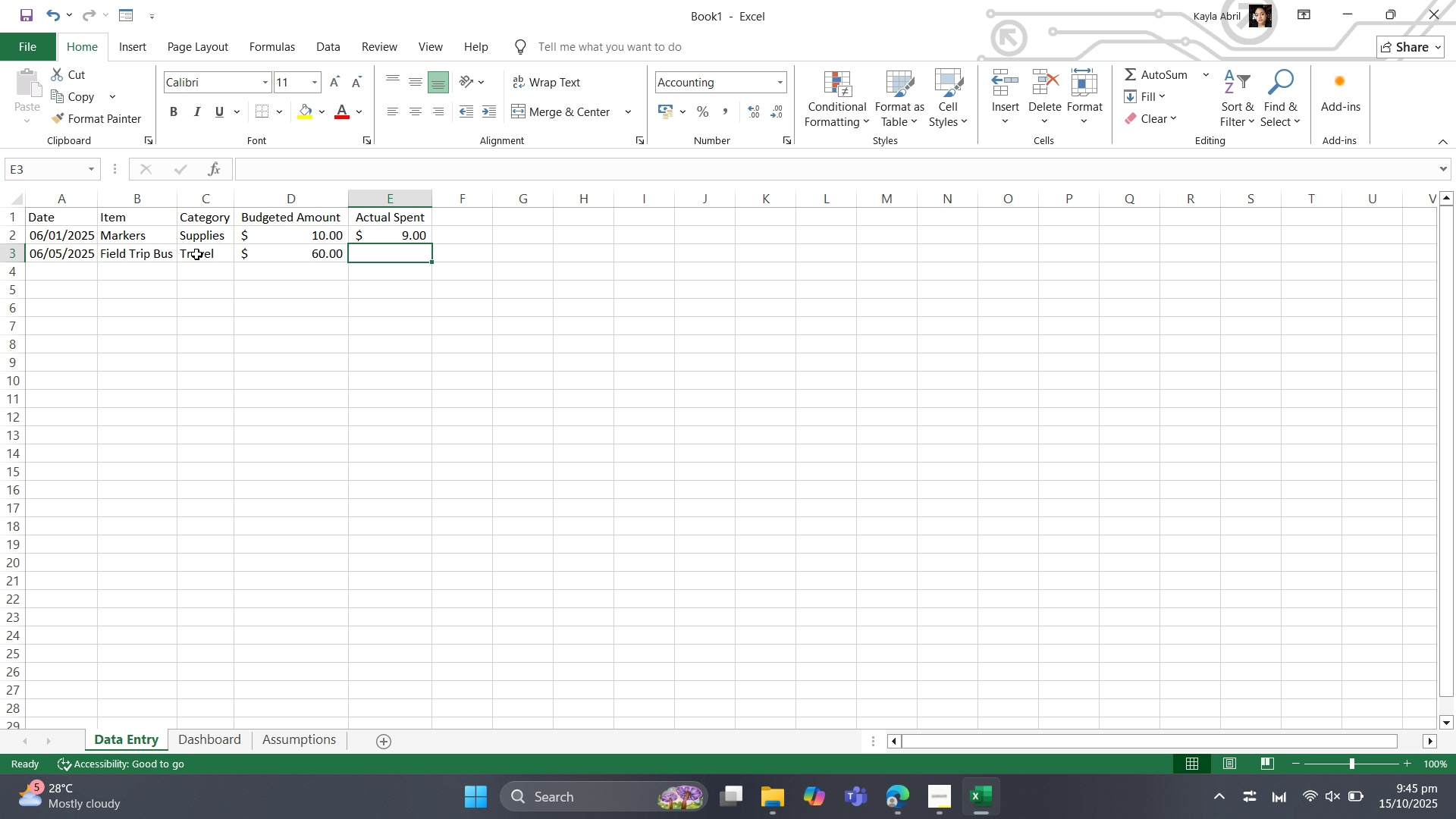 
type(55)
 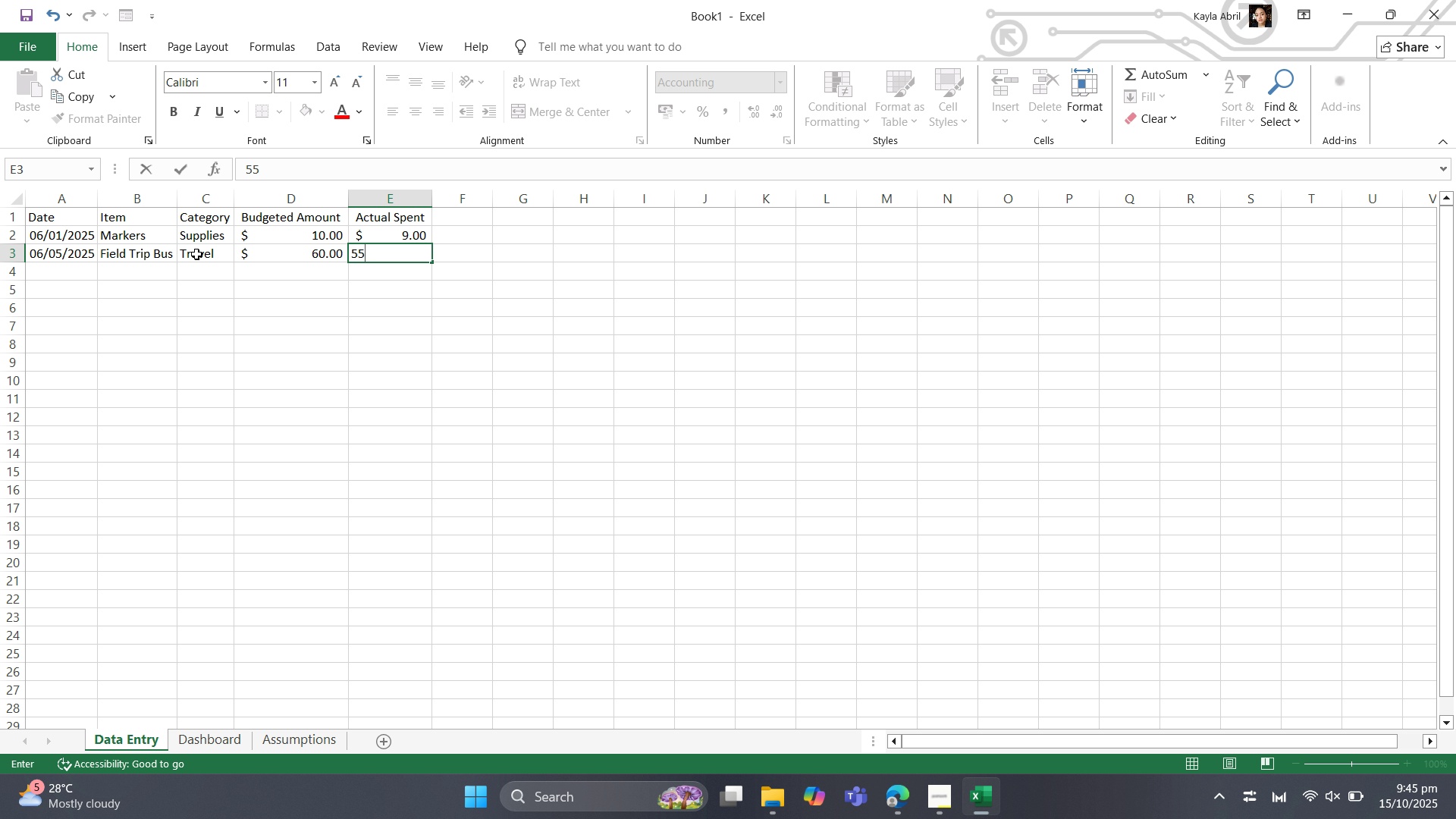 
key(ArrowDown)
 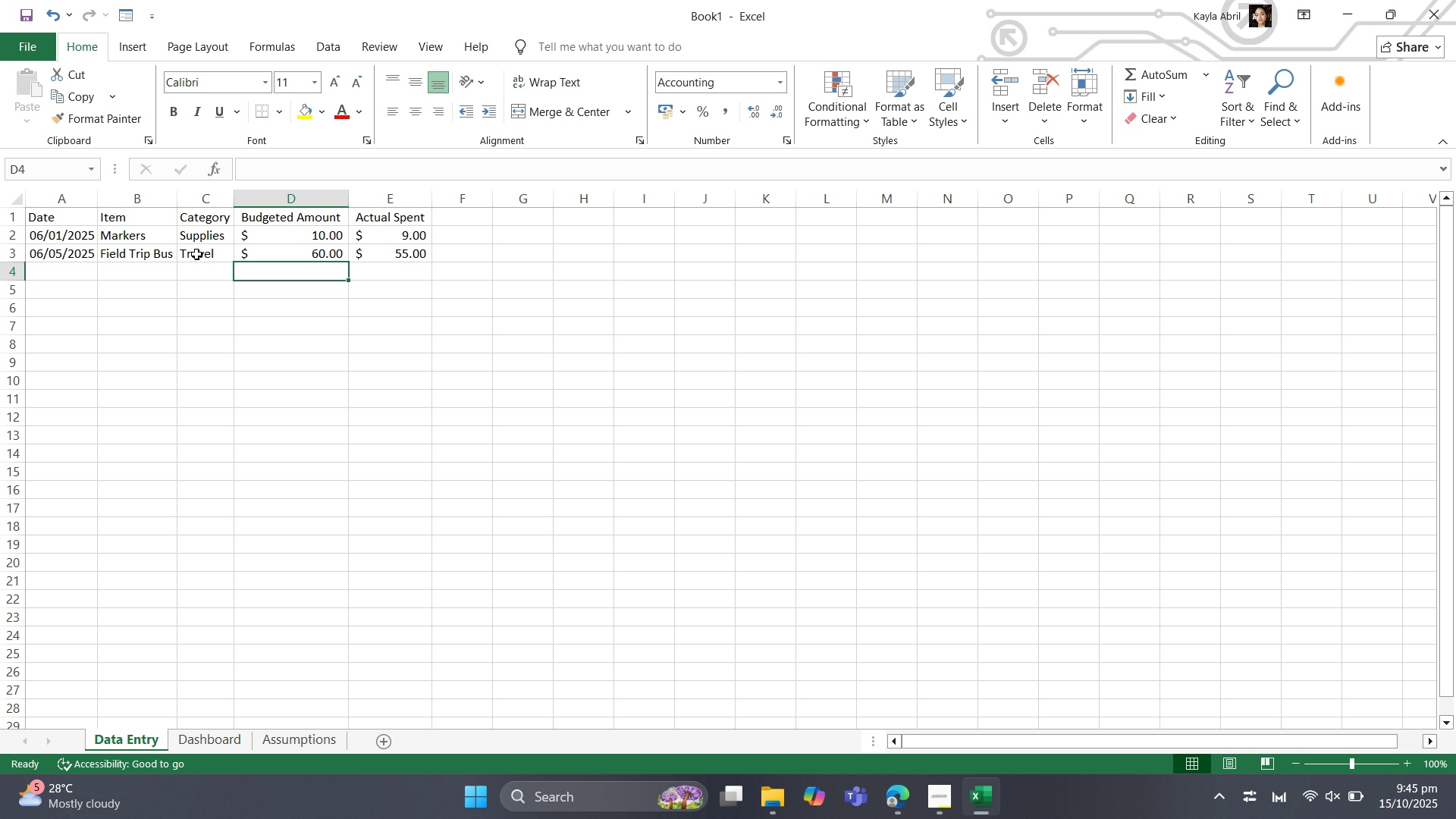 
key(ArrowLeft)
 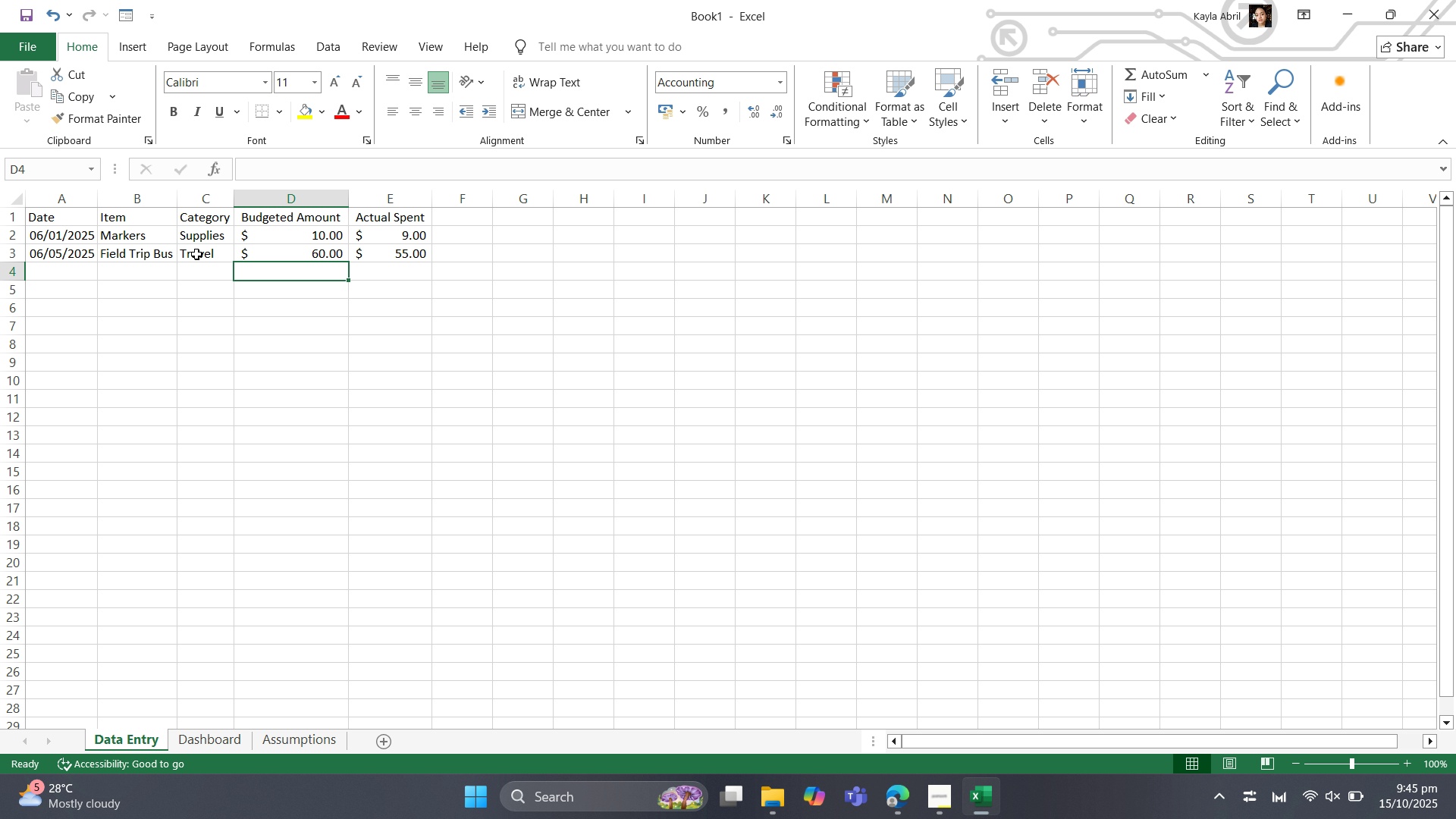 
key(ArrowLeft)
 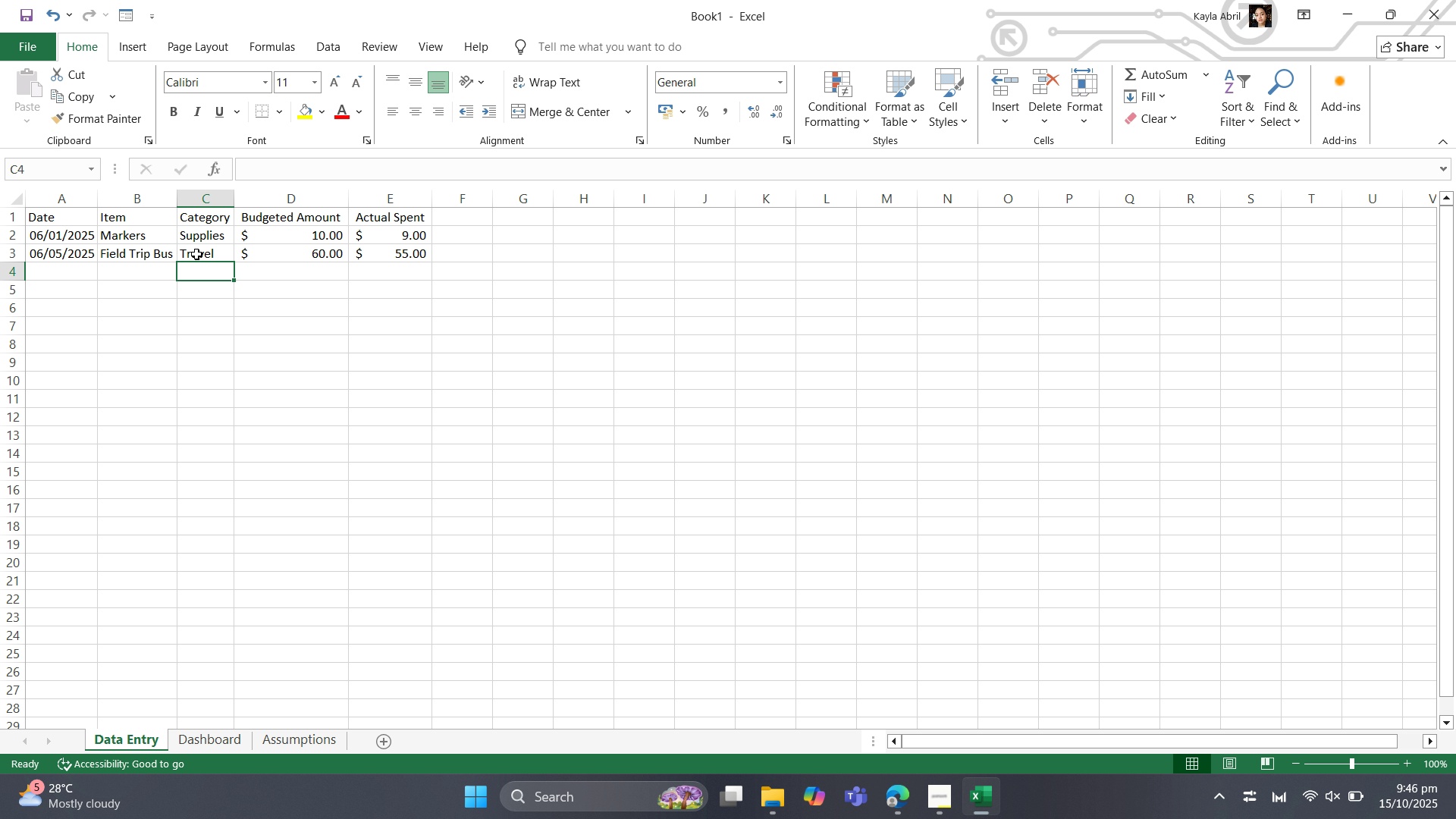 
key(ArrowLeft)
 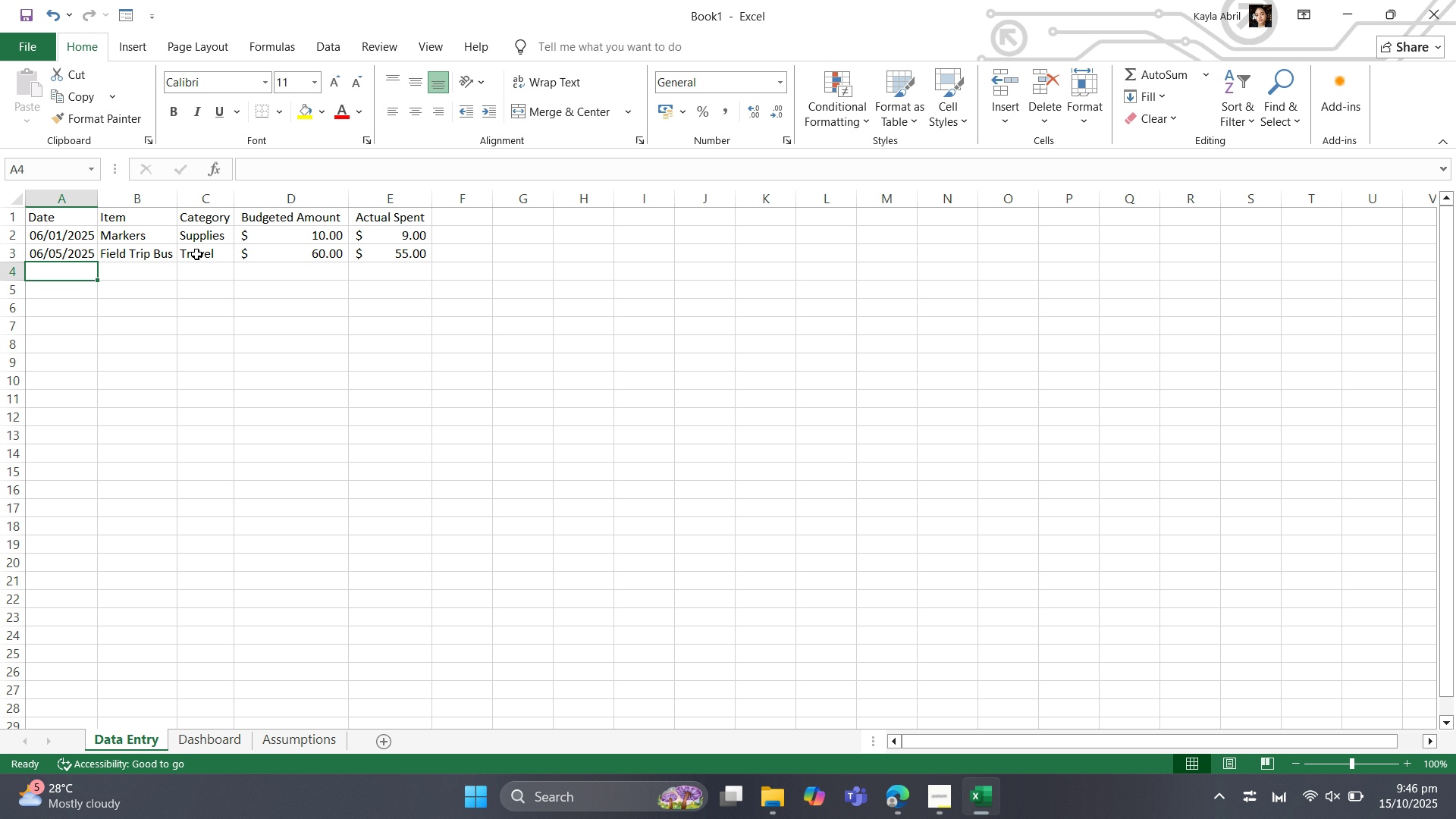 
key(ArrowLeft)
 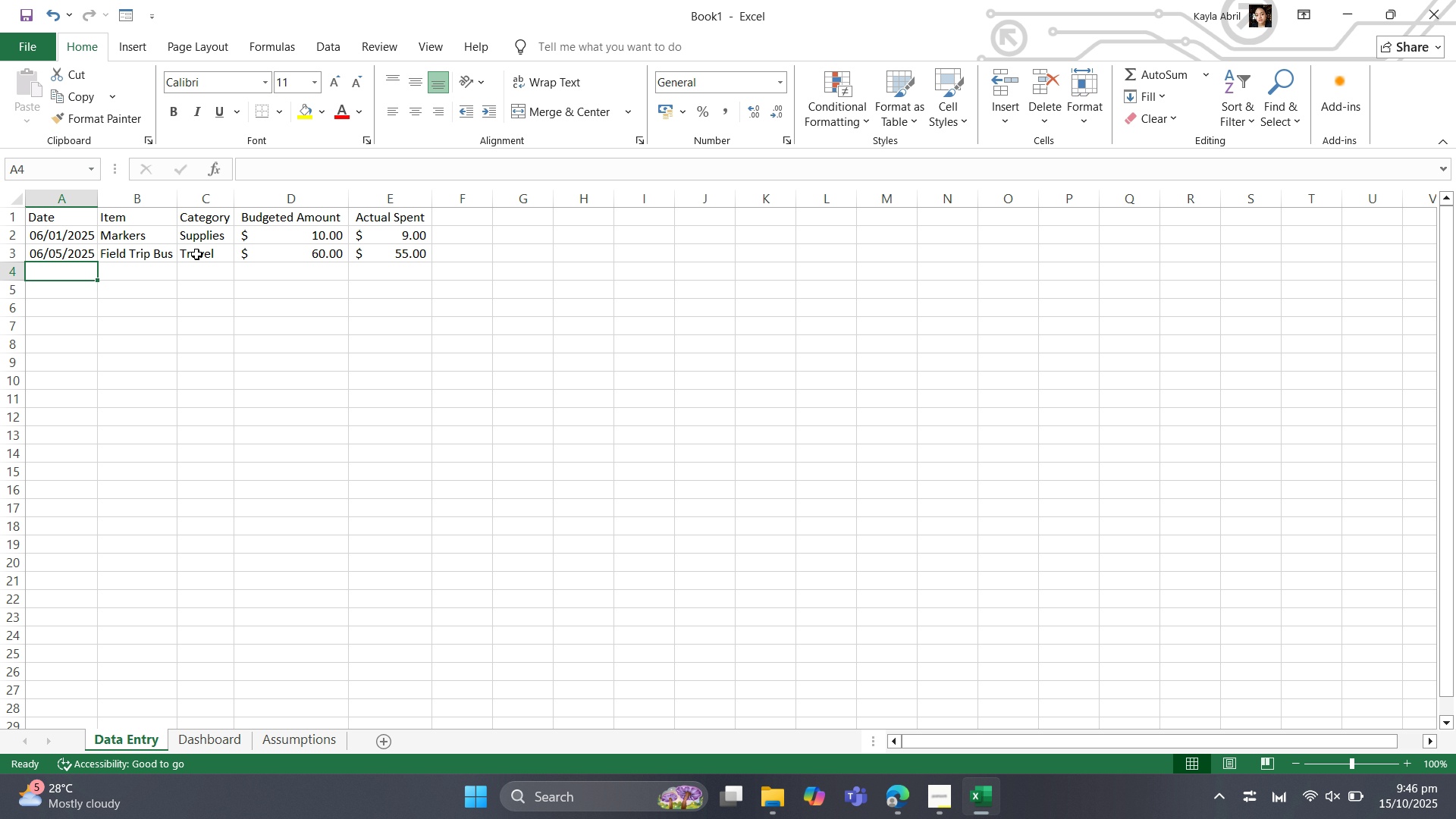 
type(06/10/25)
 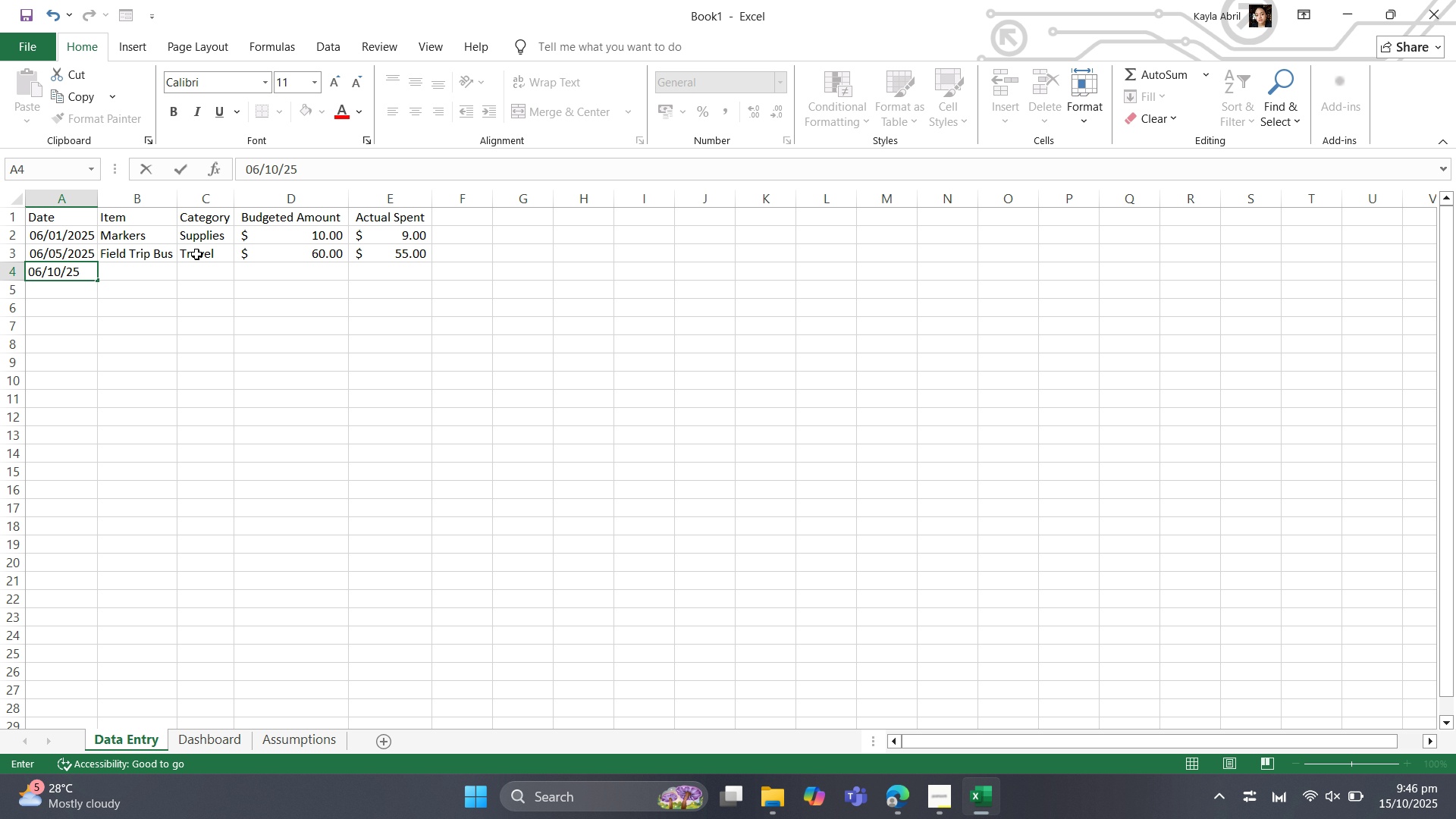 
key(ArrowRight)
 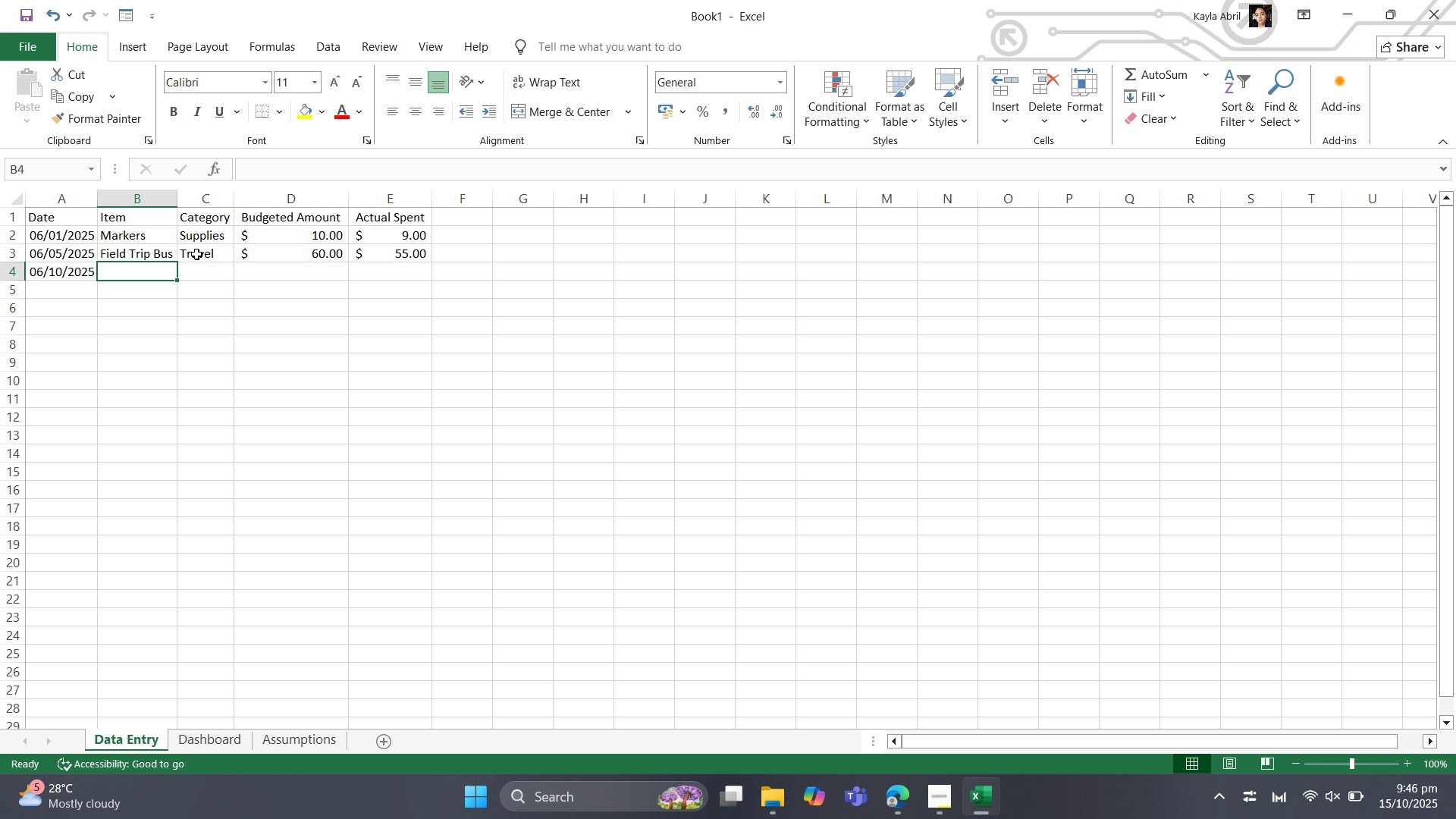 
type(Sports day)
key(Backspace)
key(Backspace)
key(Backspace)
type(Day)
 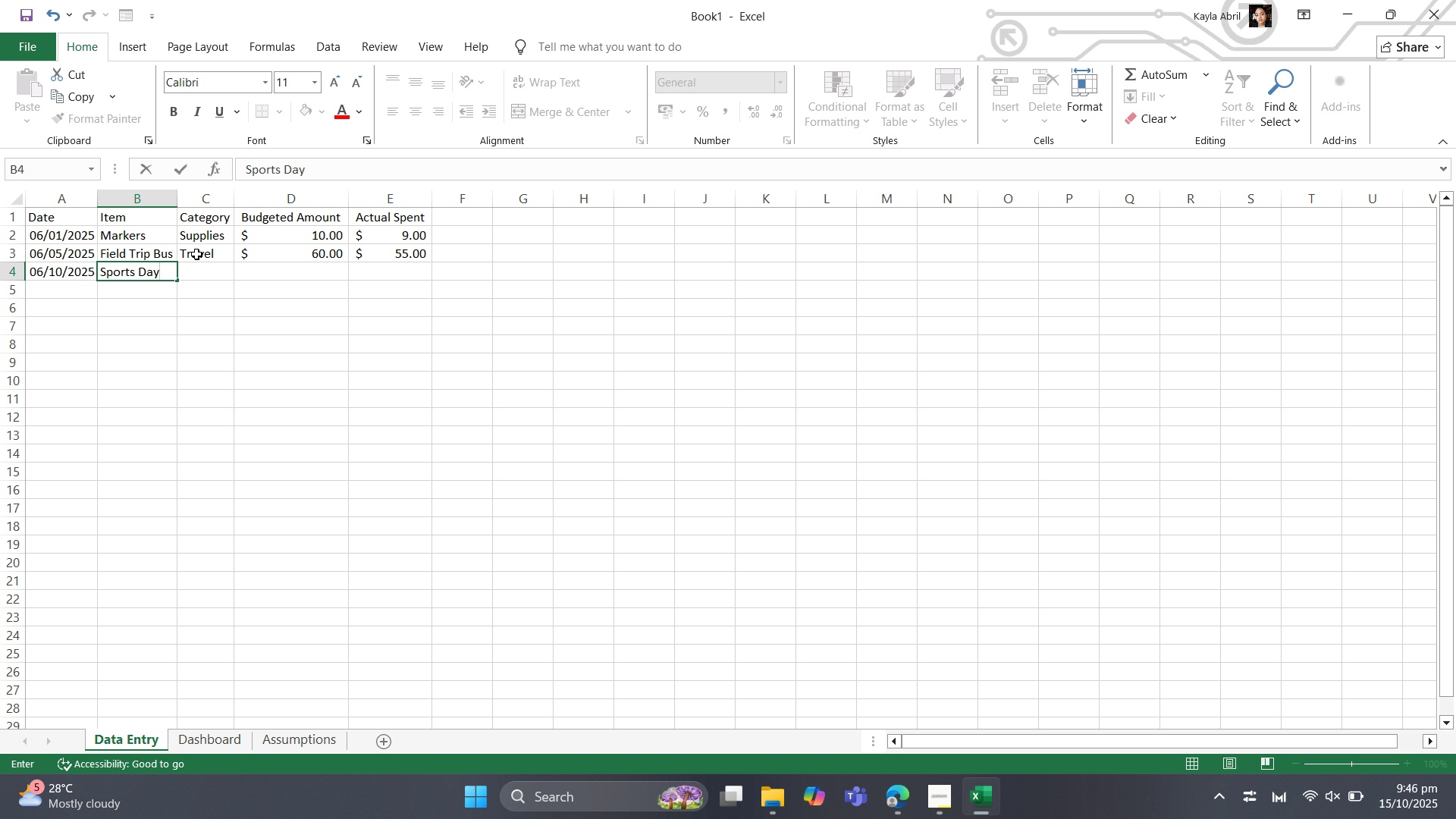 
key(ArrowRight)
 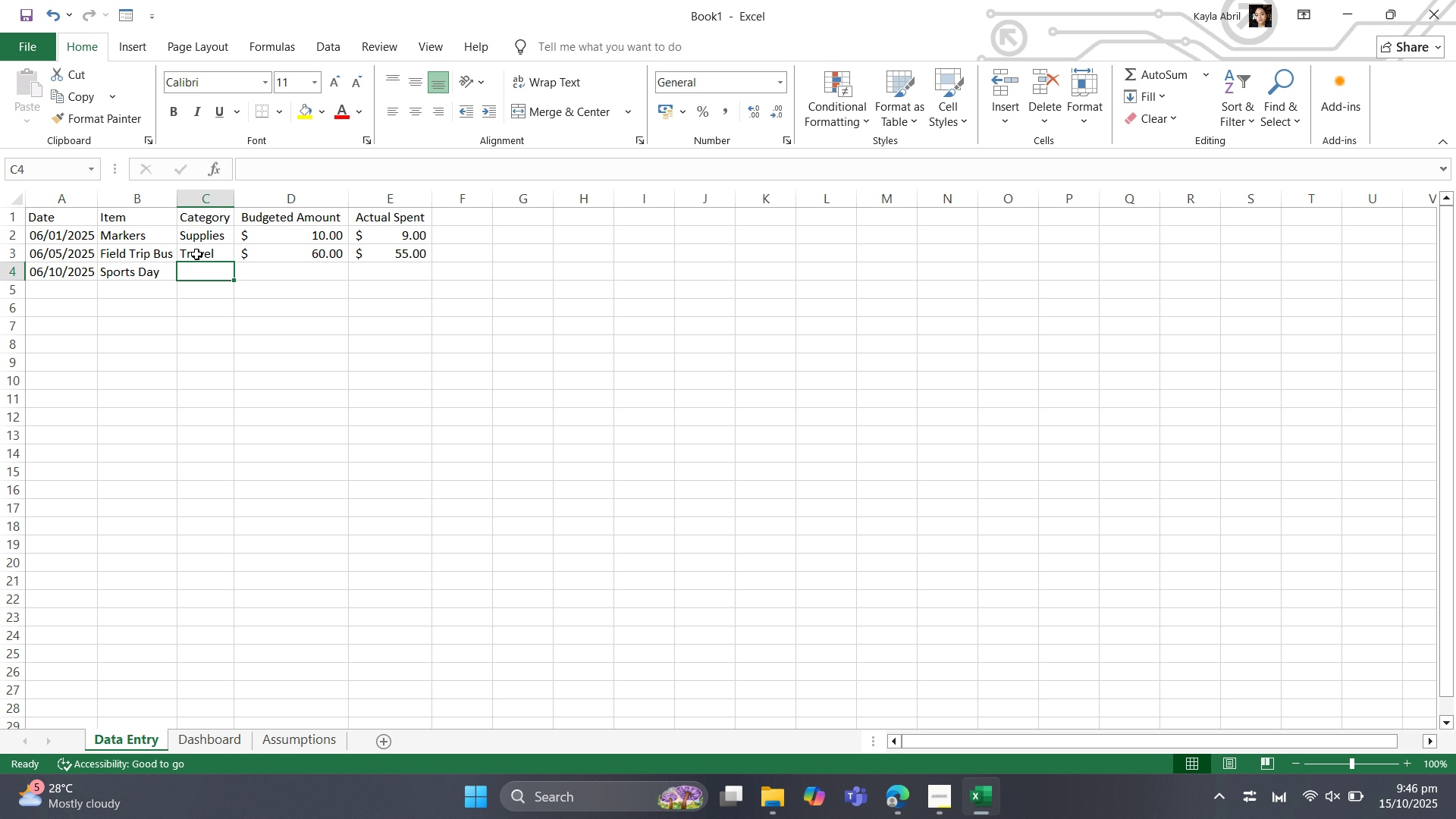 
type(Events)
 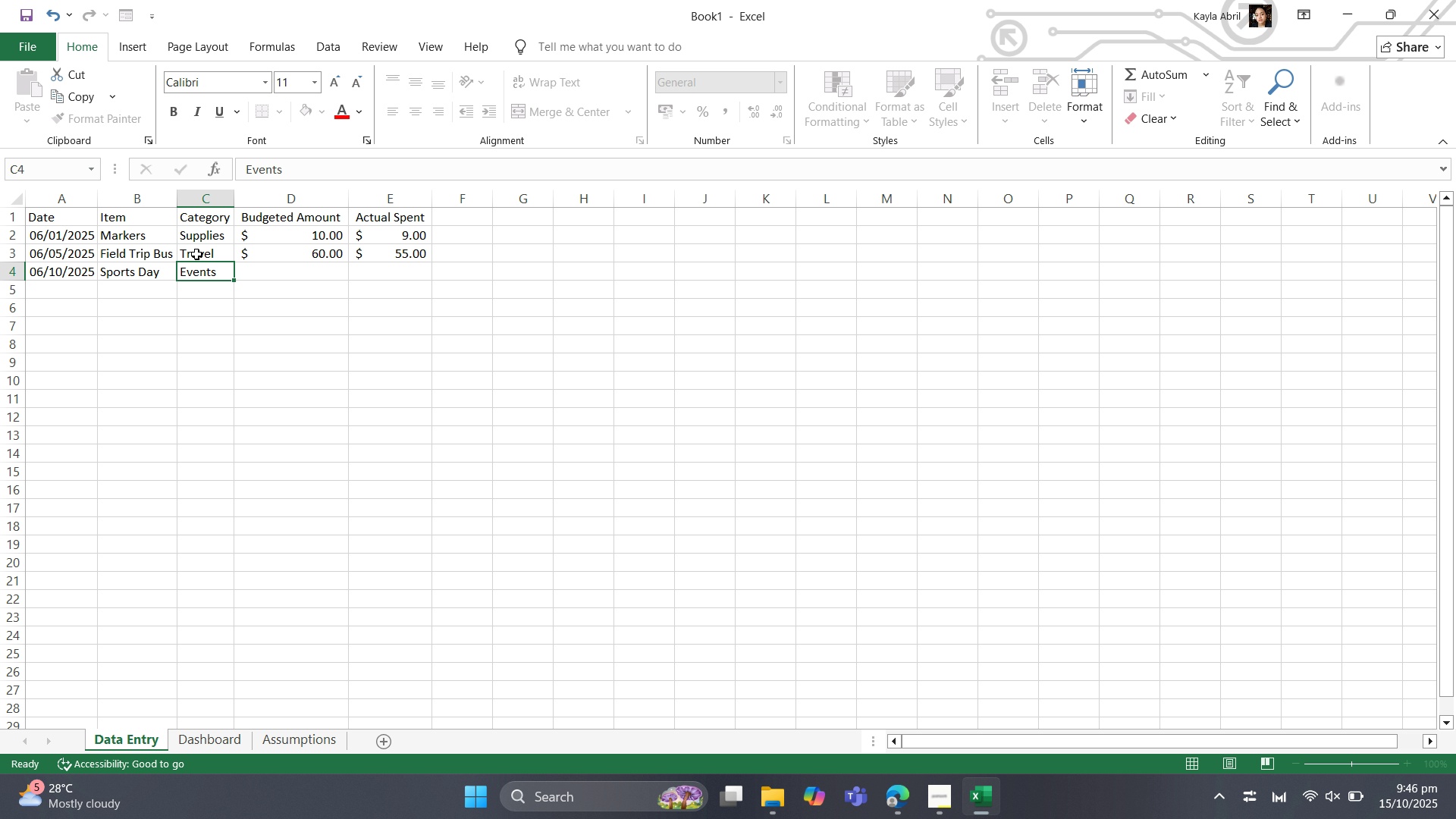 
key(ArrowRight)
 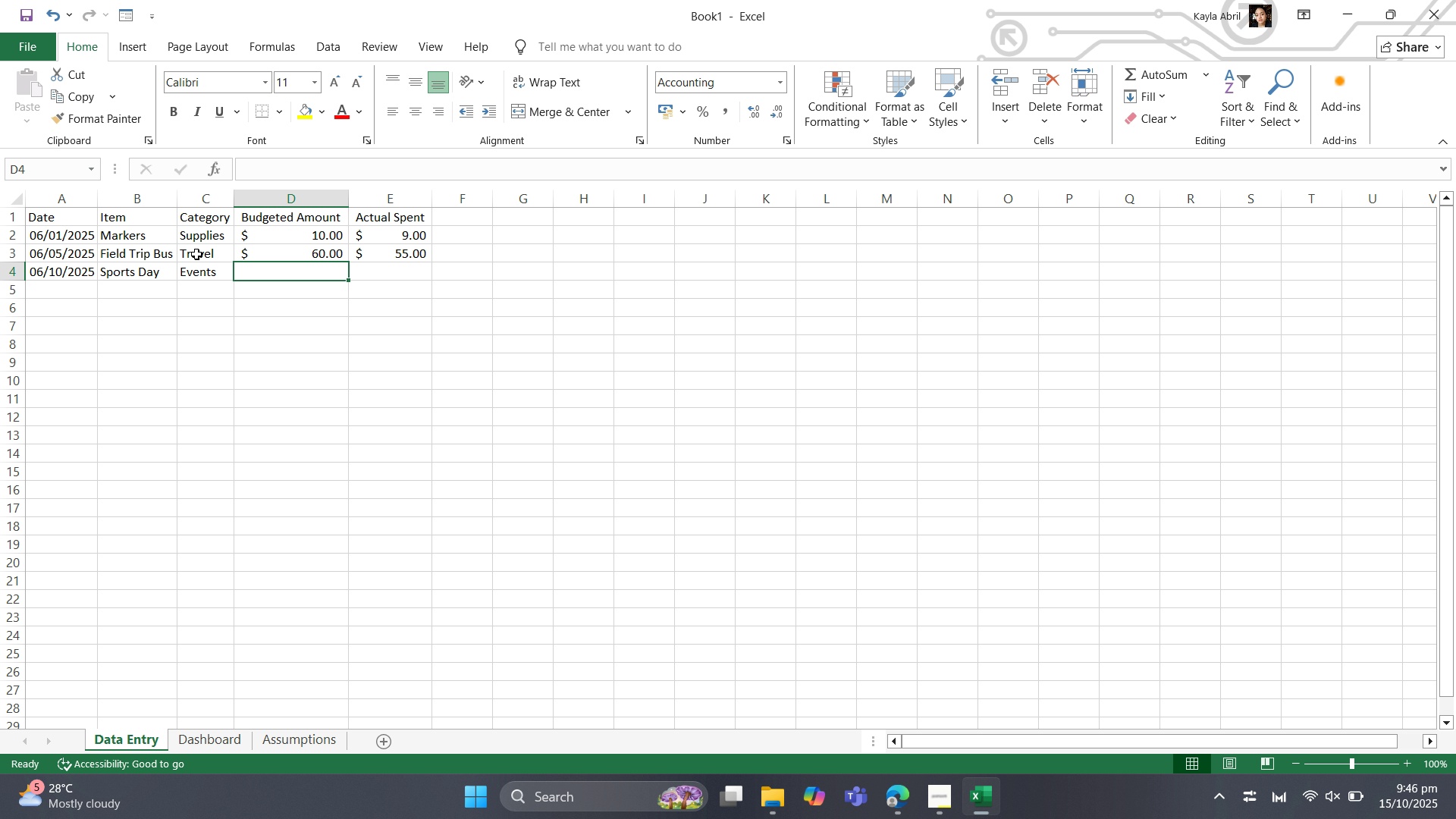 
wait(5.24)
 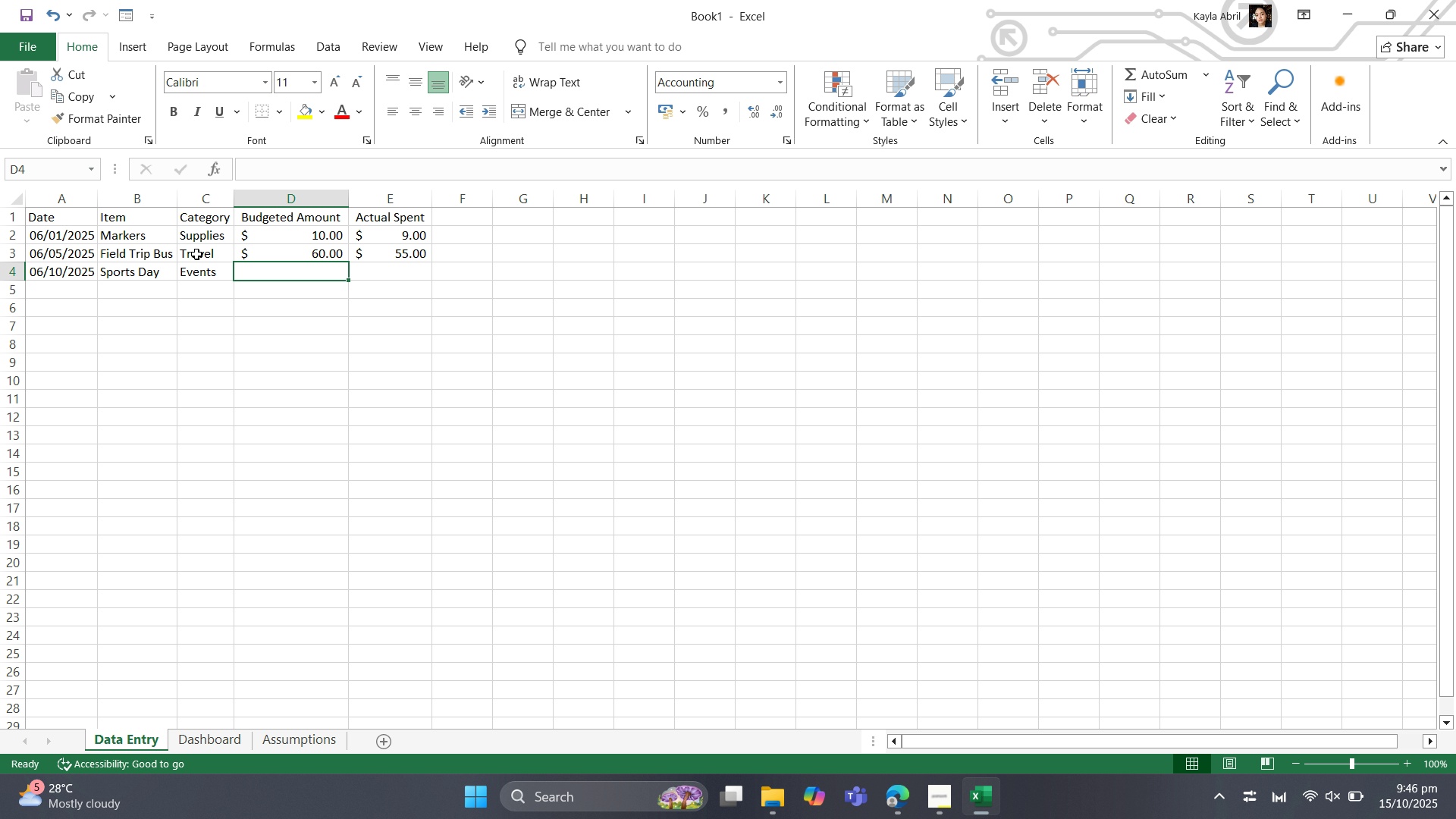 
type(40)
 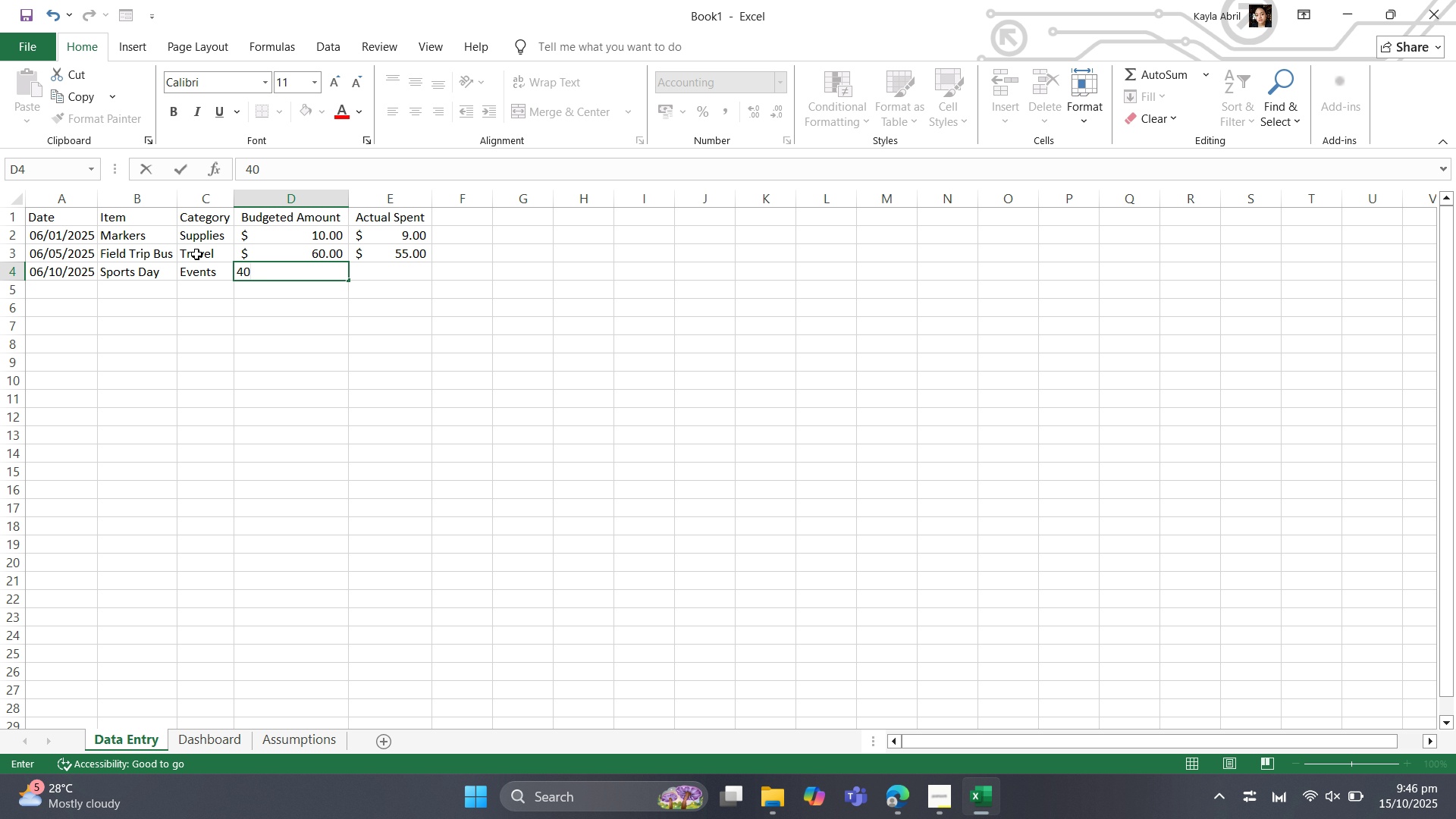 
key(ArrowRight)
 